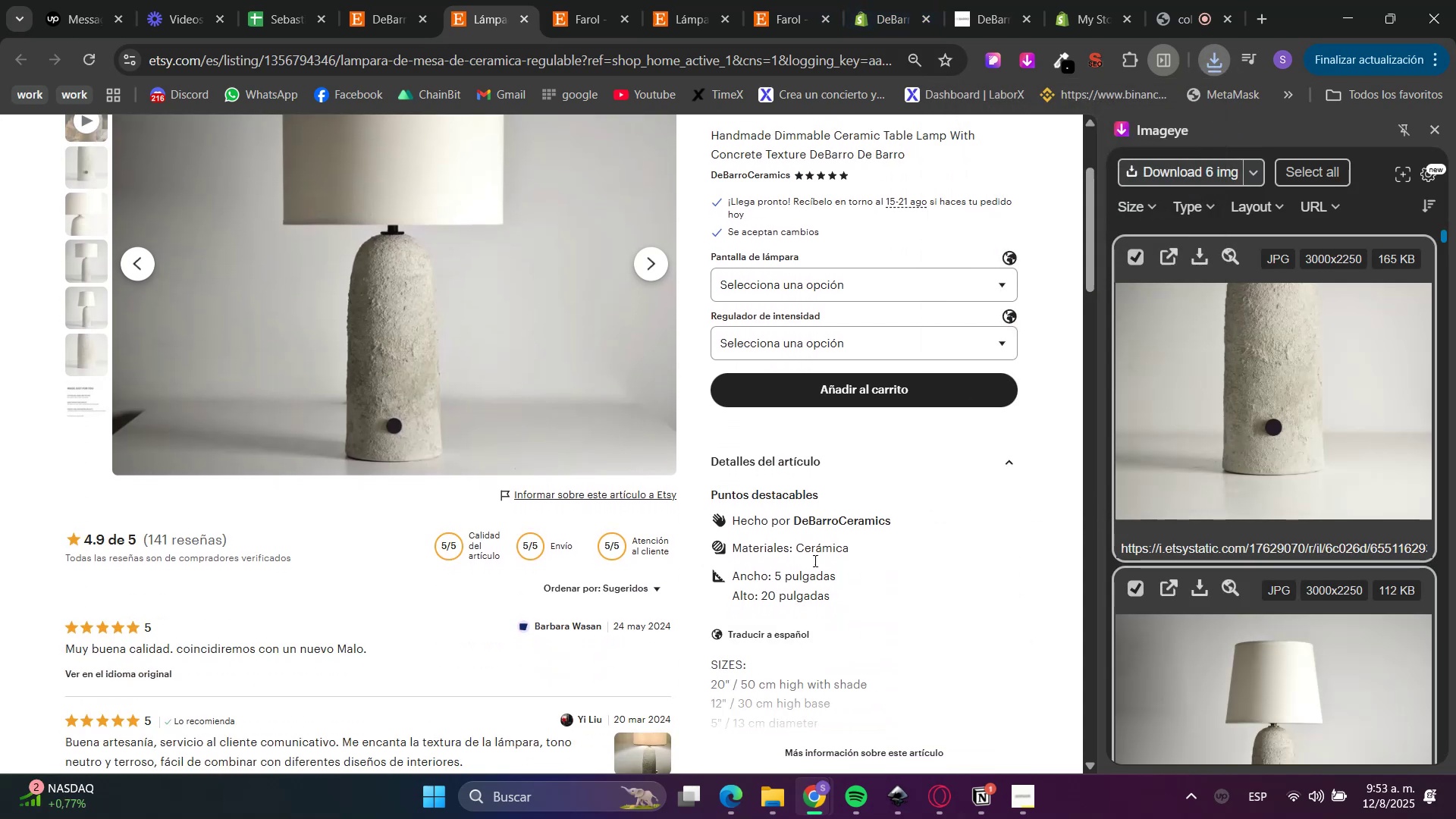 
scroll: coordinate [820, 440], scroll_direction: up, amount: 2.0
 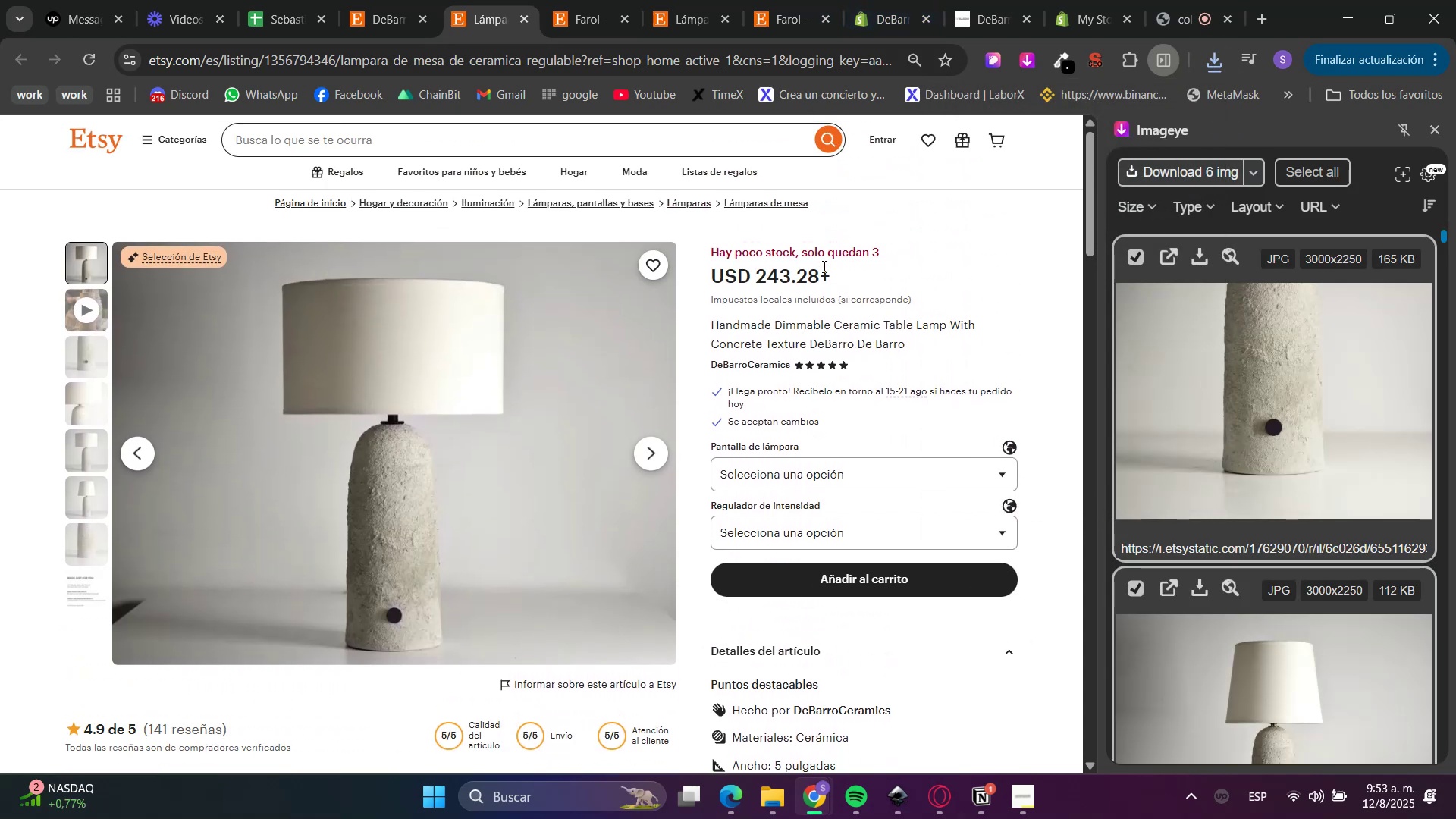 
left_click_drag(start_coordinate=[891, 0], to_coordinate=[483, 0])
 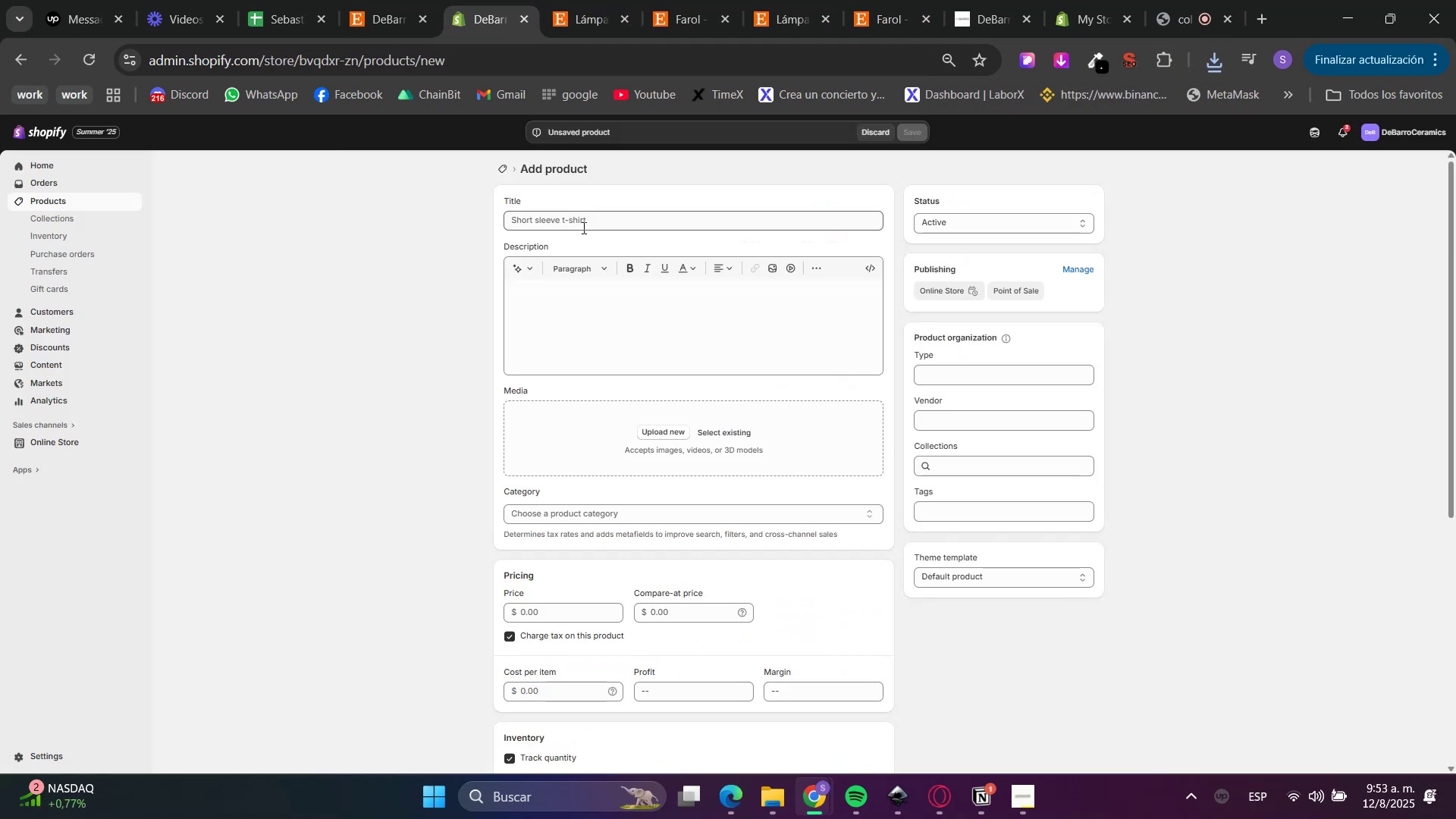 
double_click([613, 0])
 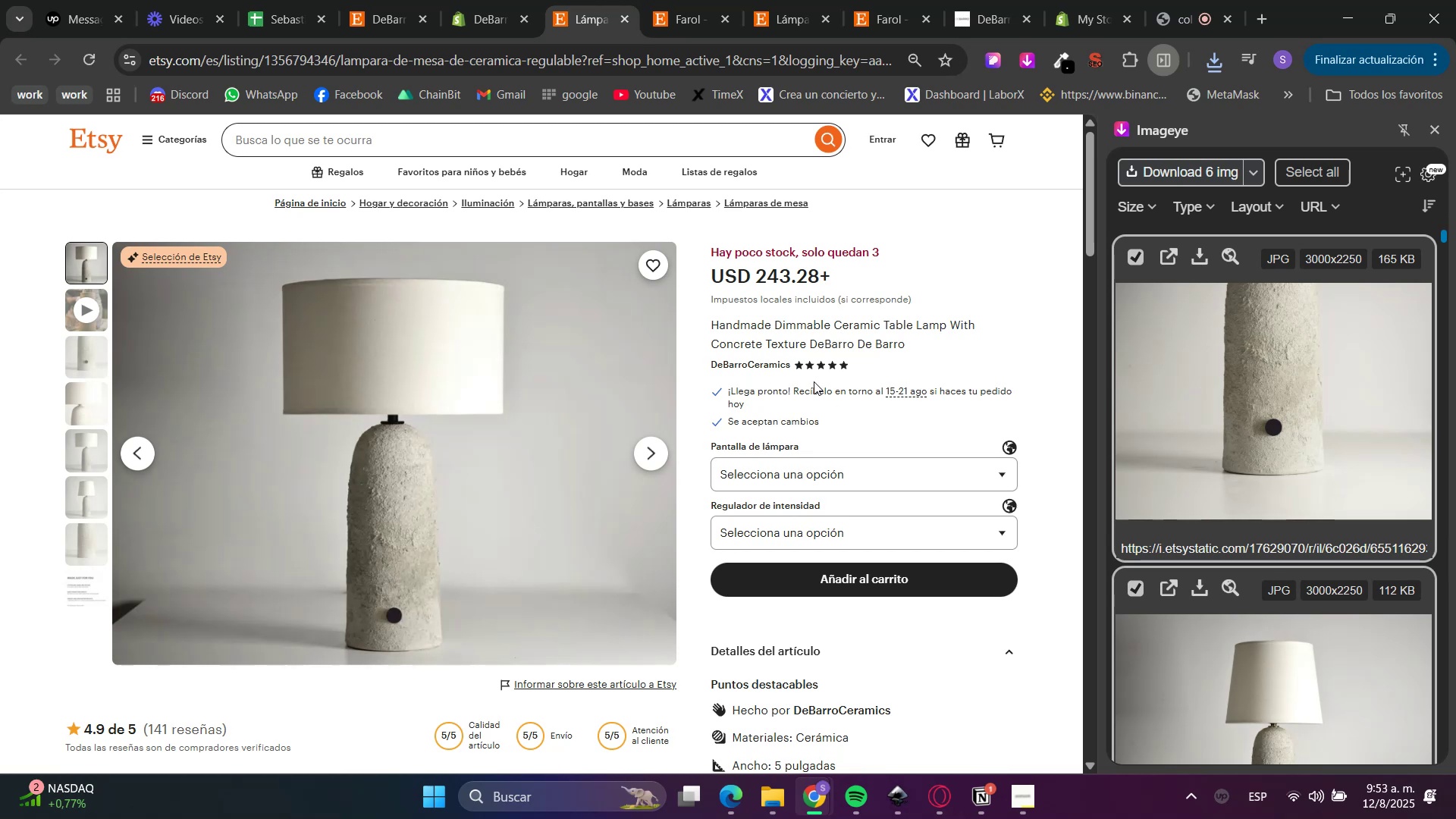 
double_click([780, 344])
 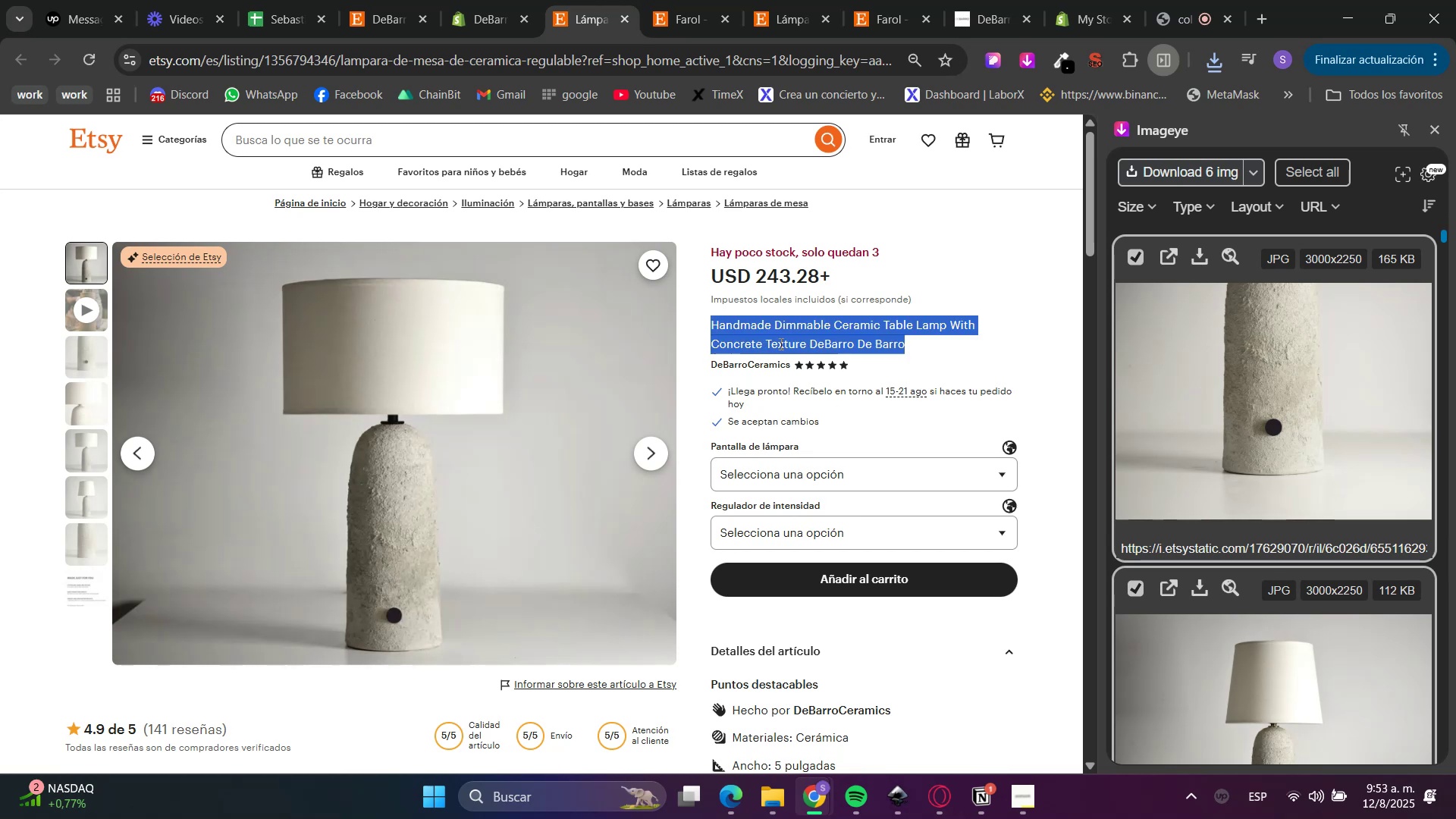 
triple_click([780, 344])
 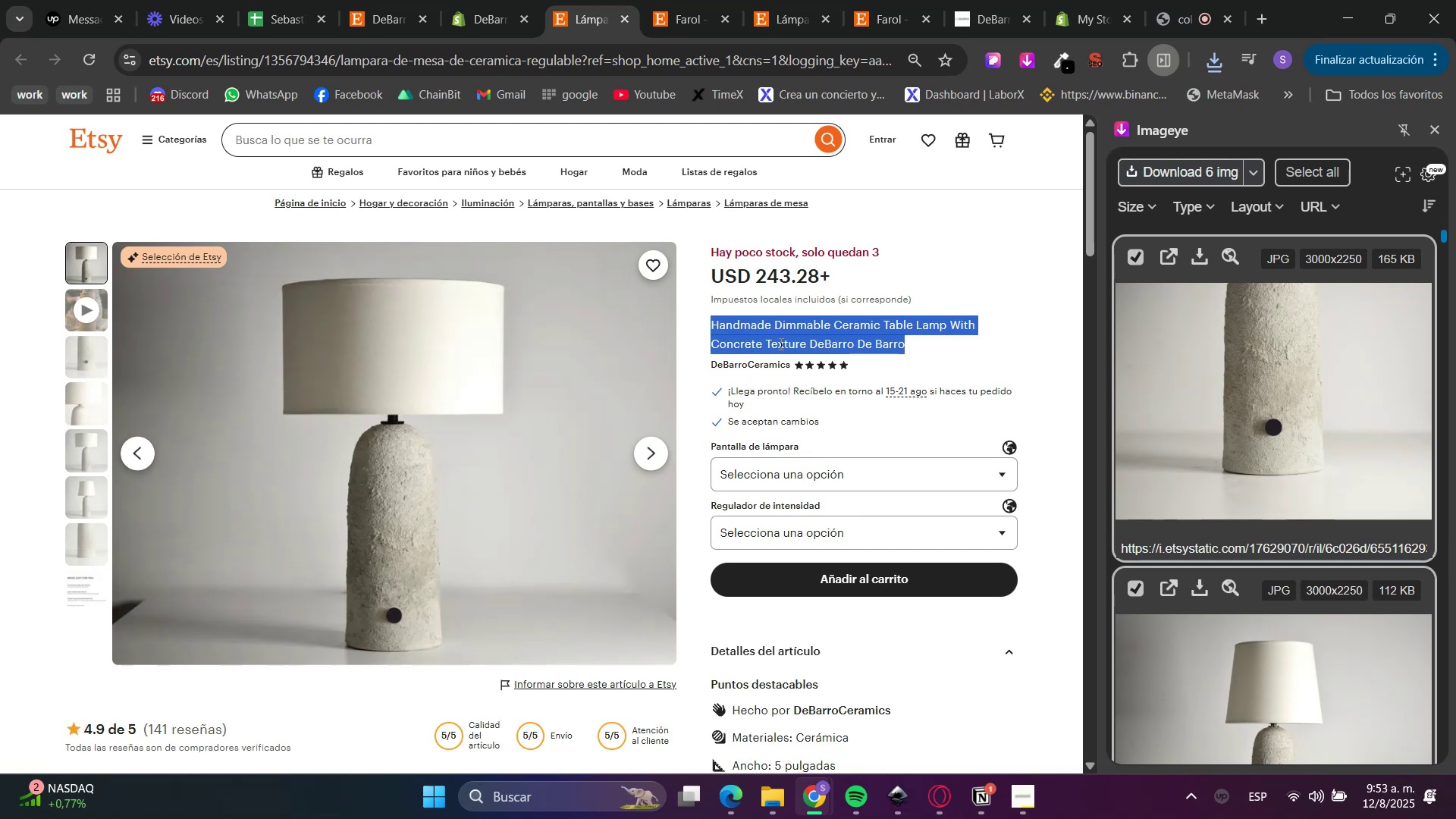 
key(Control+C)
 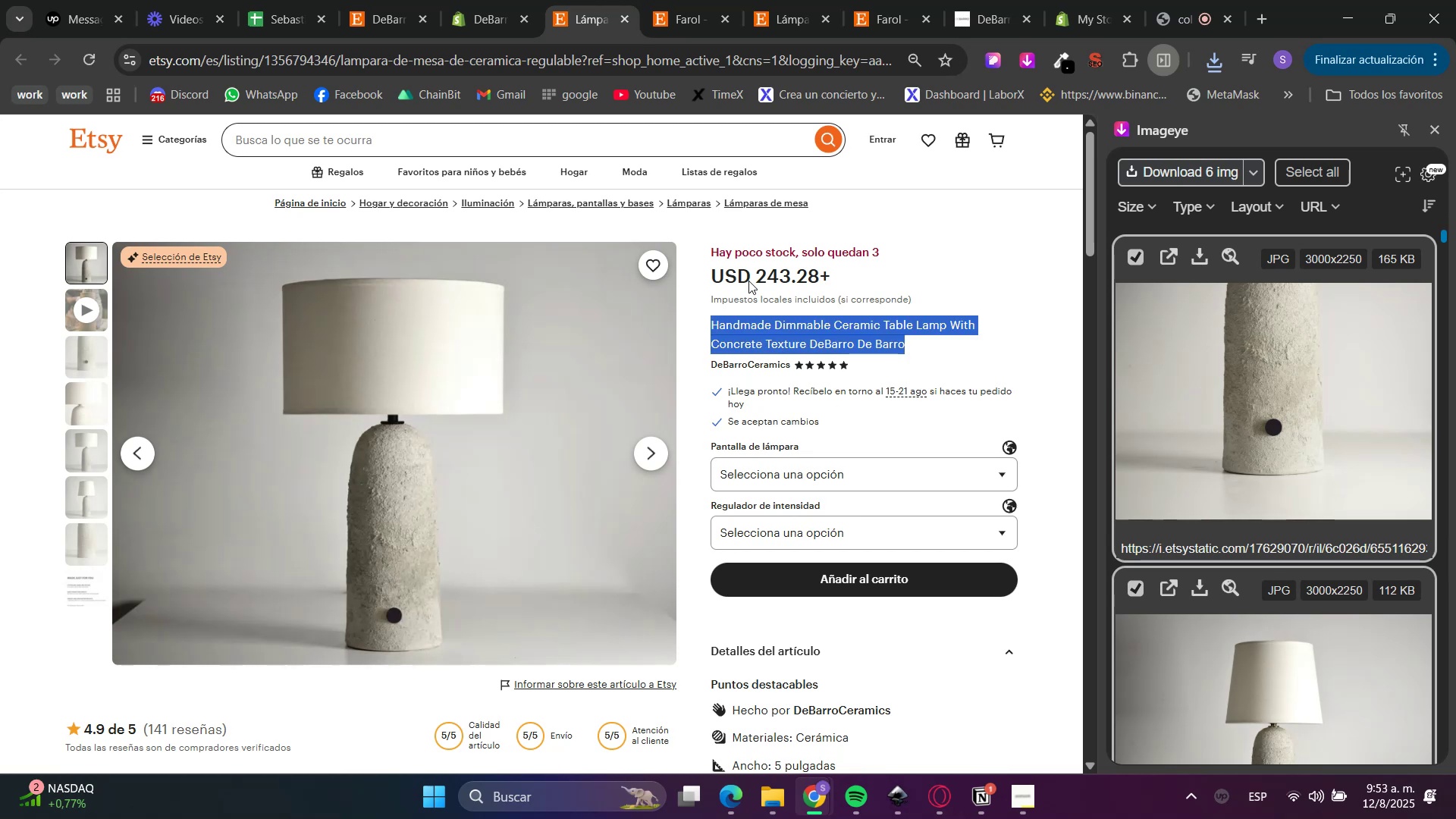 
key(Control+C)
 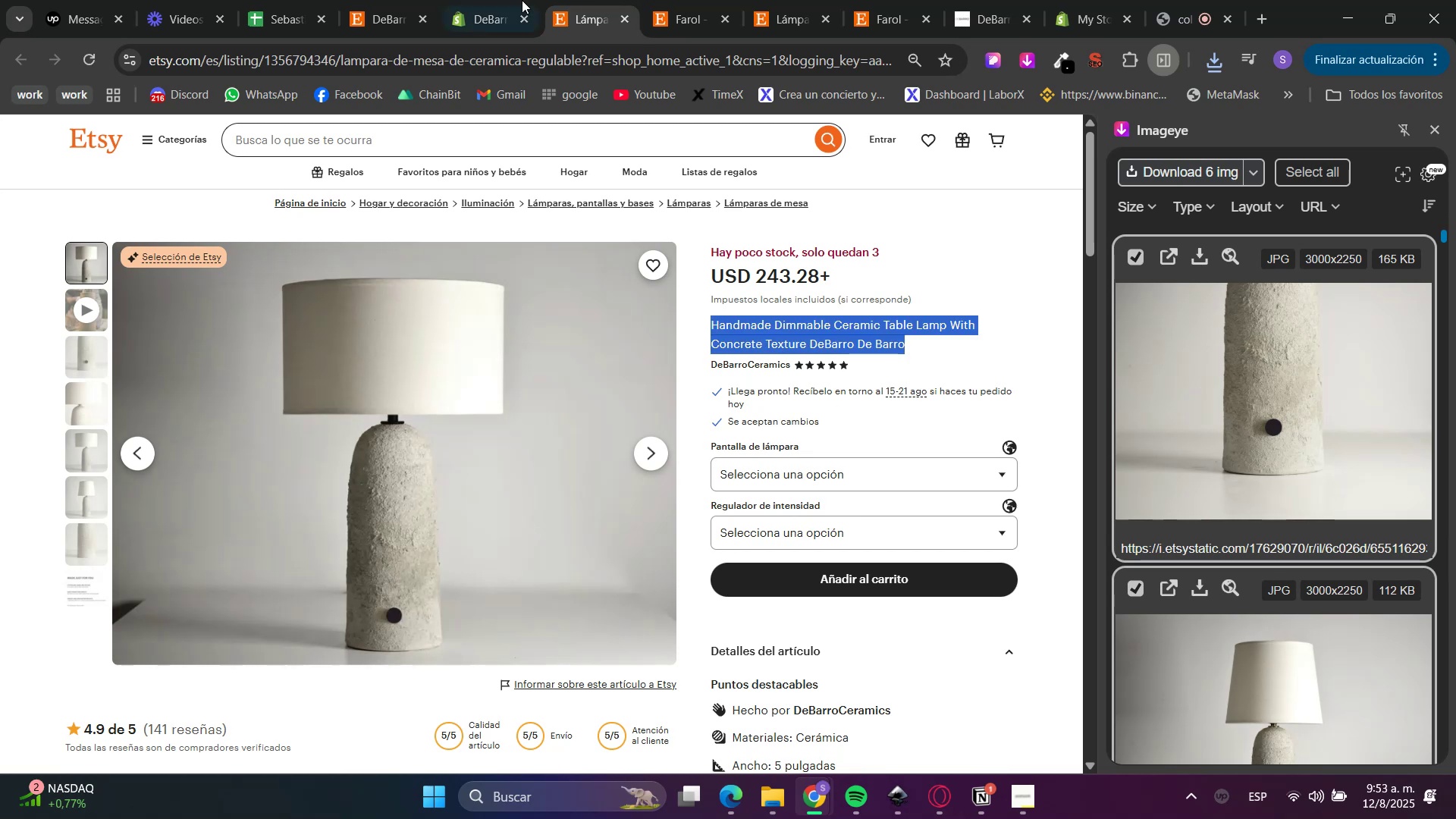 
key(Control+V)
 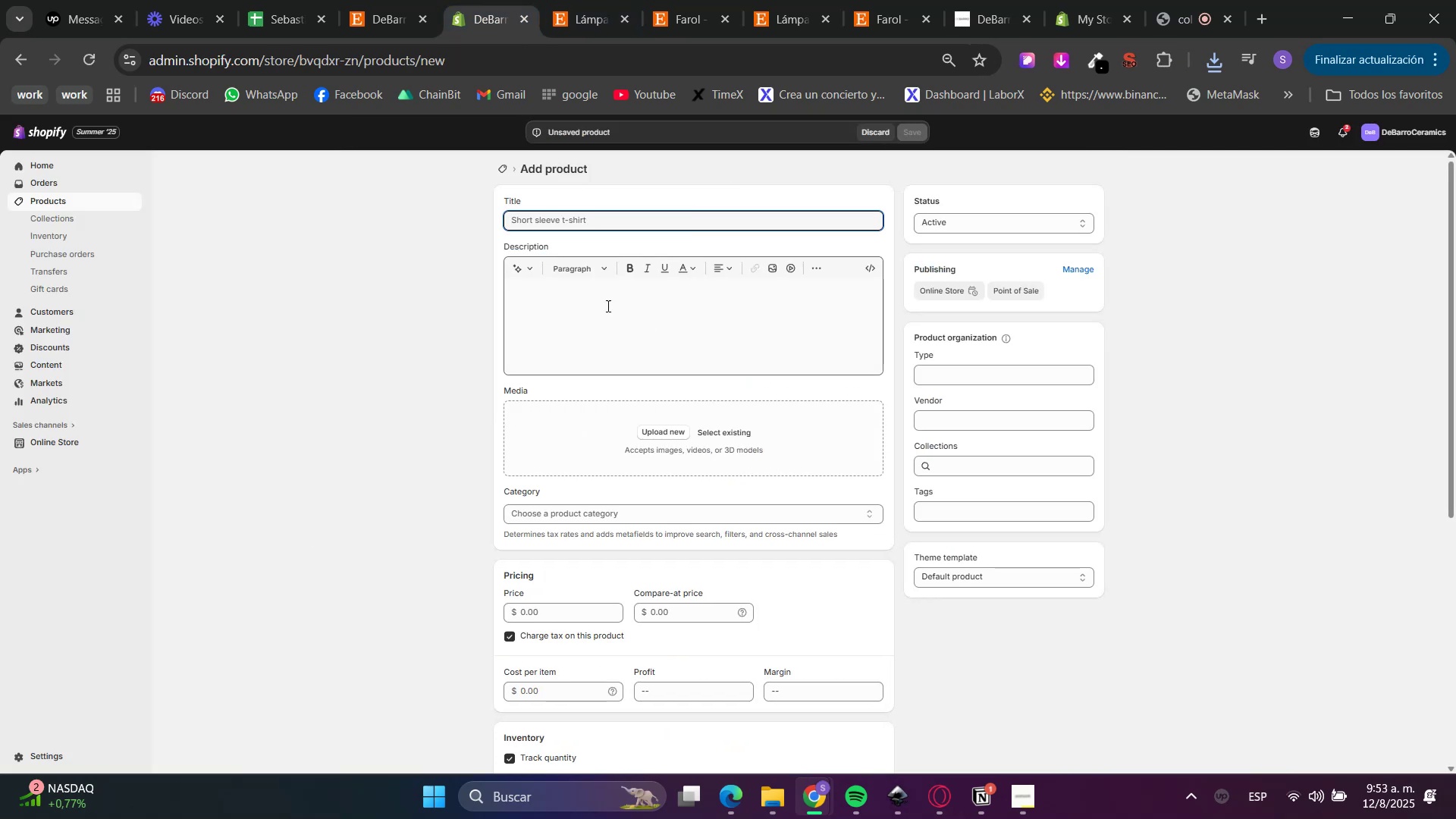 
left_click([581, 314])
 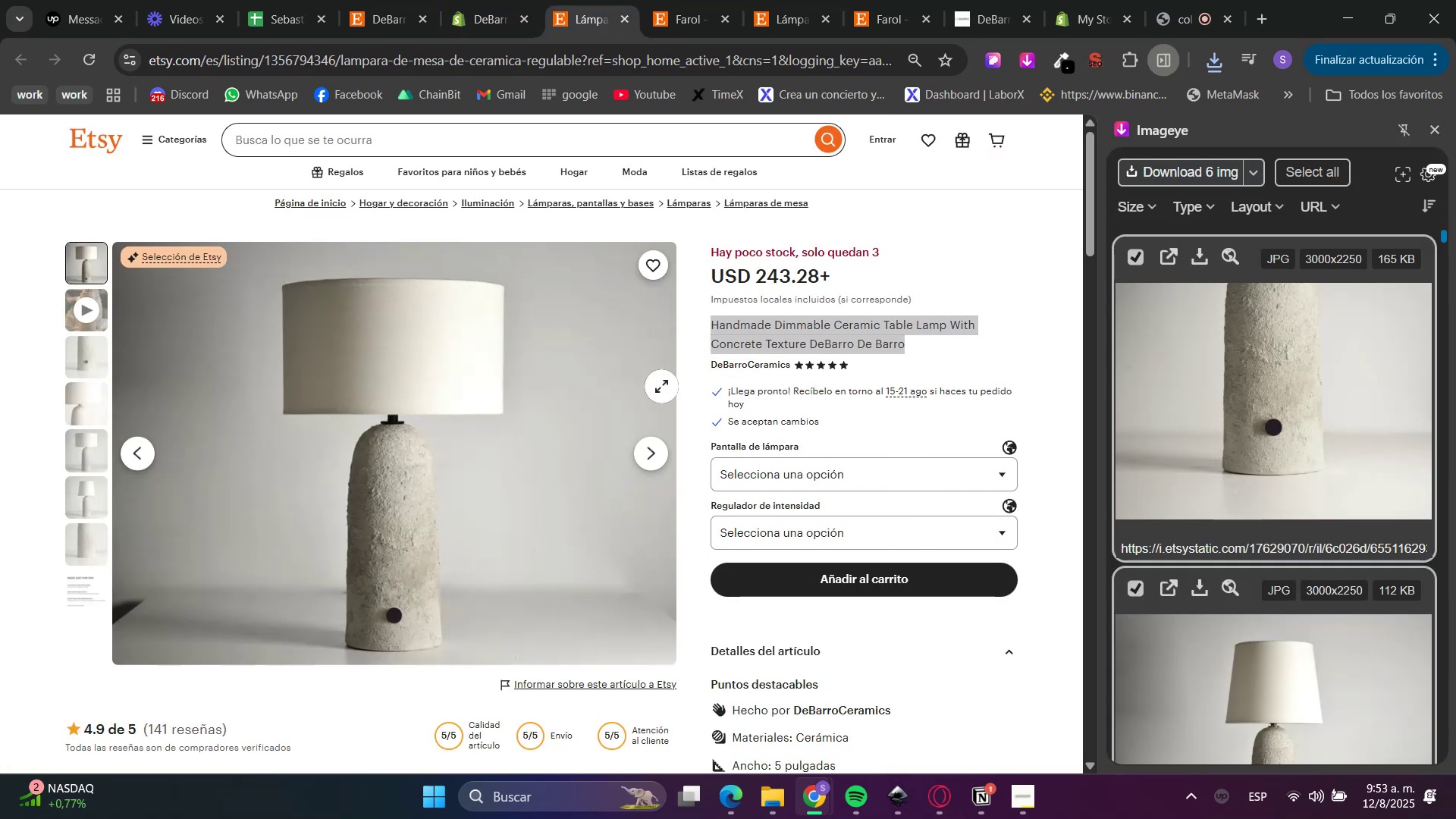 
scroll: coordinate [840, 499], scroll_direction: down, amount: 5.0
 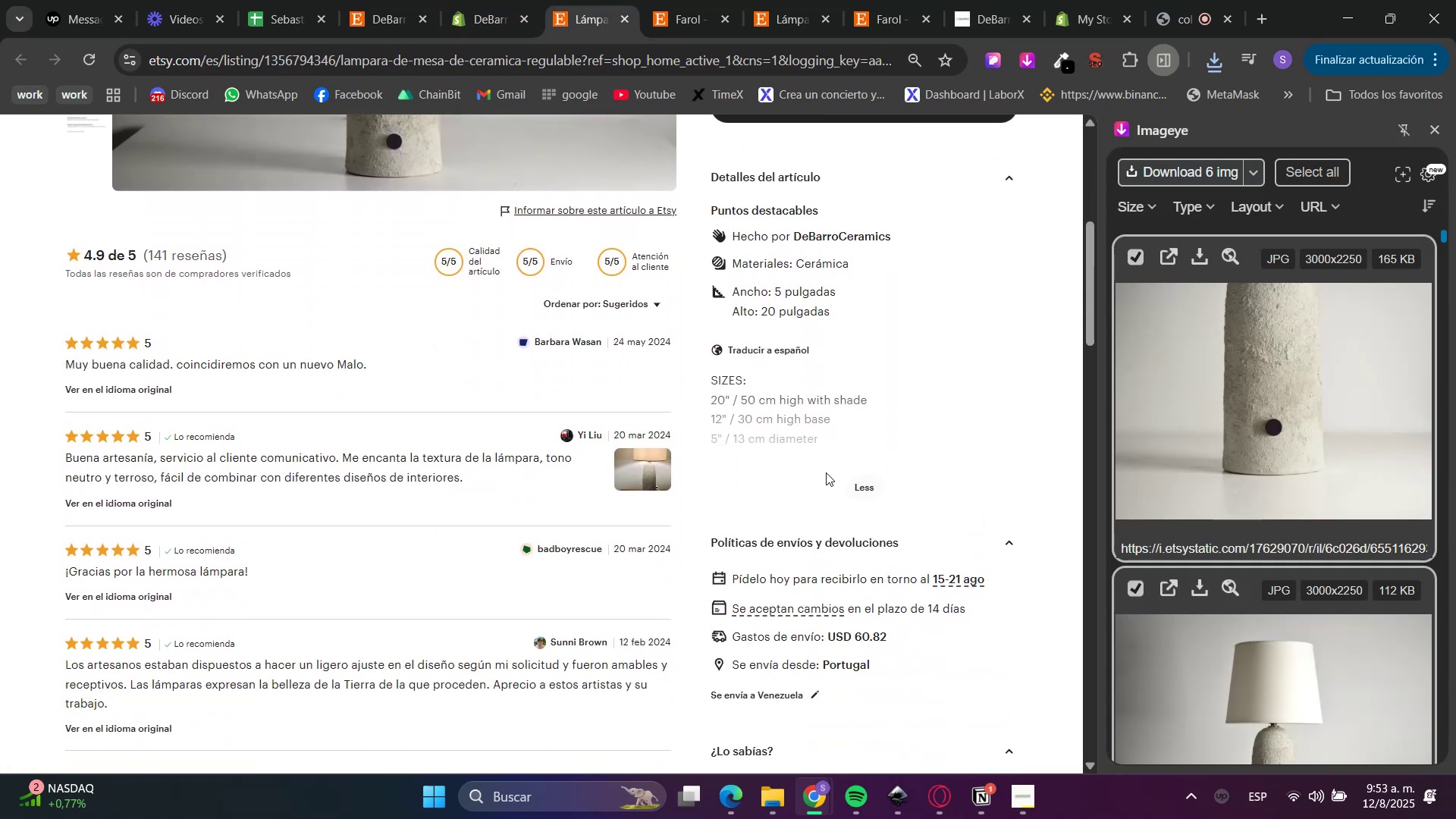 
double_click([723, 369])
 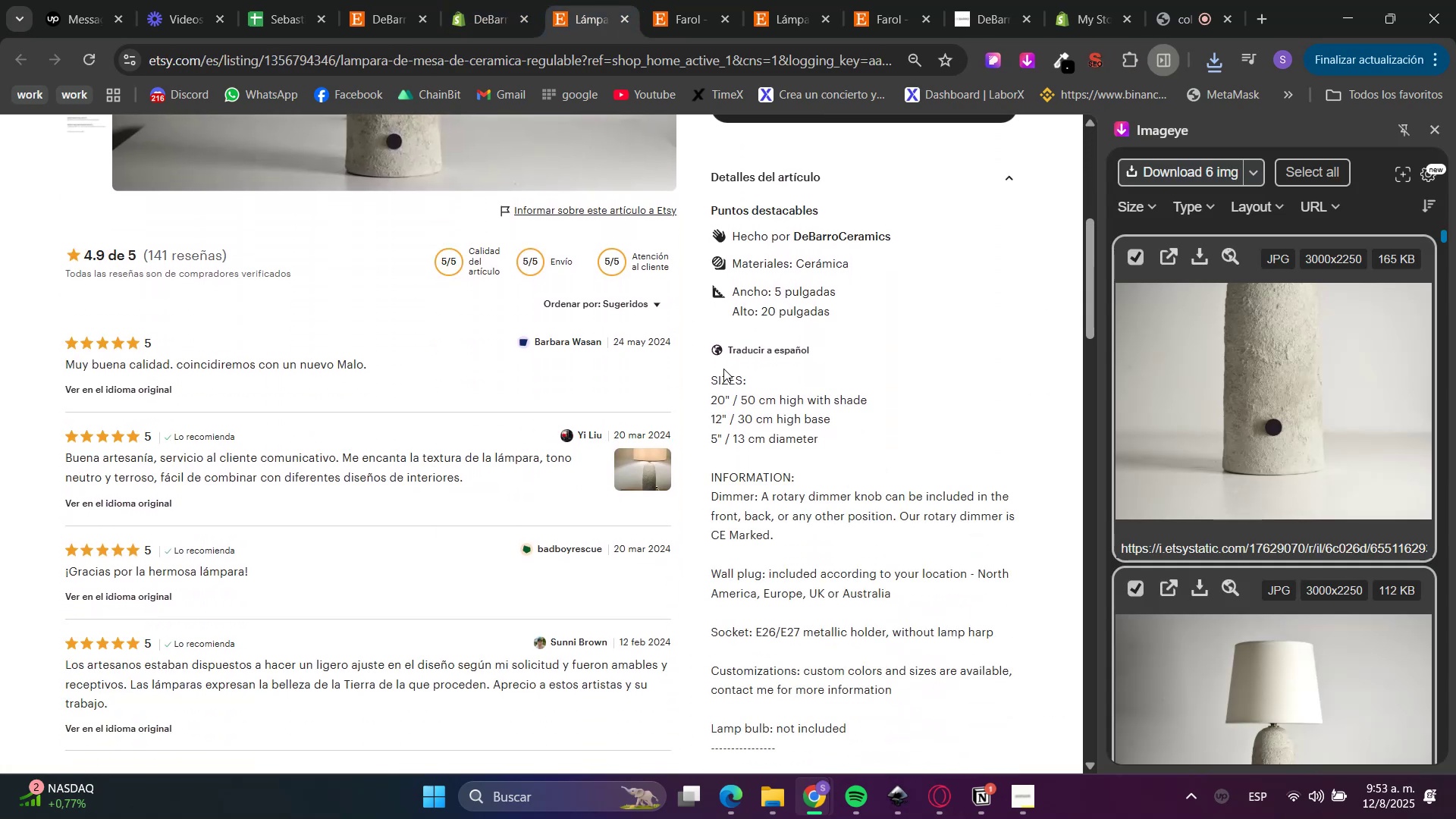 
triple_click([723, 369])
 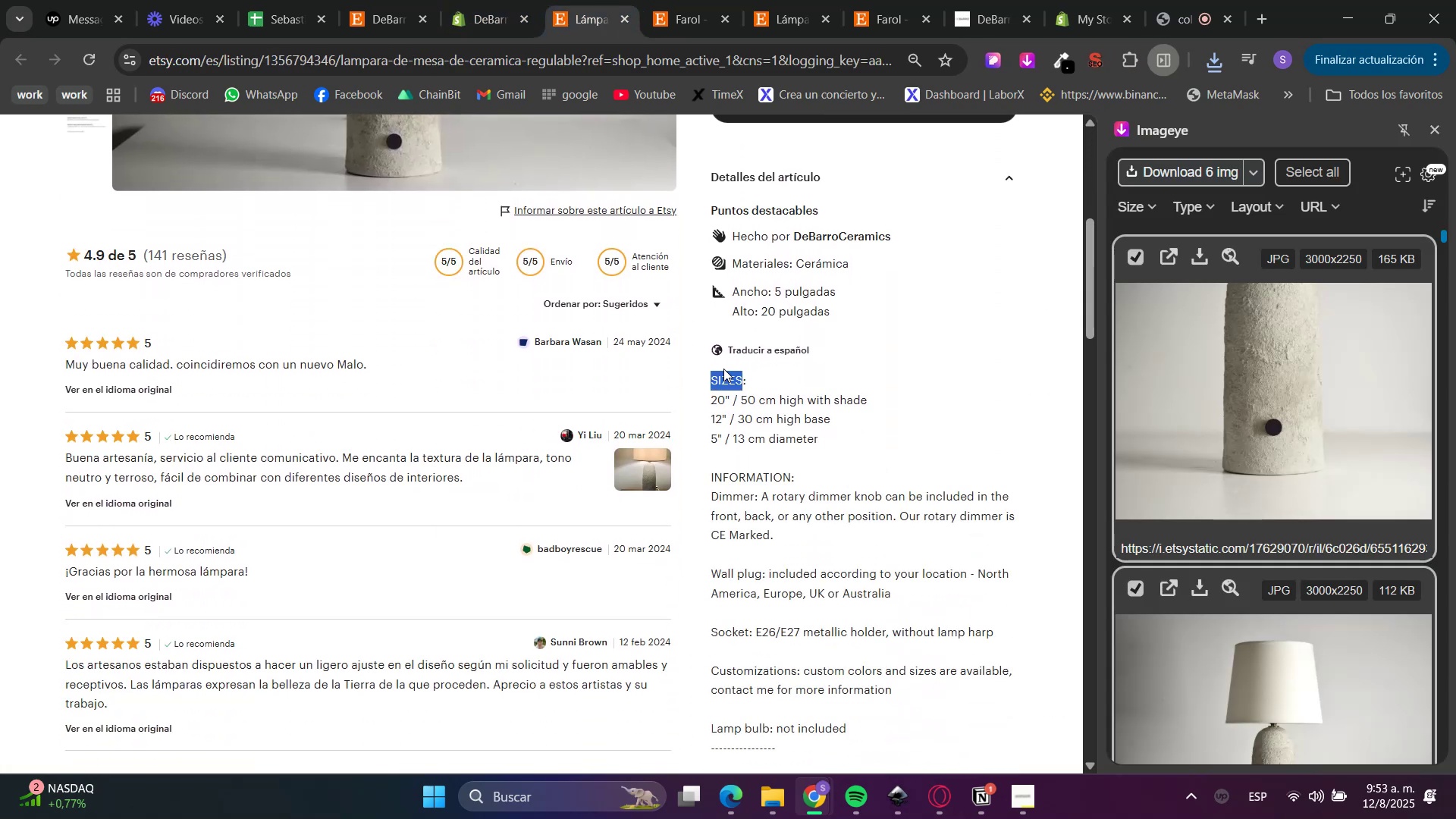 
left_click_drag(start_coordinate=[723, 369], to_coordinate=[774, 538])
 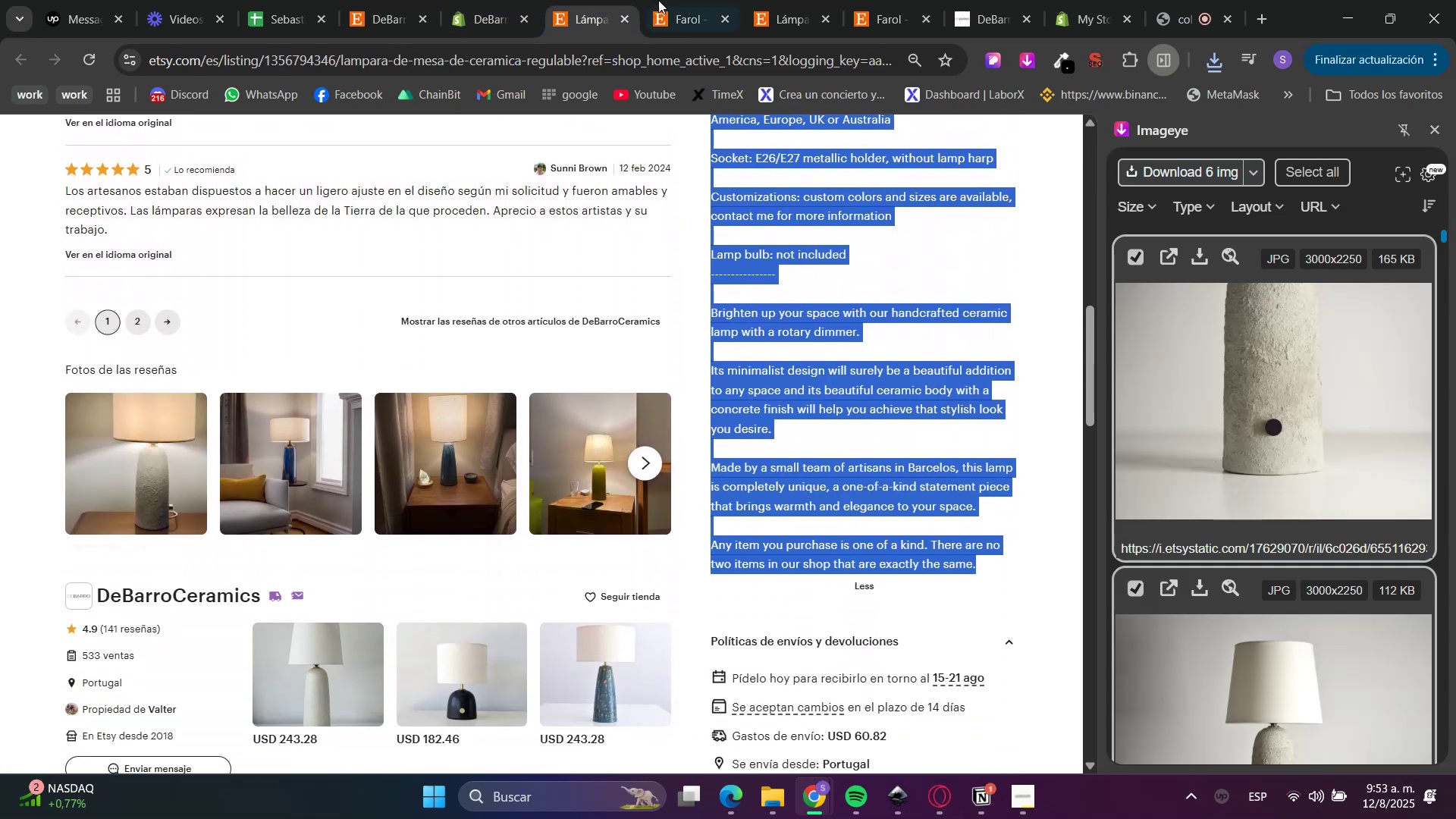 
scroll: coordinate [777, 537], scroll_direction: down, amount: 5.0
 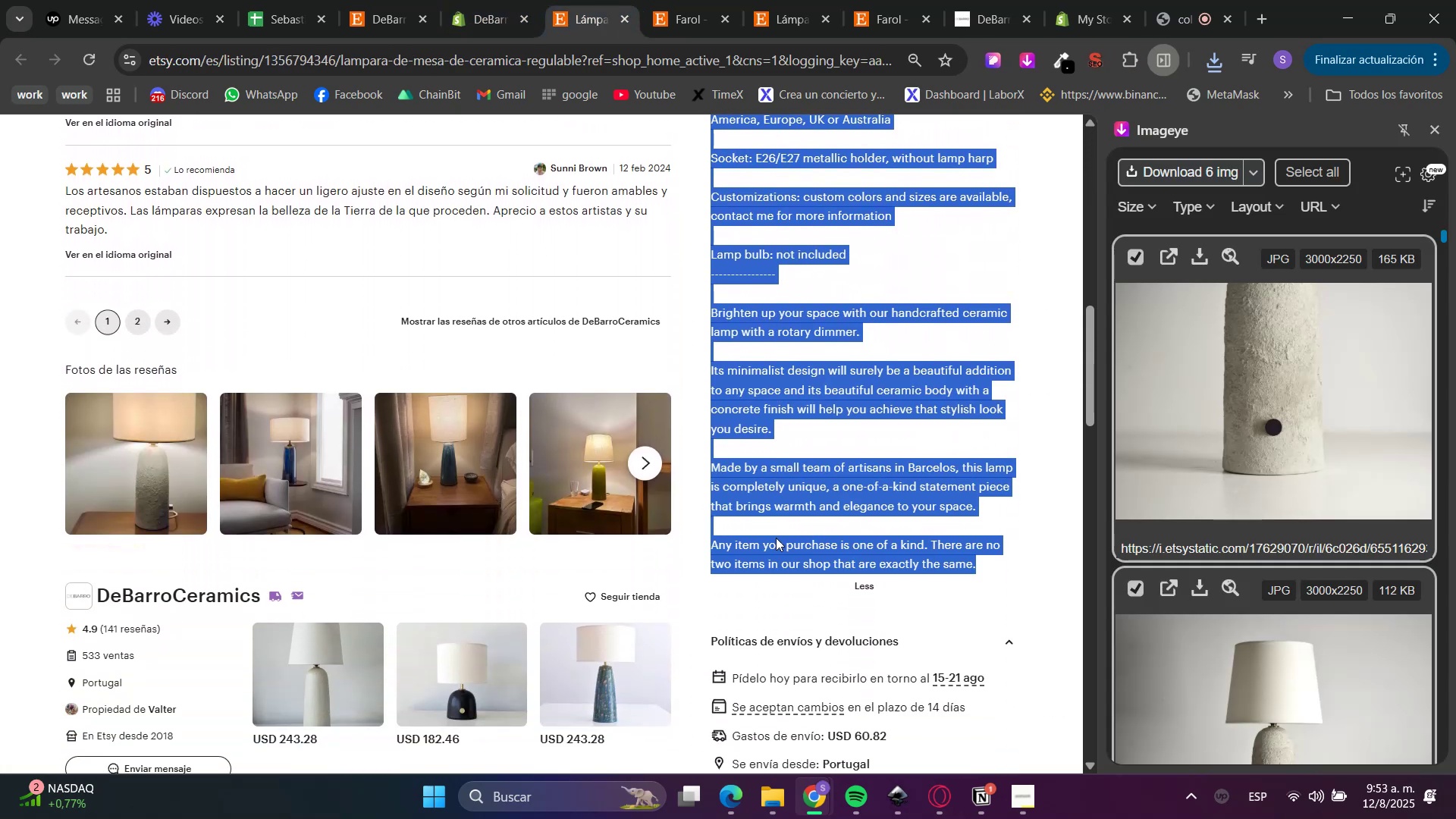 
key(Control+C)
 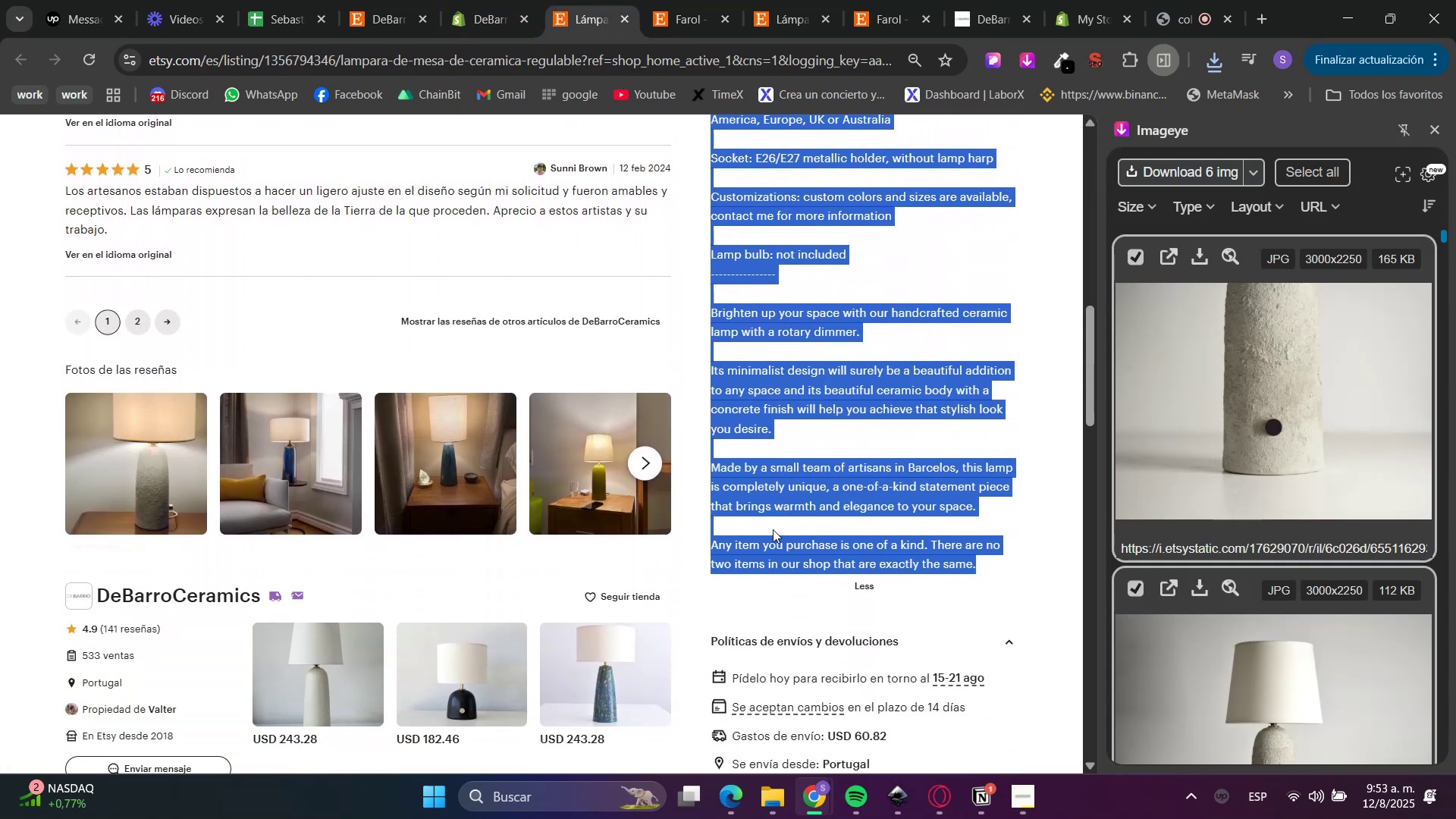 
key(Control+C)
 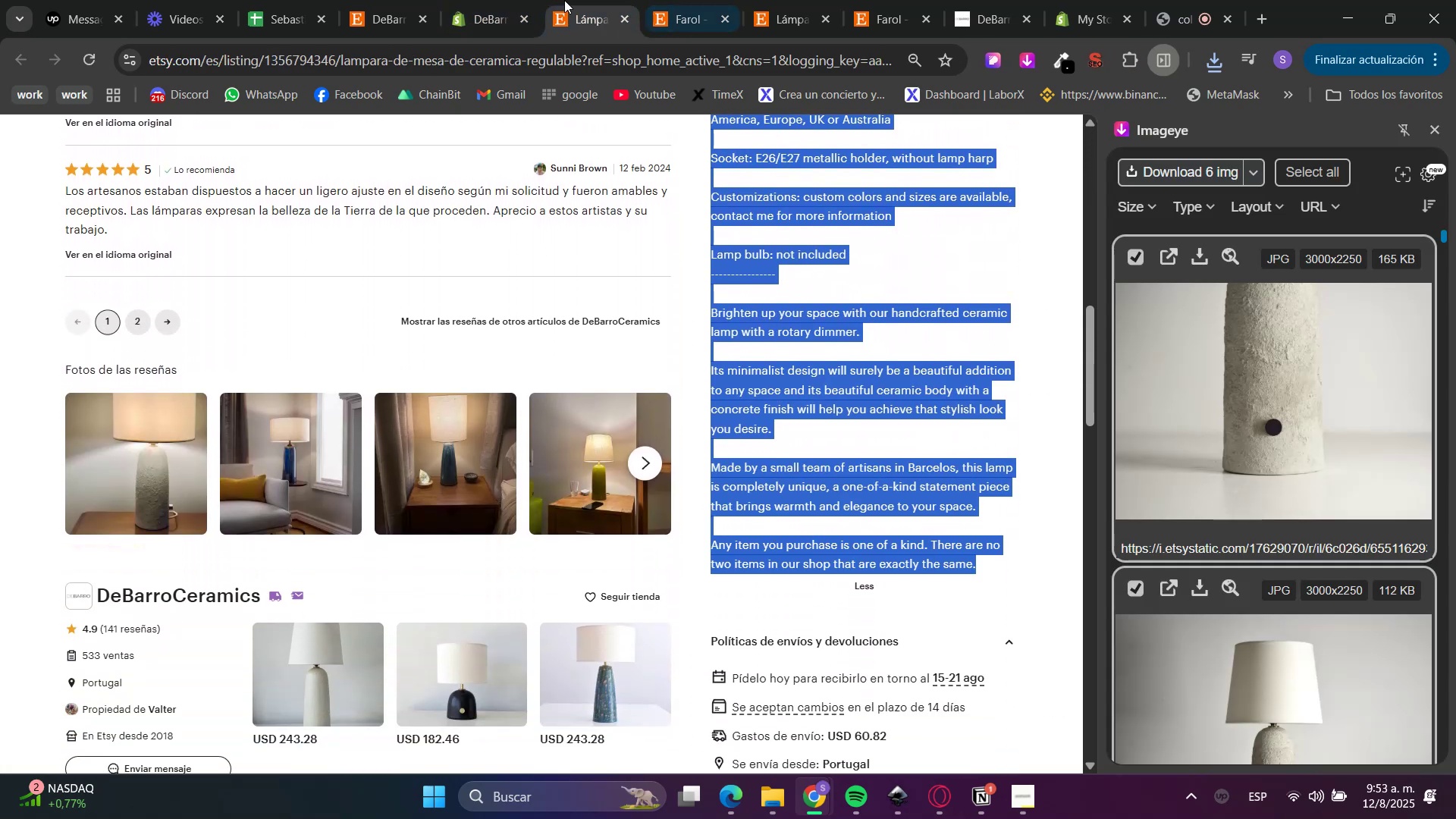 
left_click([495, 0])
 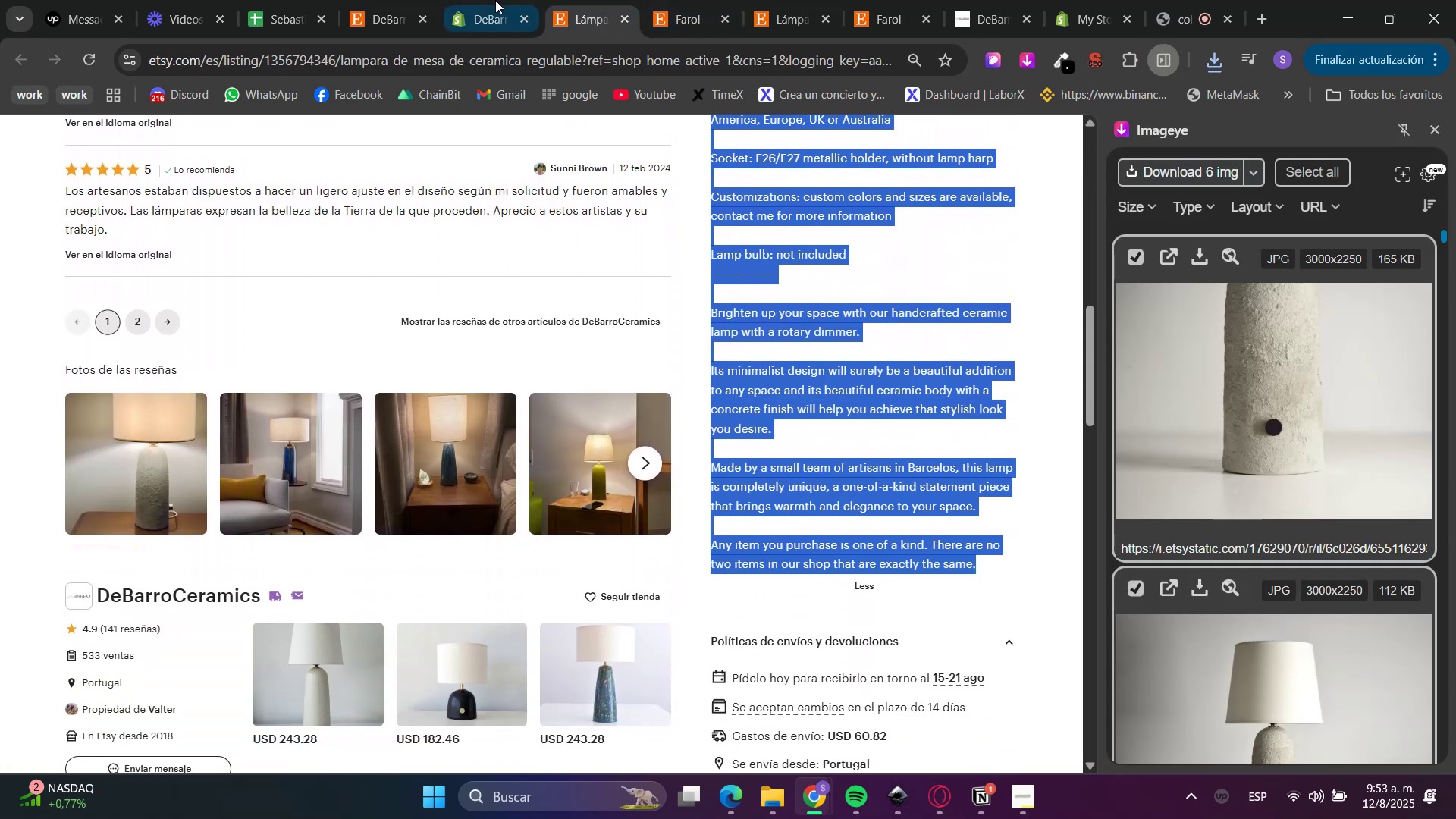 
double_click([529, 389])
 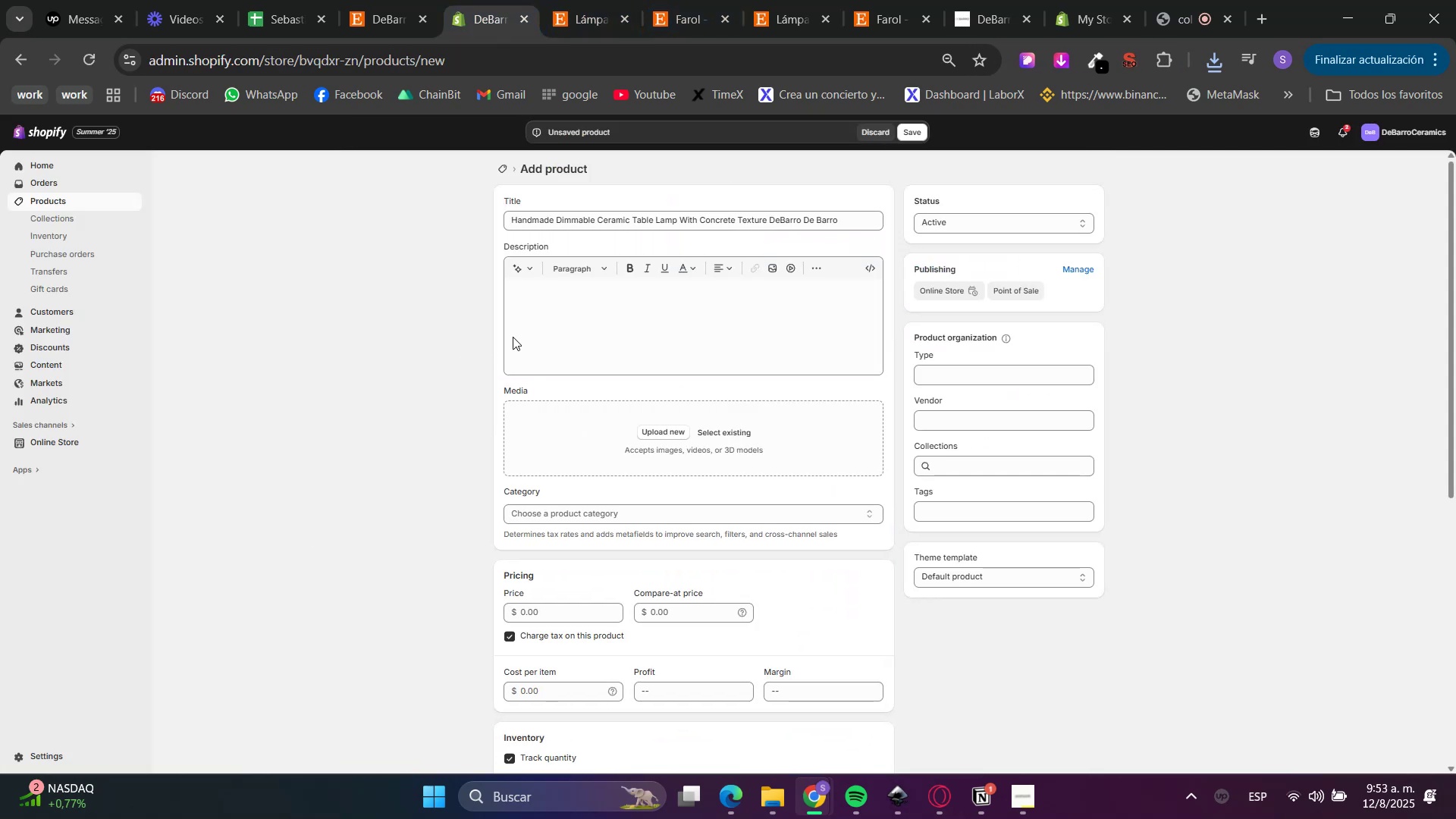 
key(Control+V)
 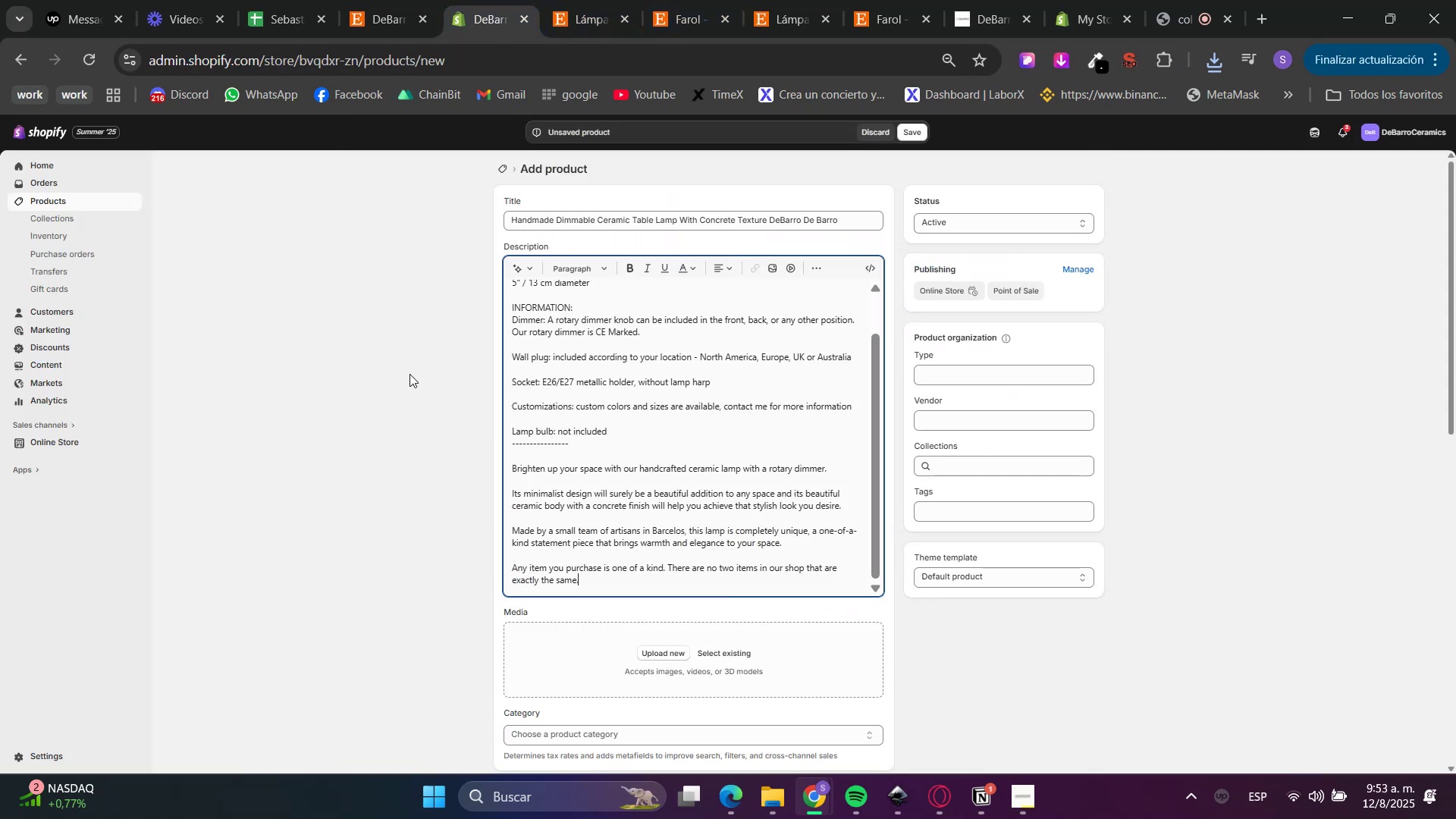 
scroll: coordinate [404, 405], scroll_direction: down, amount: 1.0
 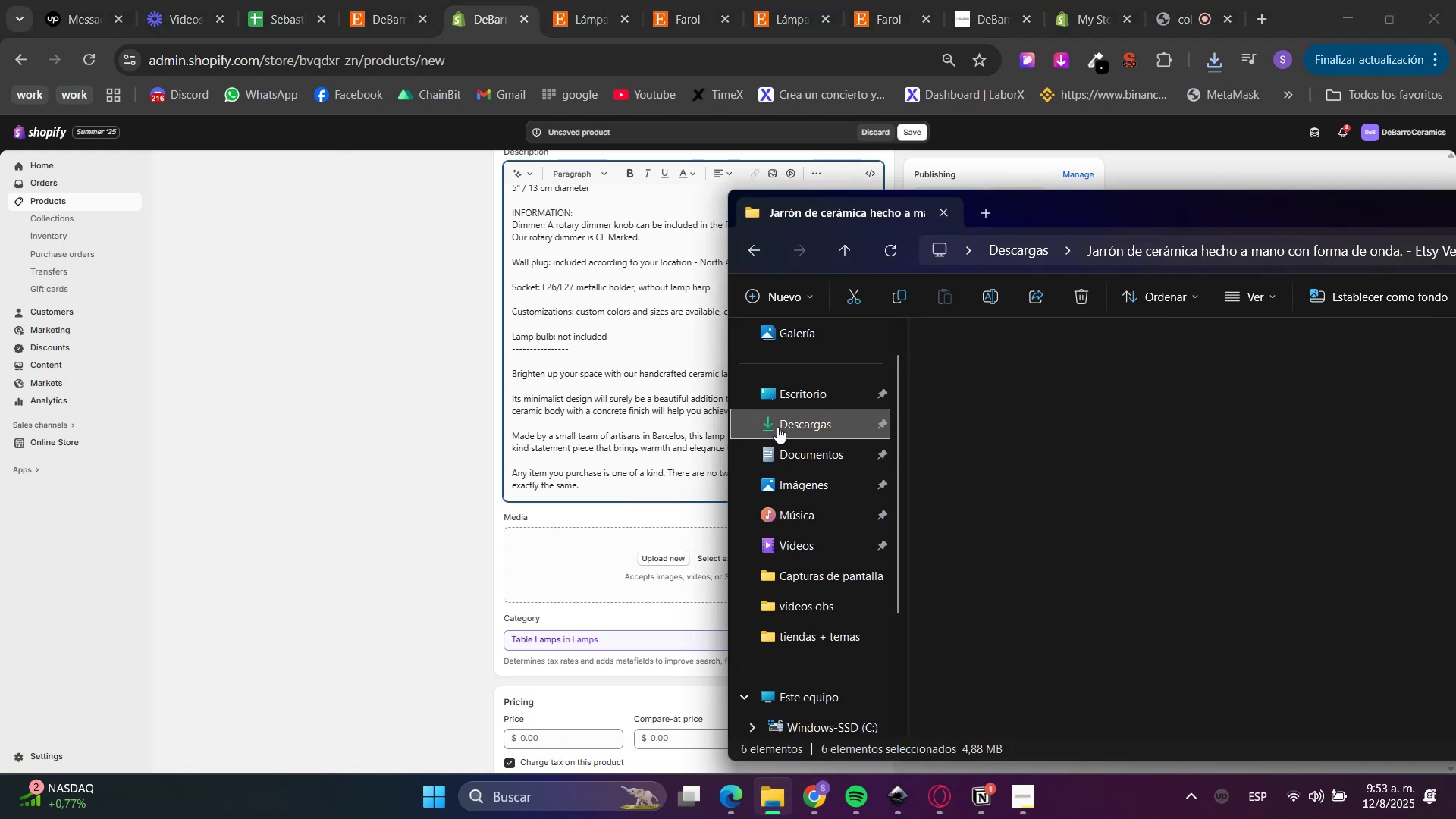 
left_click([958, 418])
 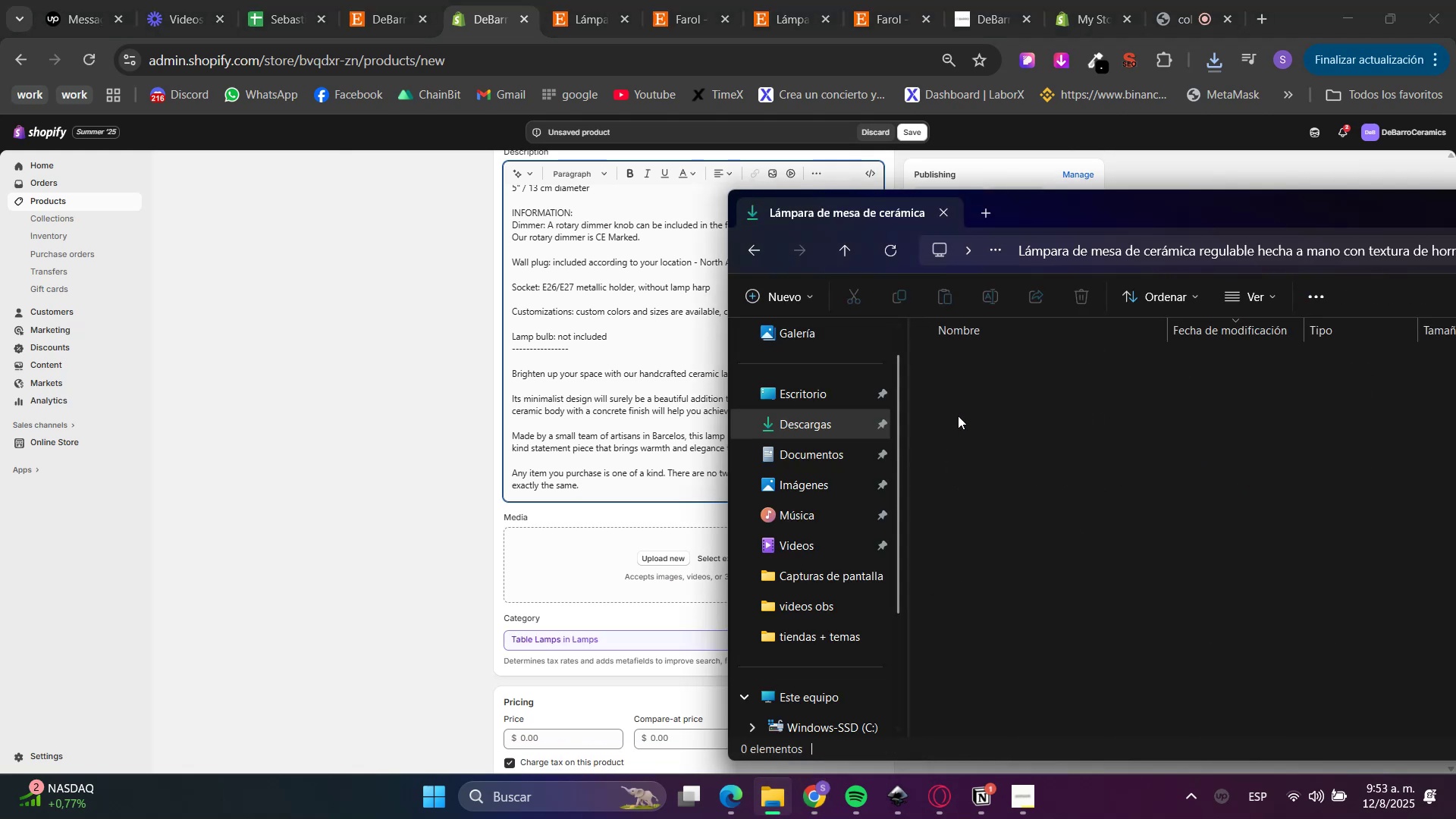 
left_click_drag(start_coordinate=[1008, 590], to_coordinate=[1037, 281])
 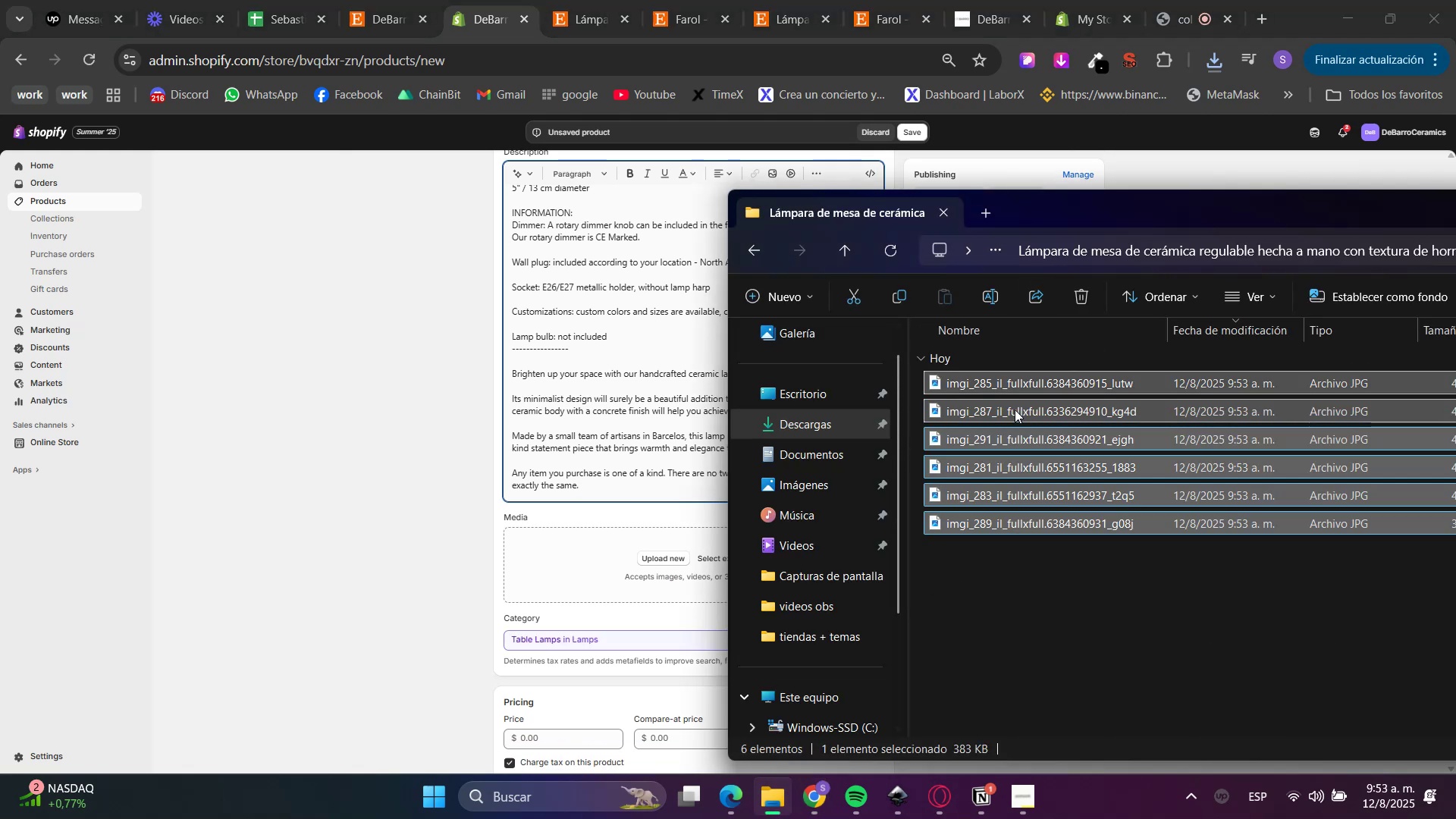 
left_click_drag(start_coordinate=[998, 384], to_coordinate=[541, 552])
 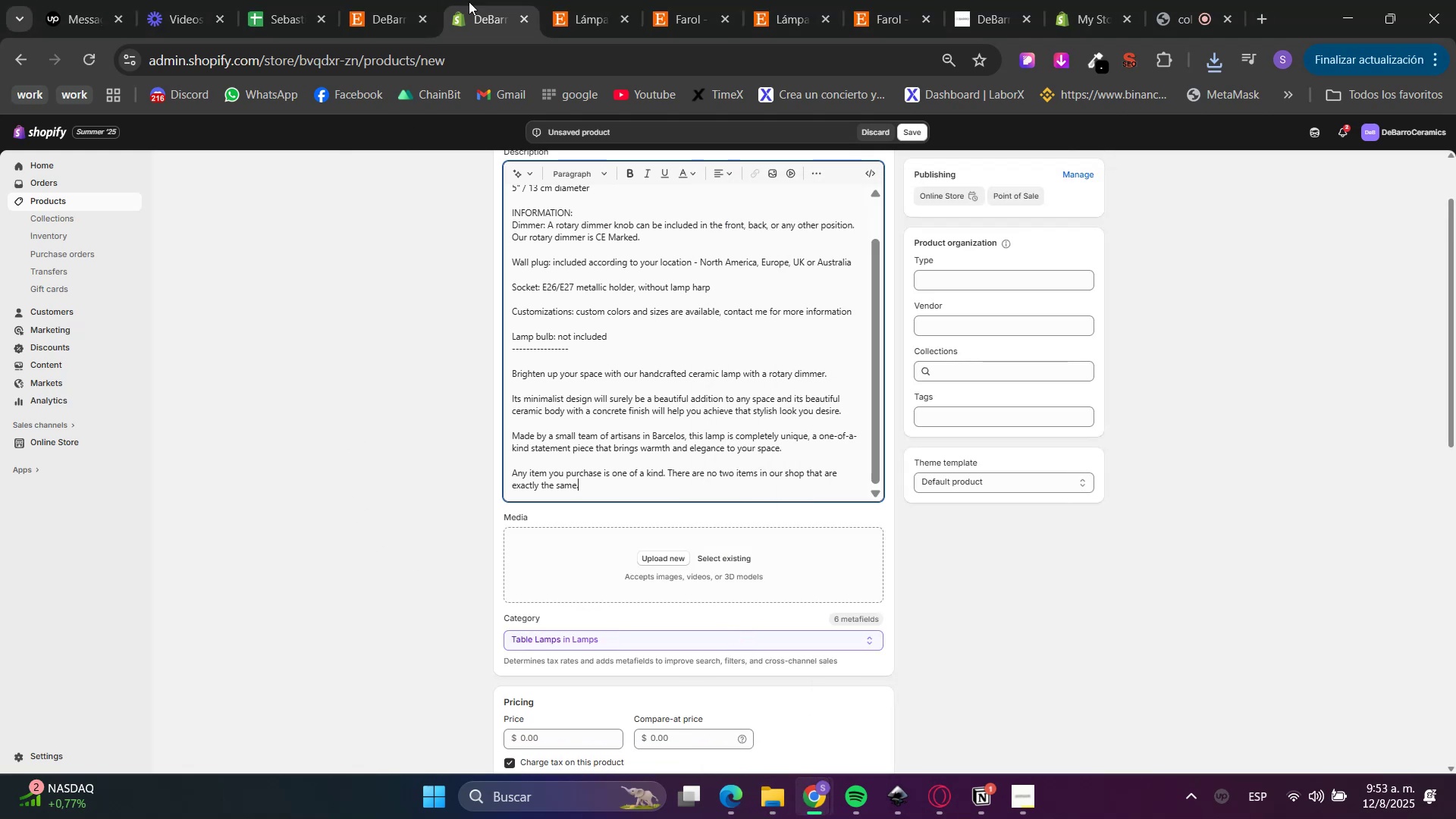 
left_click([618, 0])
 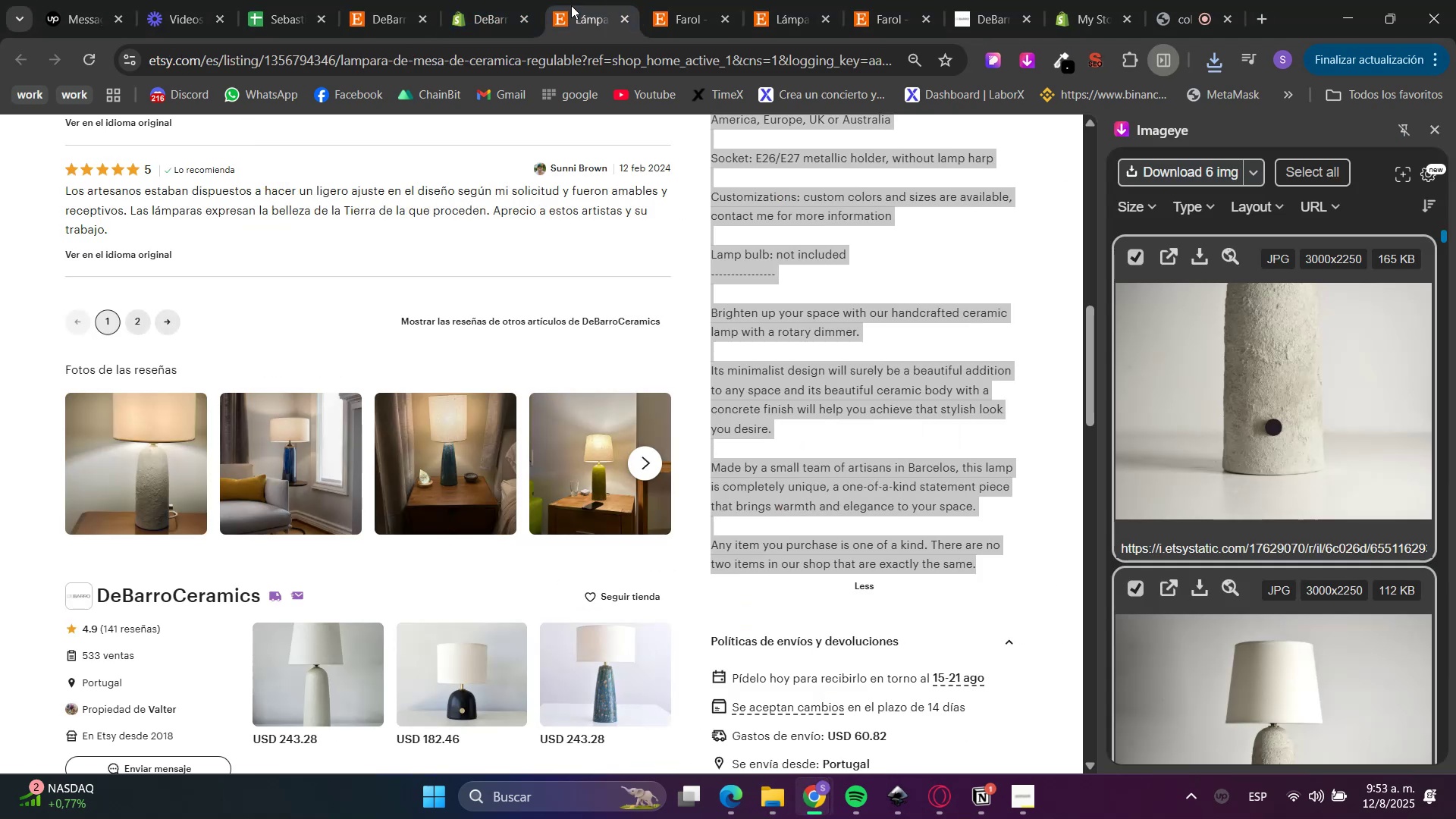 
scroll: coordinate [785, 562], scroll_direction: up, amount: 9.0
 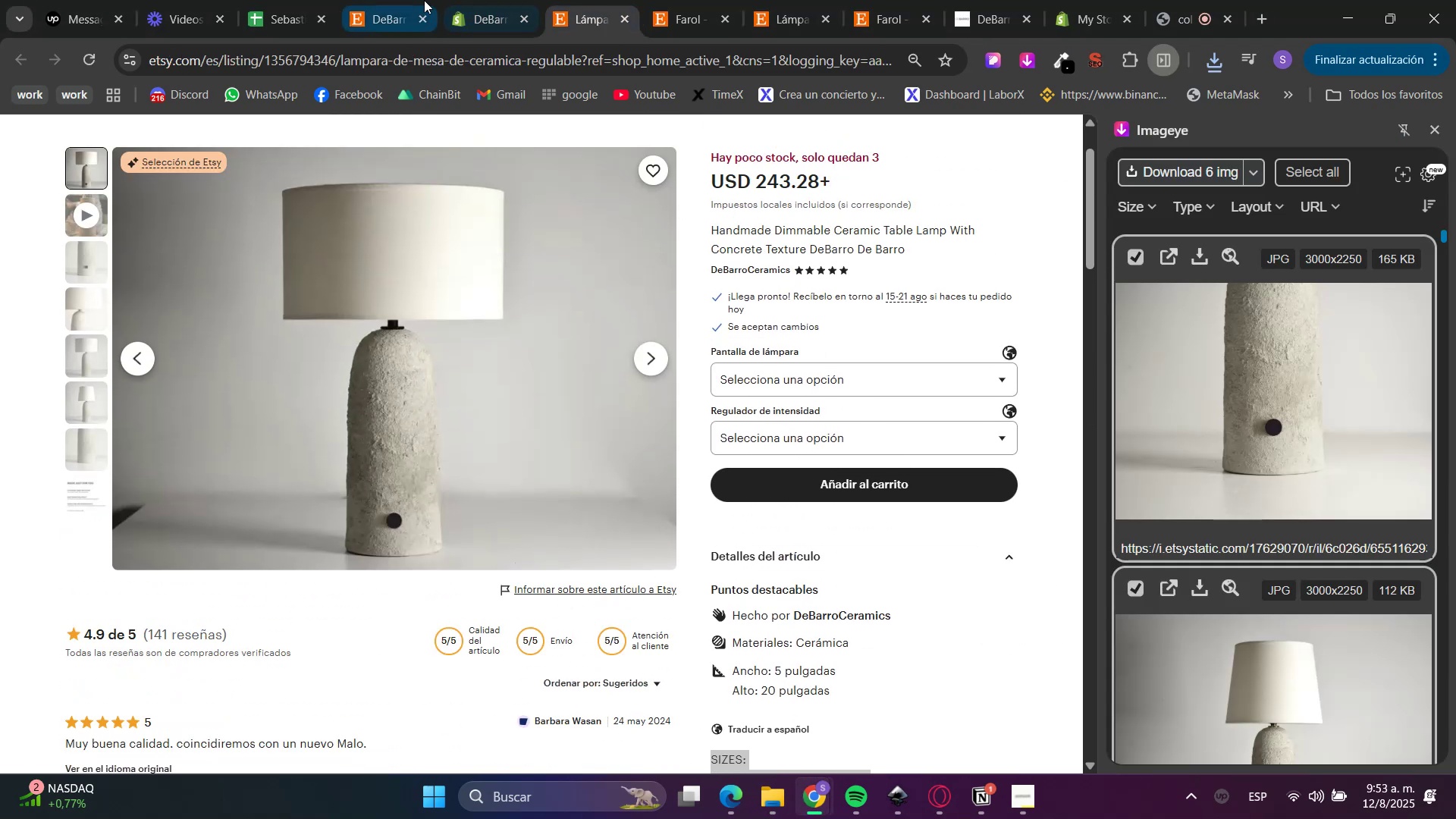 
left_click([424, 0])
 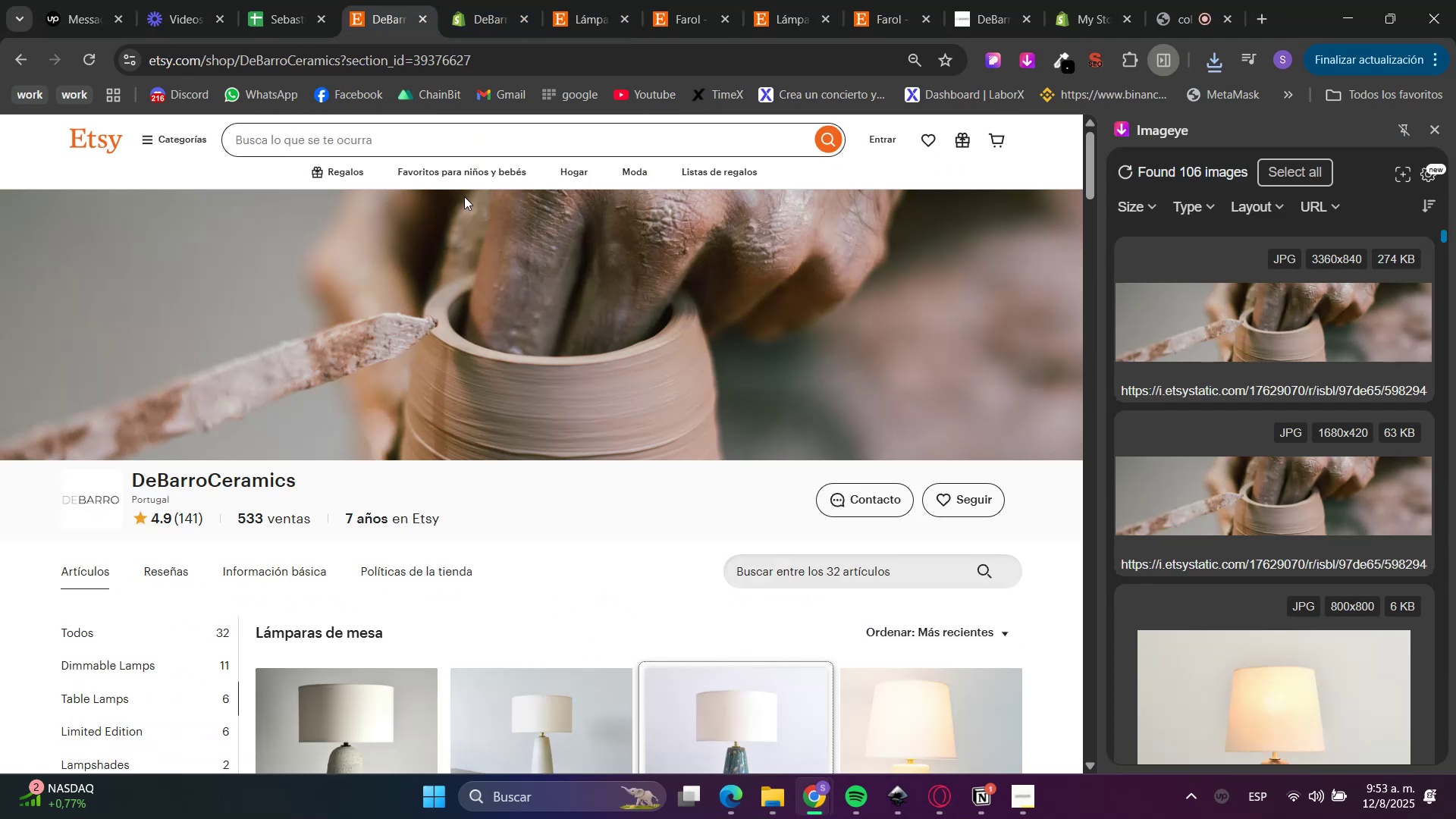 
left_click([464, 0])
 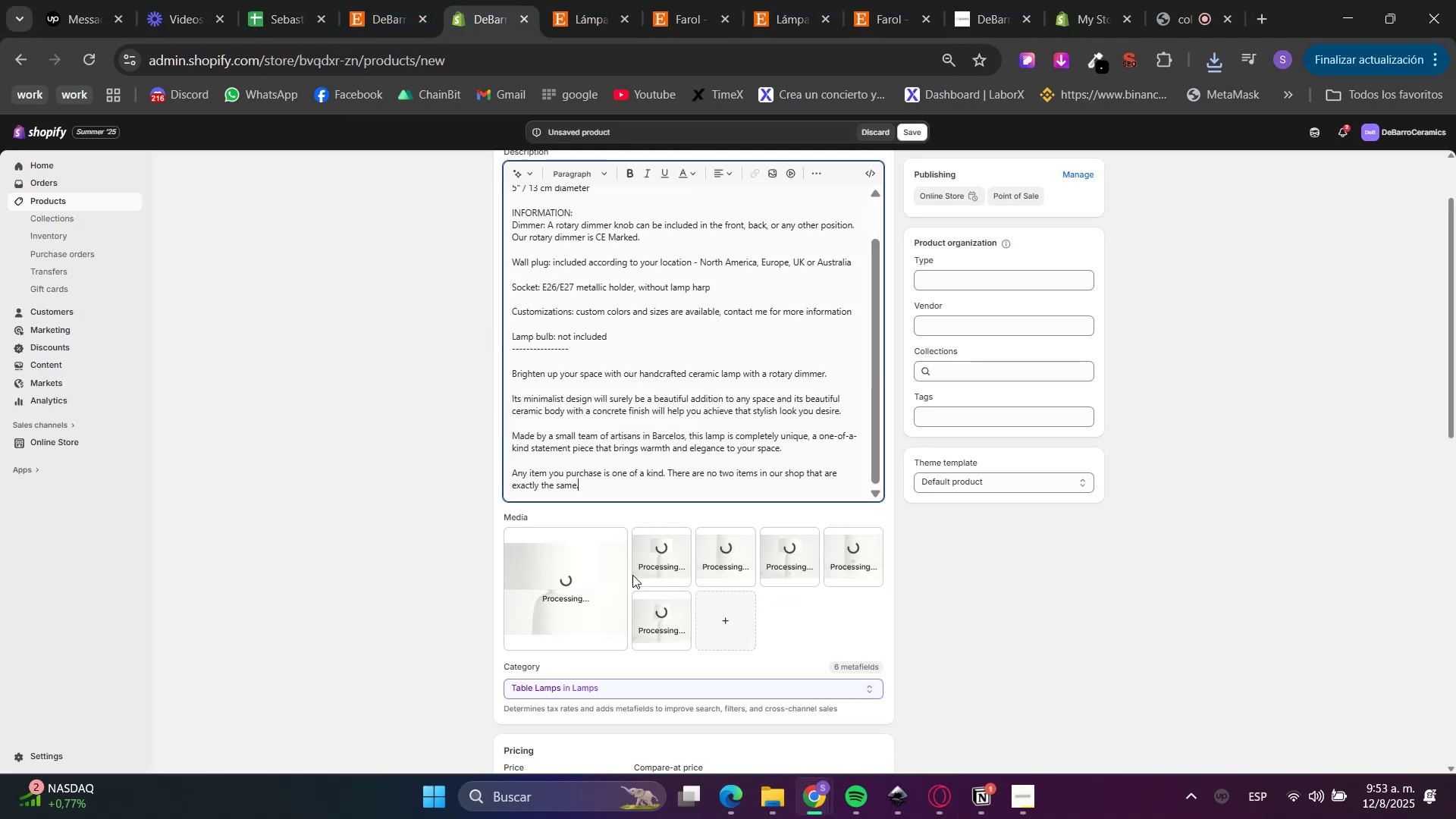 
scroll: coordinate [458, 570], scroll_direction: down, amount: 2.0
 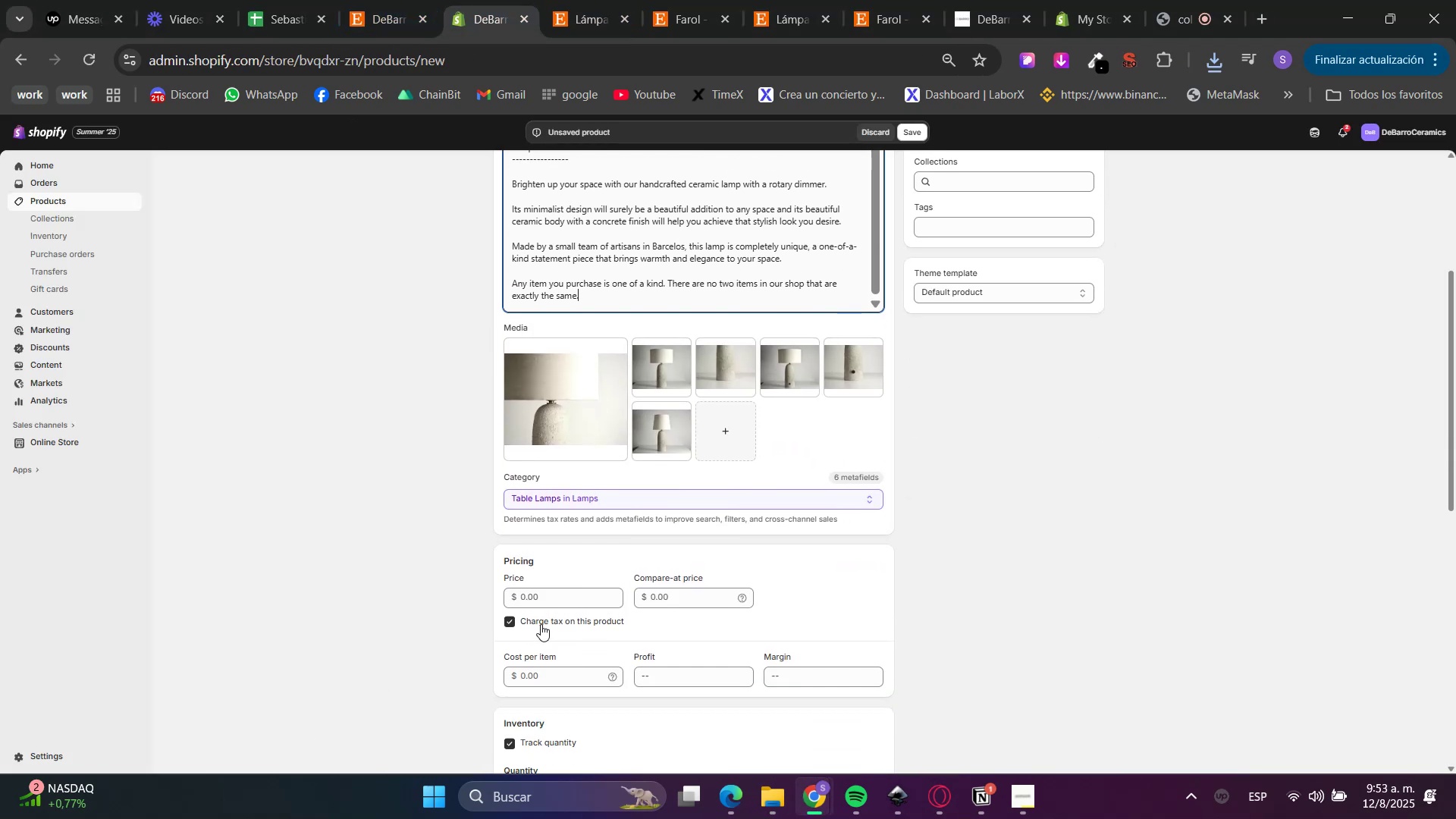 
left_click([545, 604])
 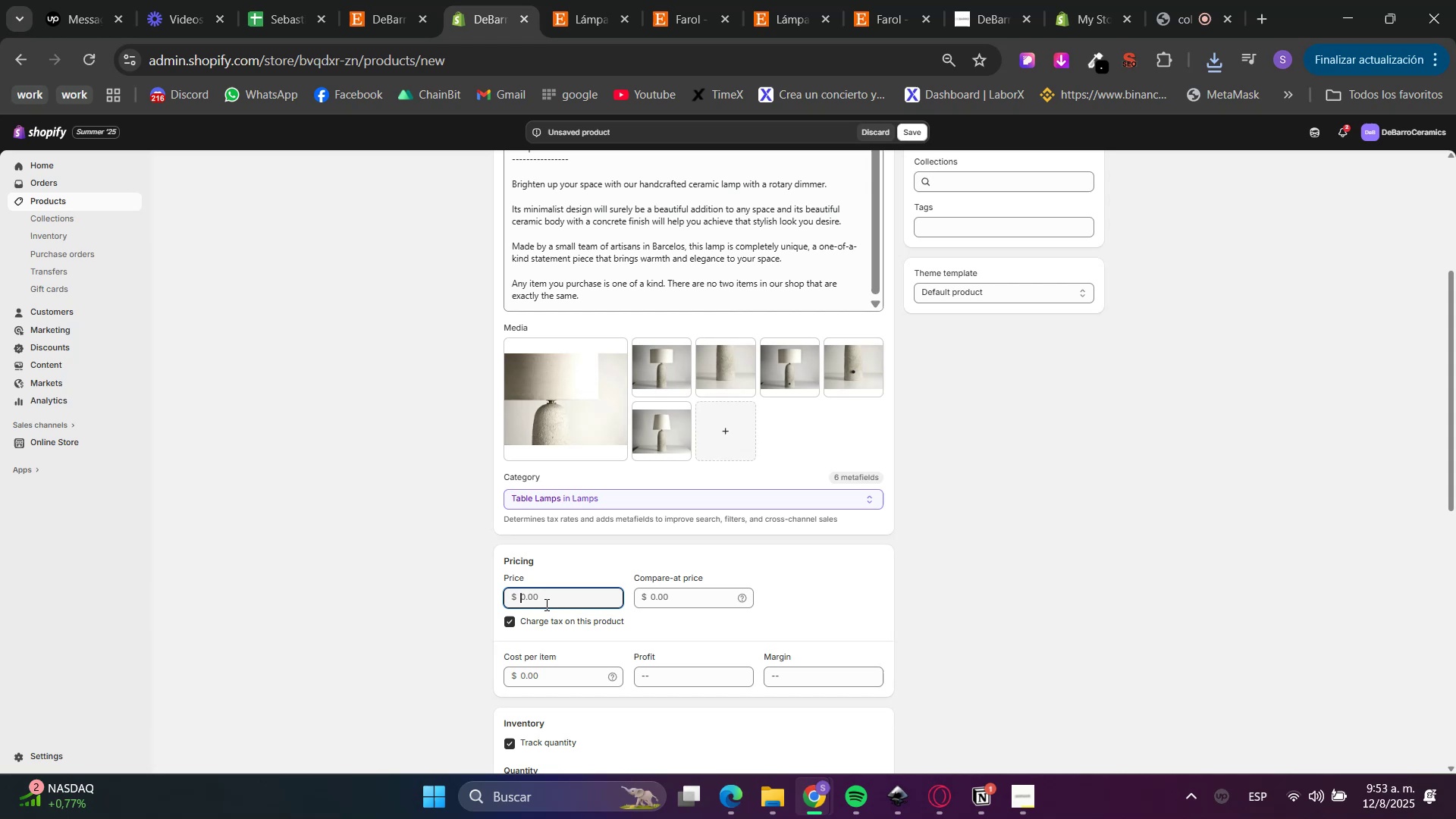 
key(Numpad2)
 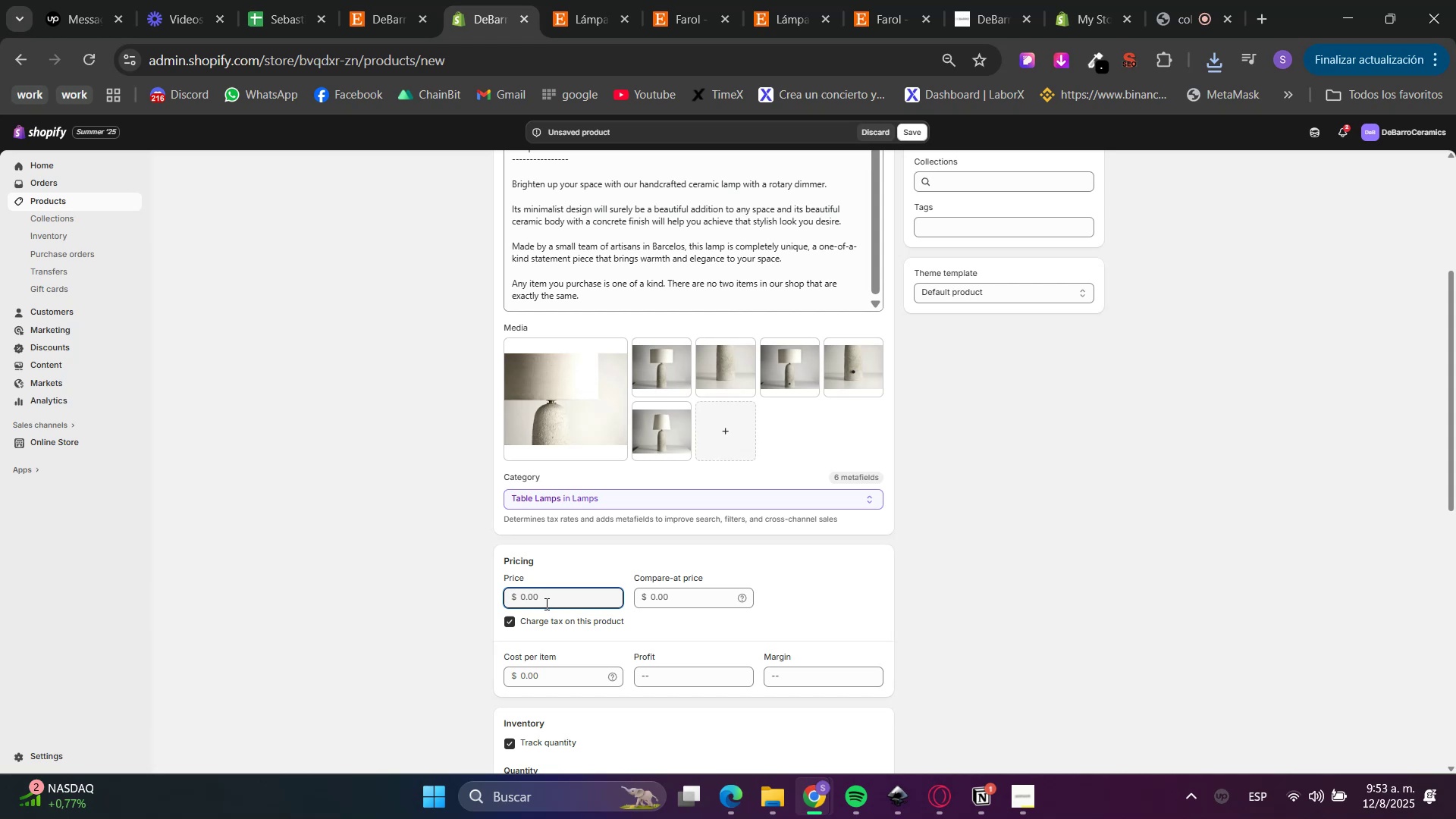 
key(Numpad4)
 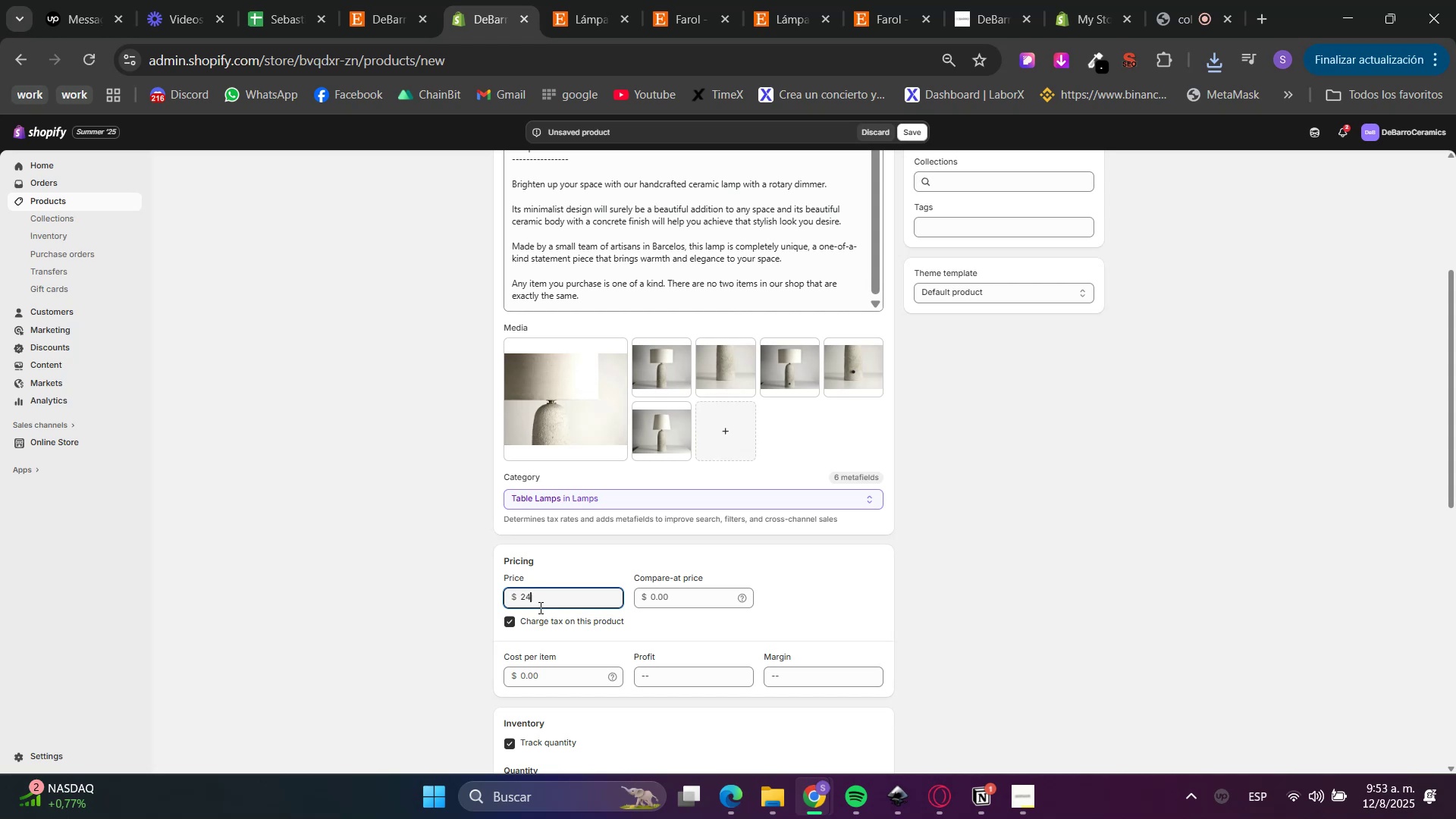 
key(Numpad3)
 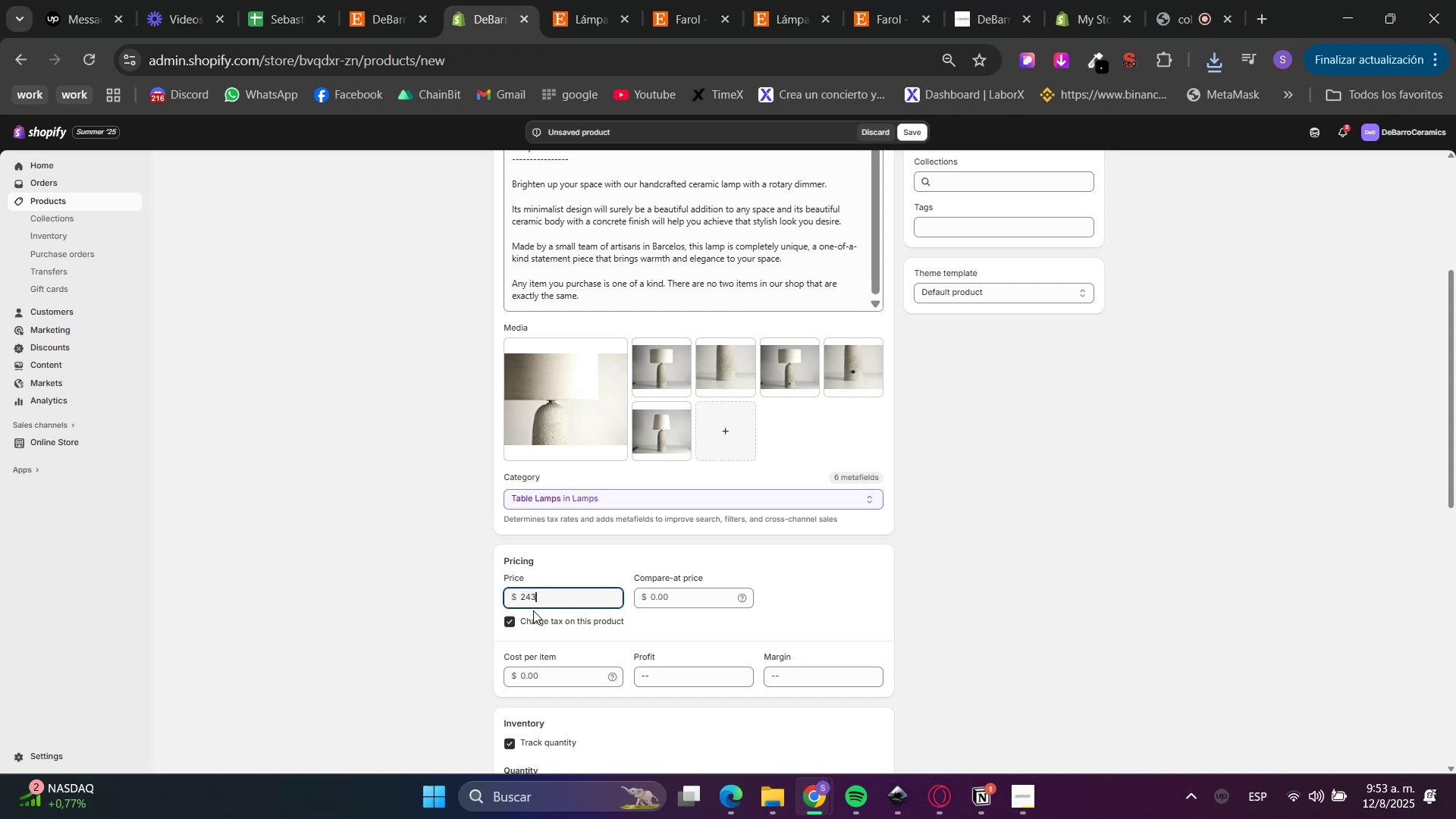 
key(NumpadDecimal)
 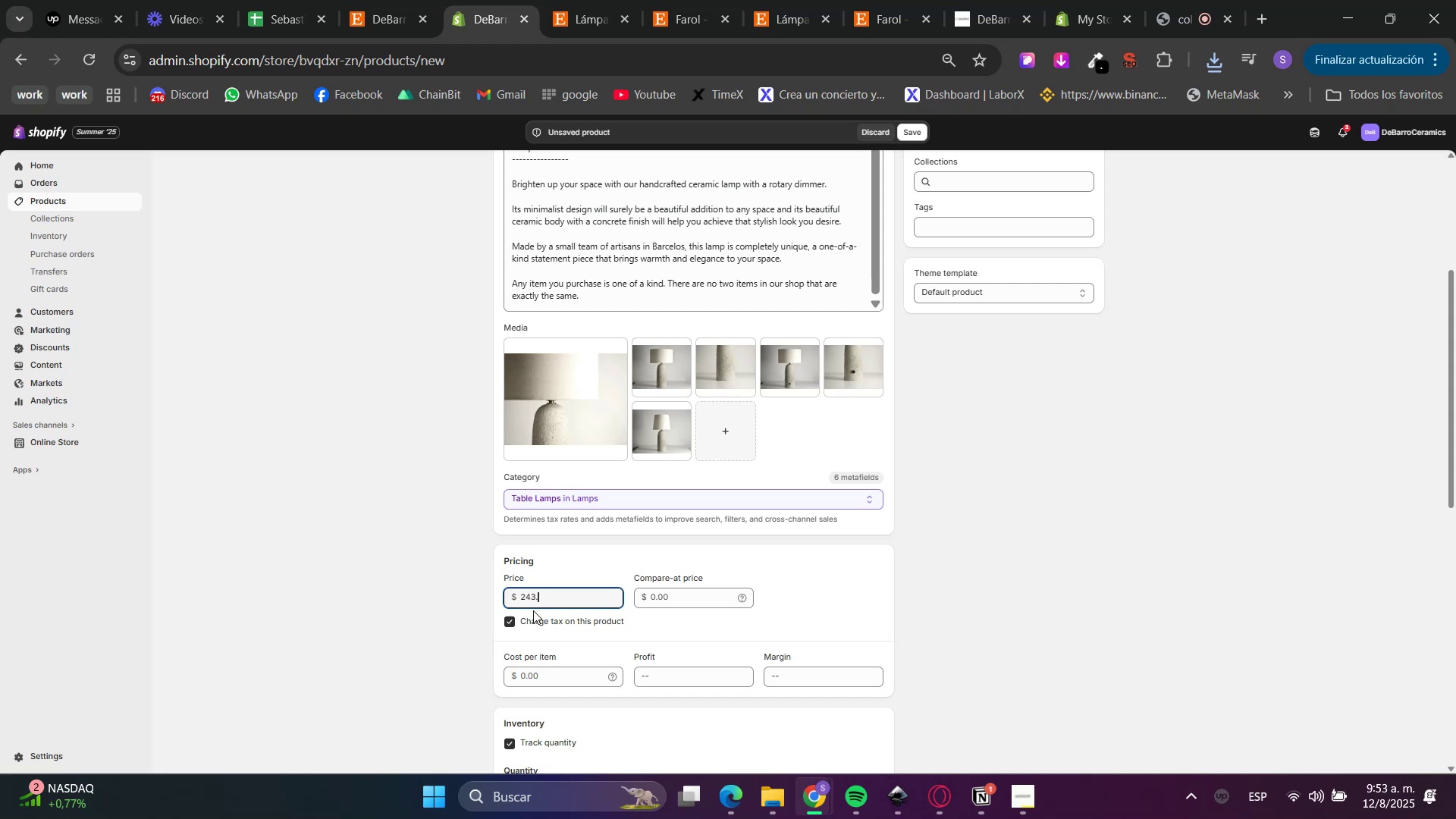 
key(Numpad2)
 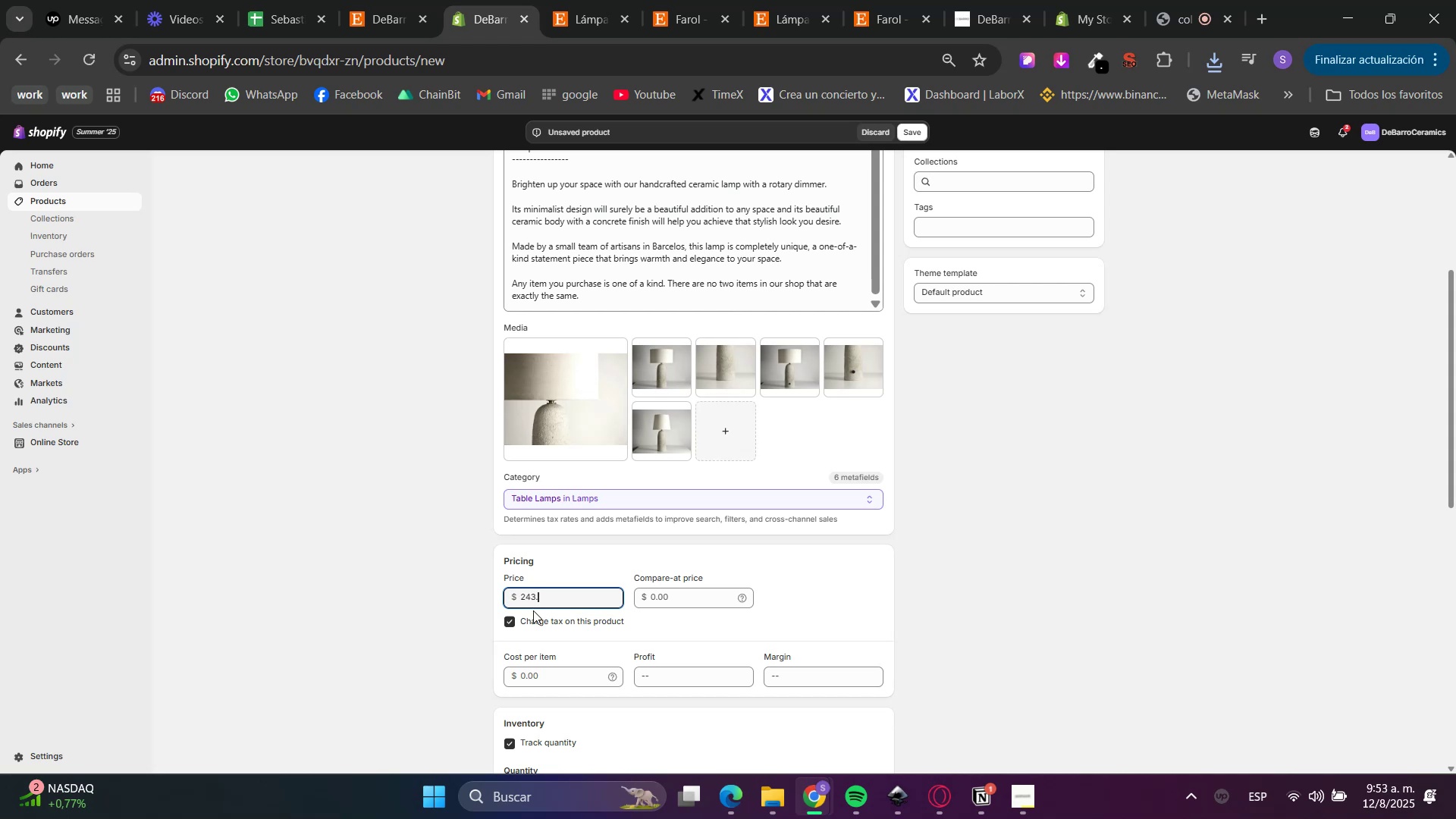 
key(Numpad8)
 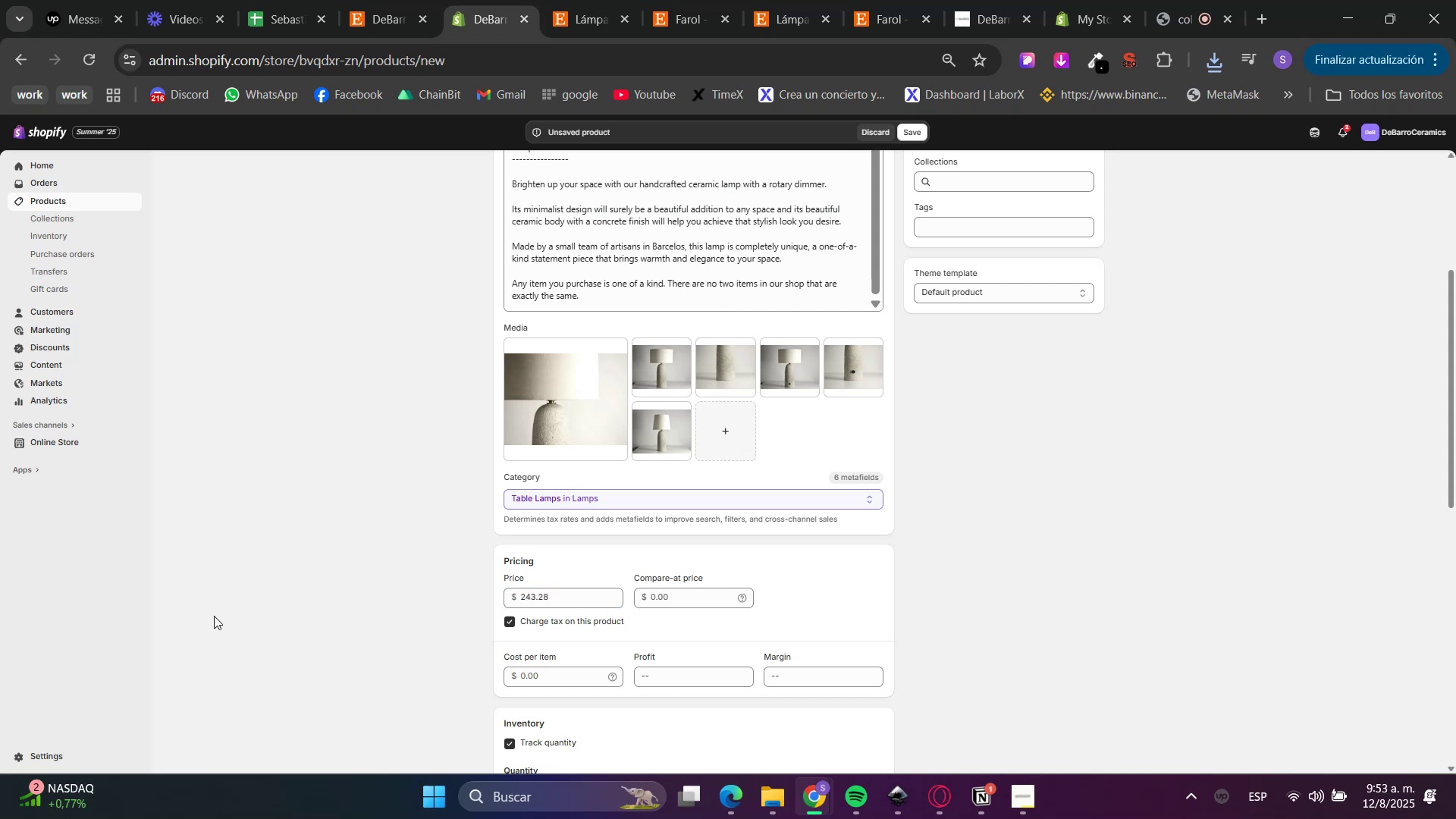 
scroll: coordinate [404, 632], scroll_direction: down, amount: 5.0
 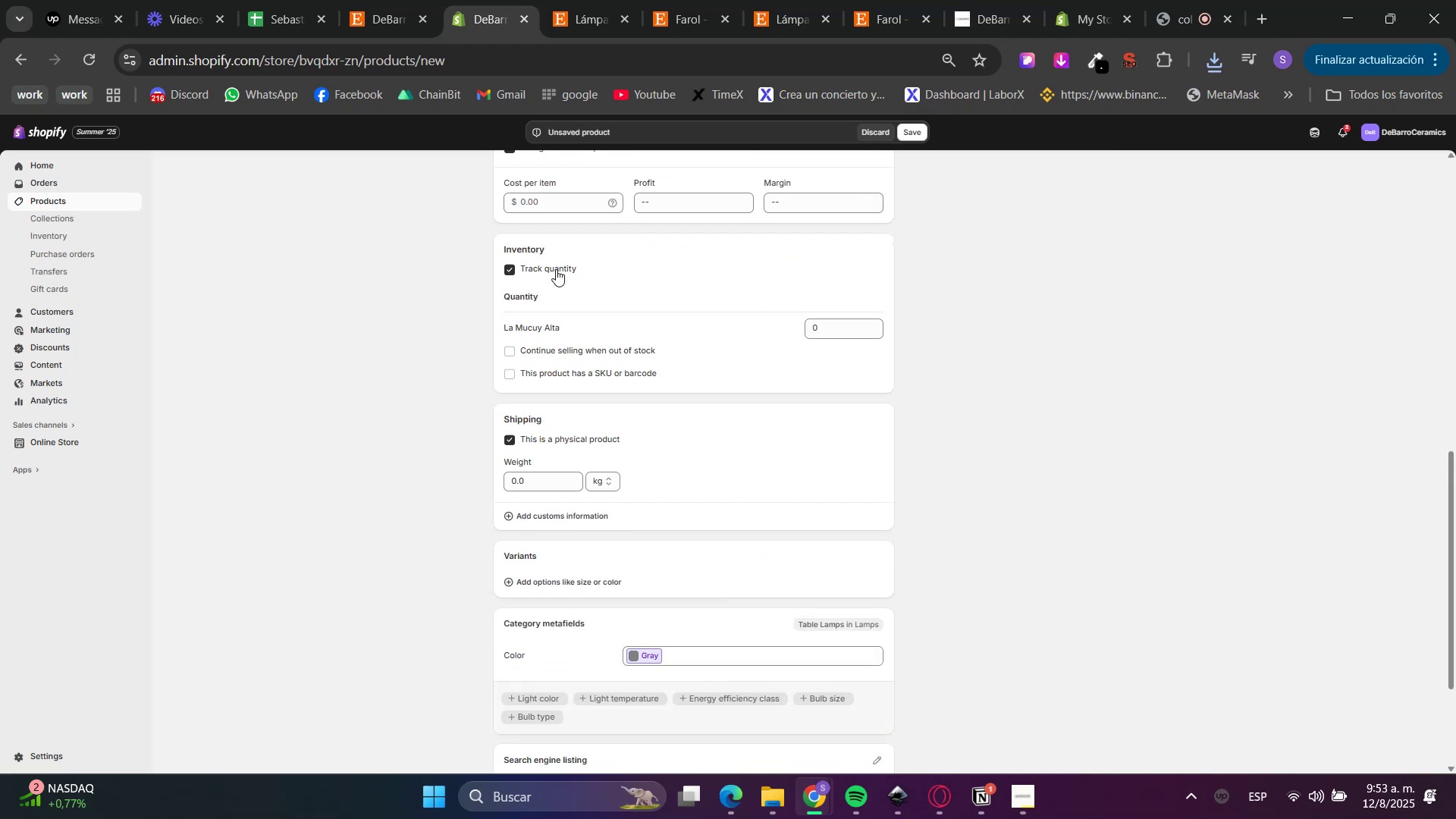 
left_click([557, 268])
 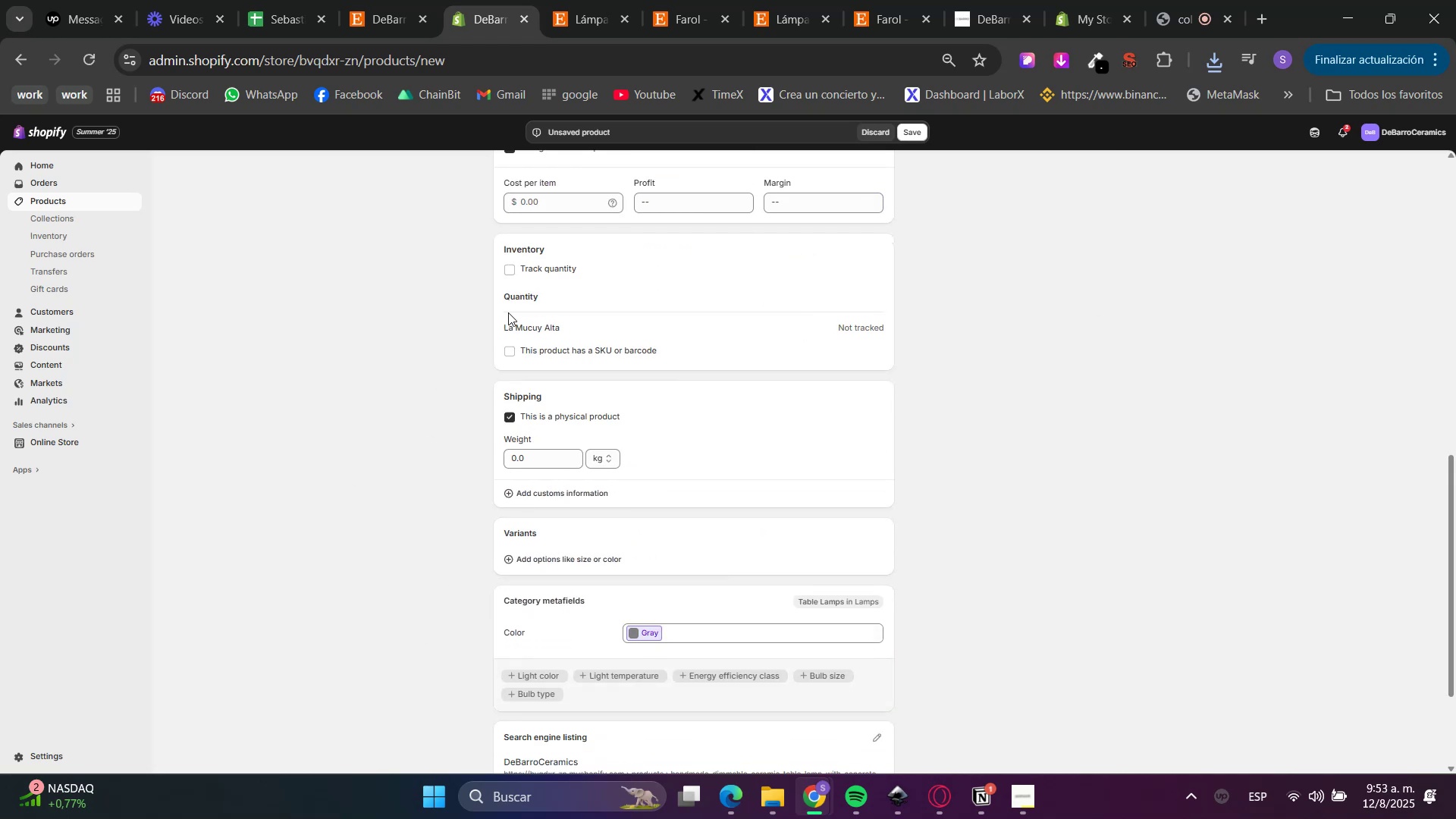 
scroll: coordinate [477, 380], scroll_direction: up, amount: 4.0
 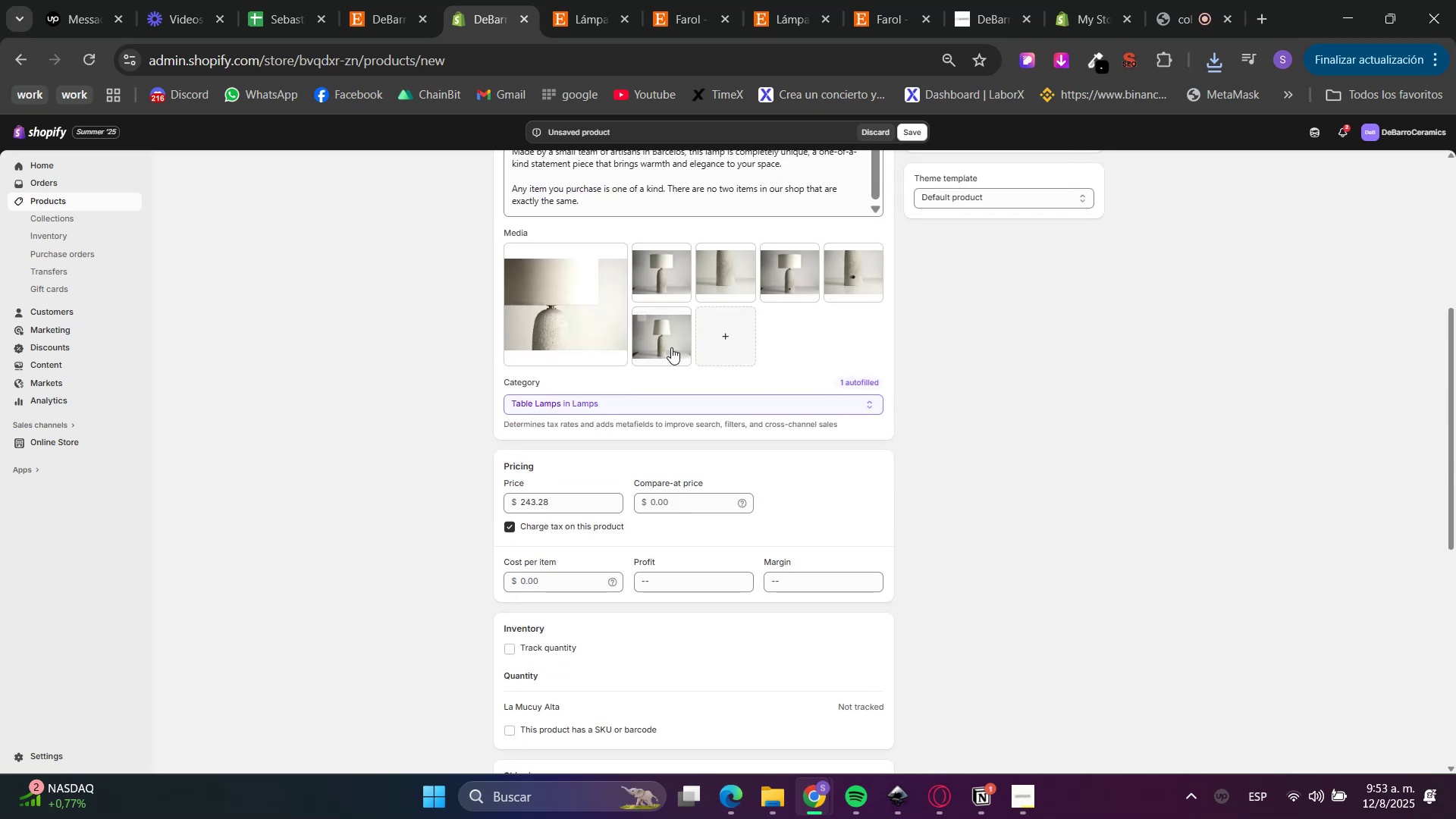 
left_click_drag(start_coordinate=[673, 281], to_coordinate=[550, 326])
 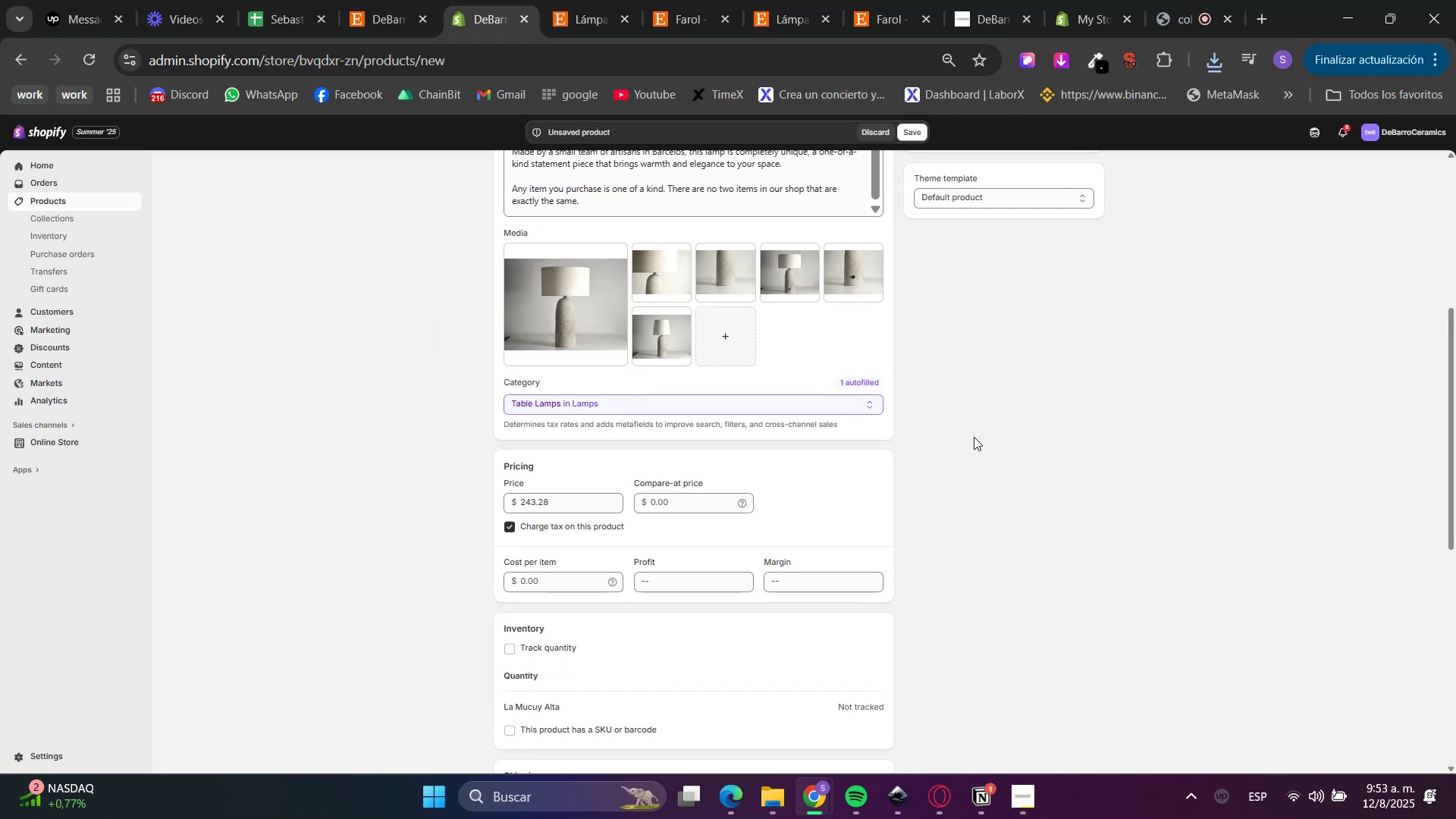 
scroll: coordinate [974, 437], scroll_direction: down, amount: 2.0
 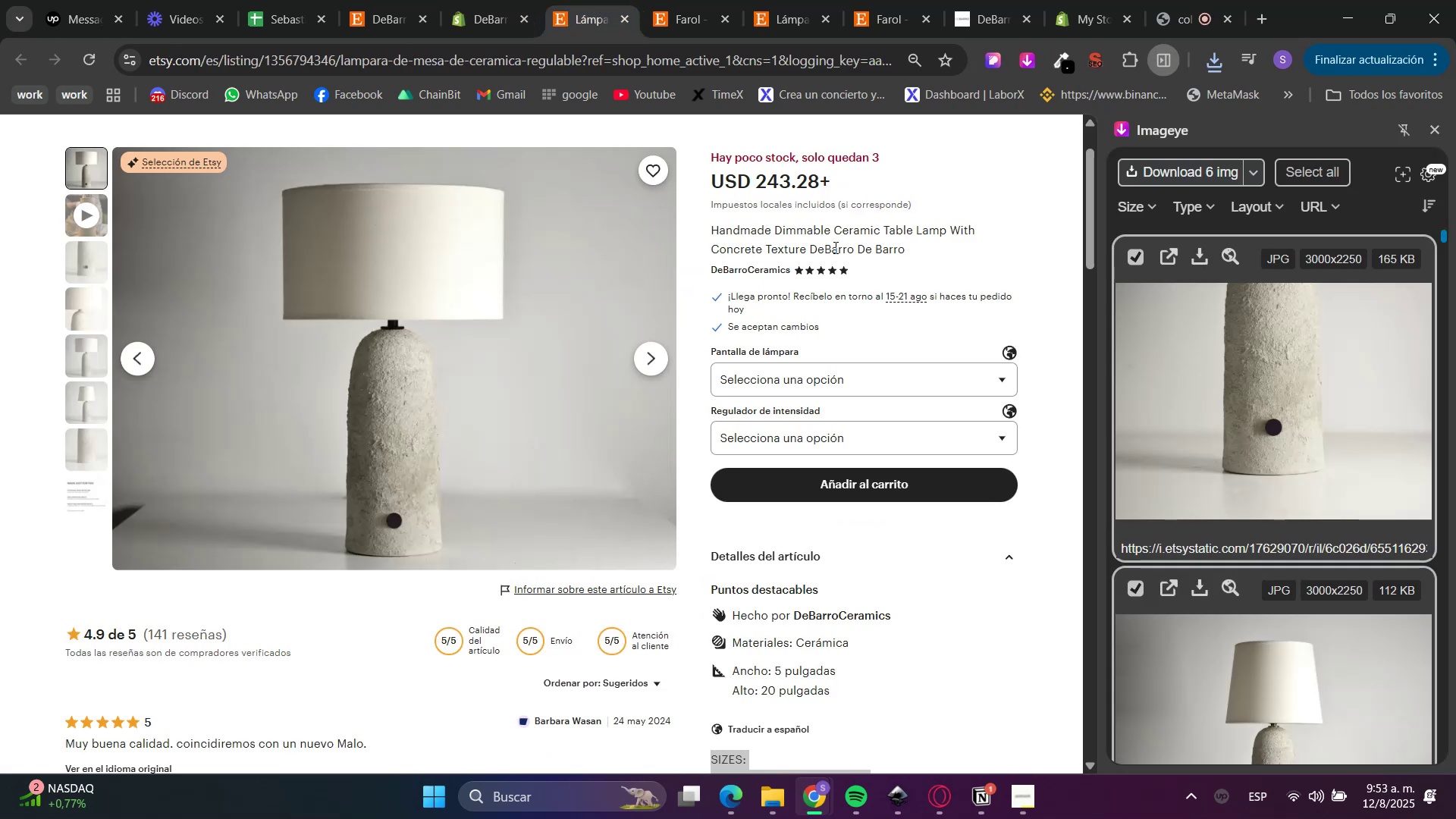 
left_click([811, 385])
 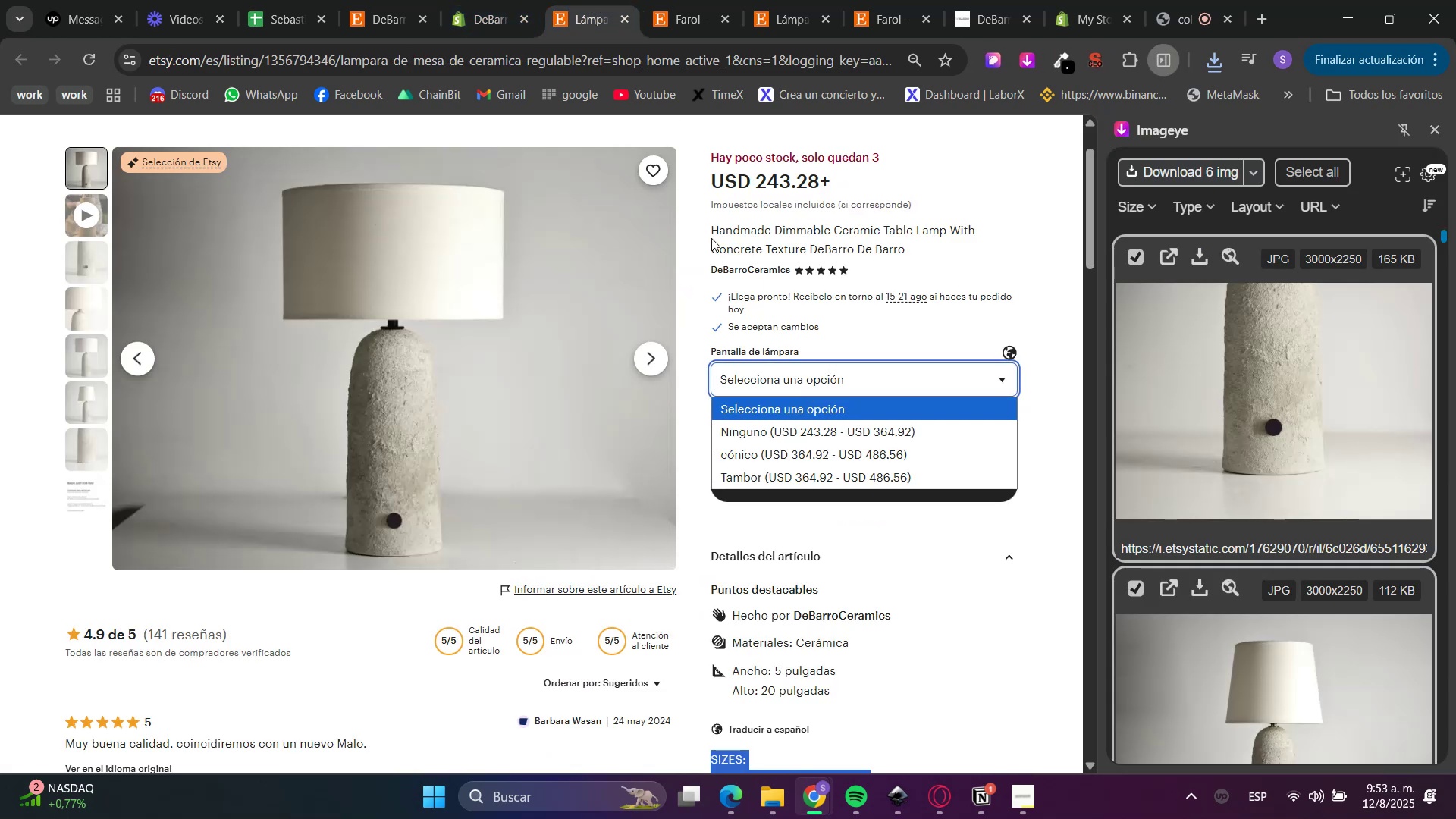 
left_click([798, 334])
 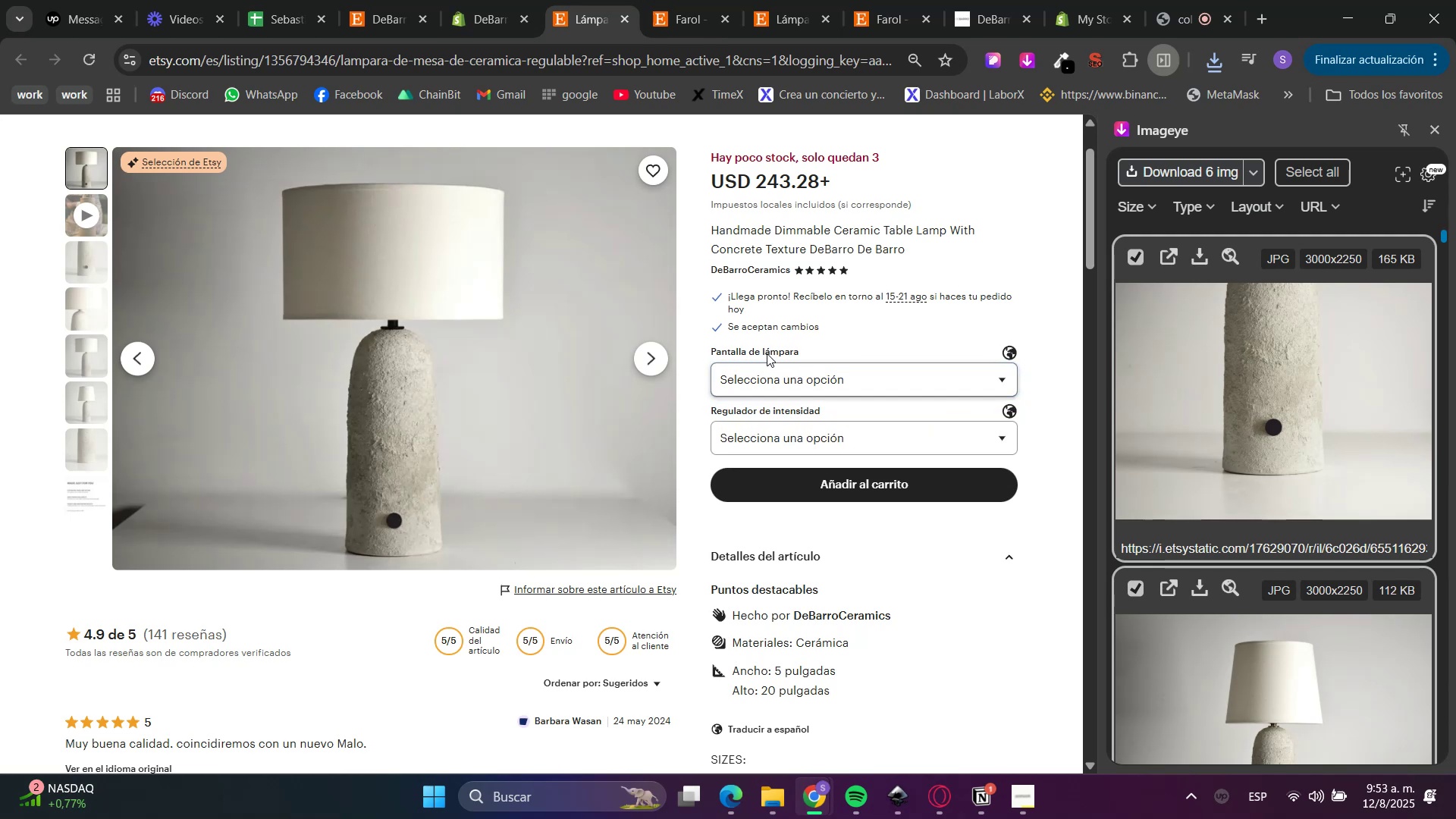 
double_click([764, 351])
 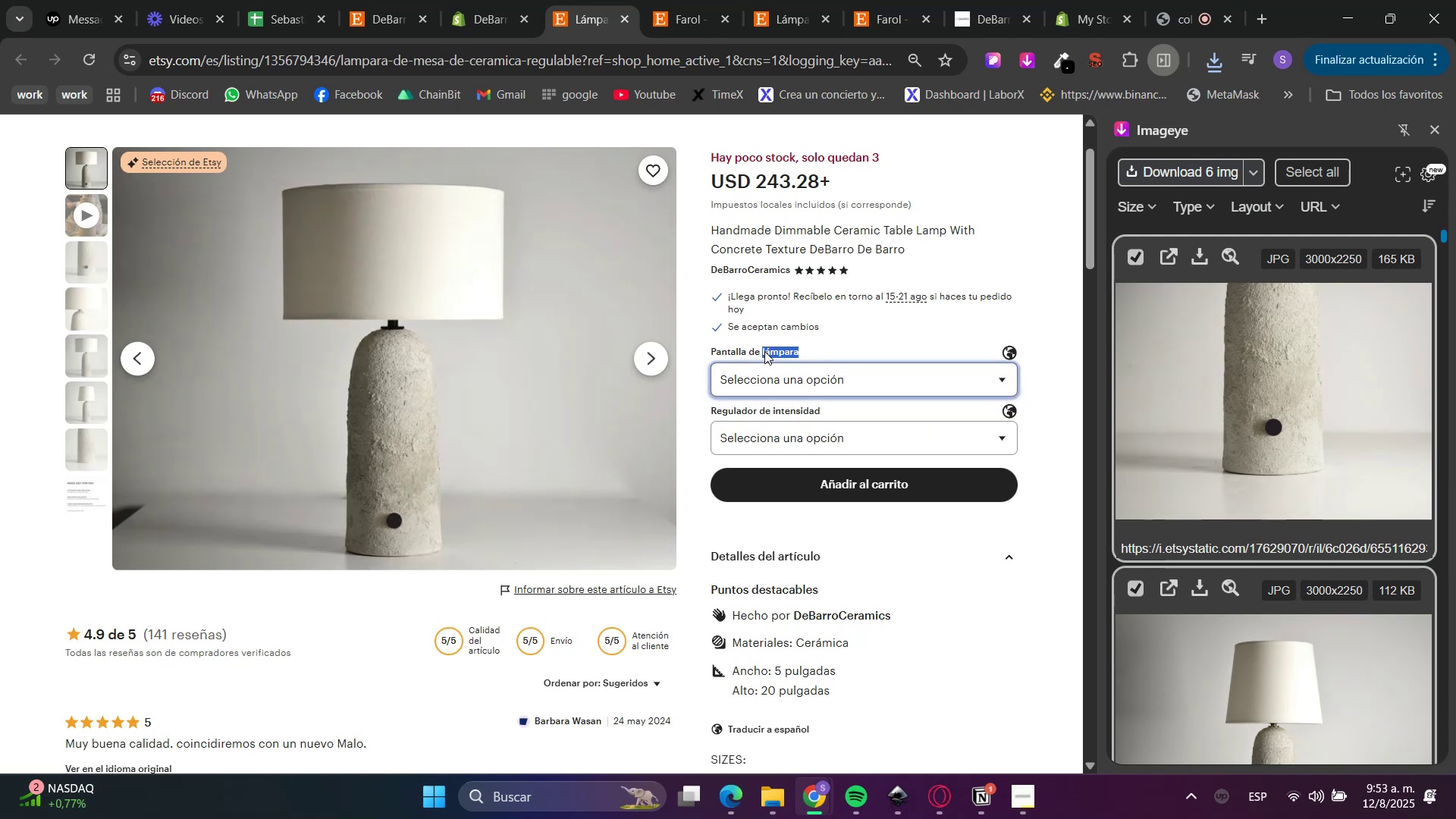 
triple_click([764, 351])
 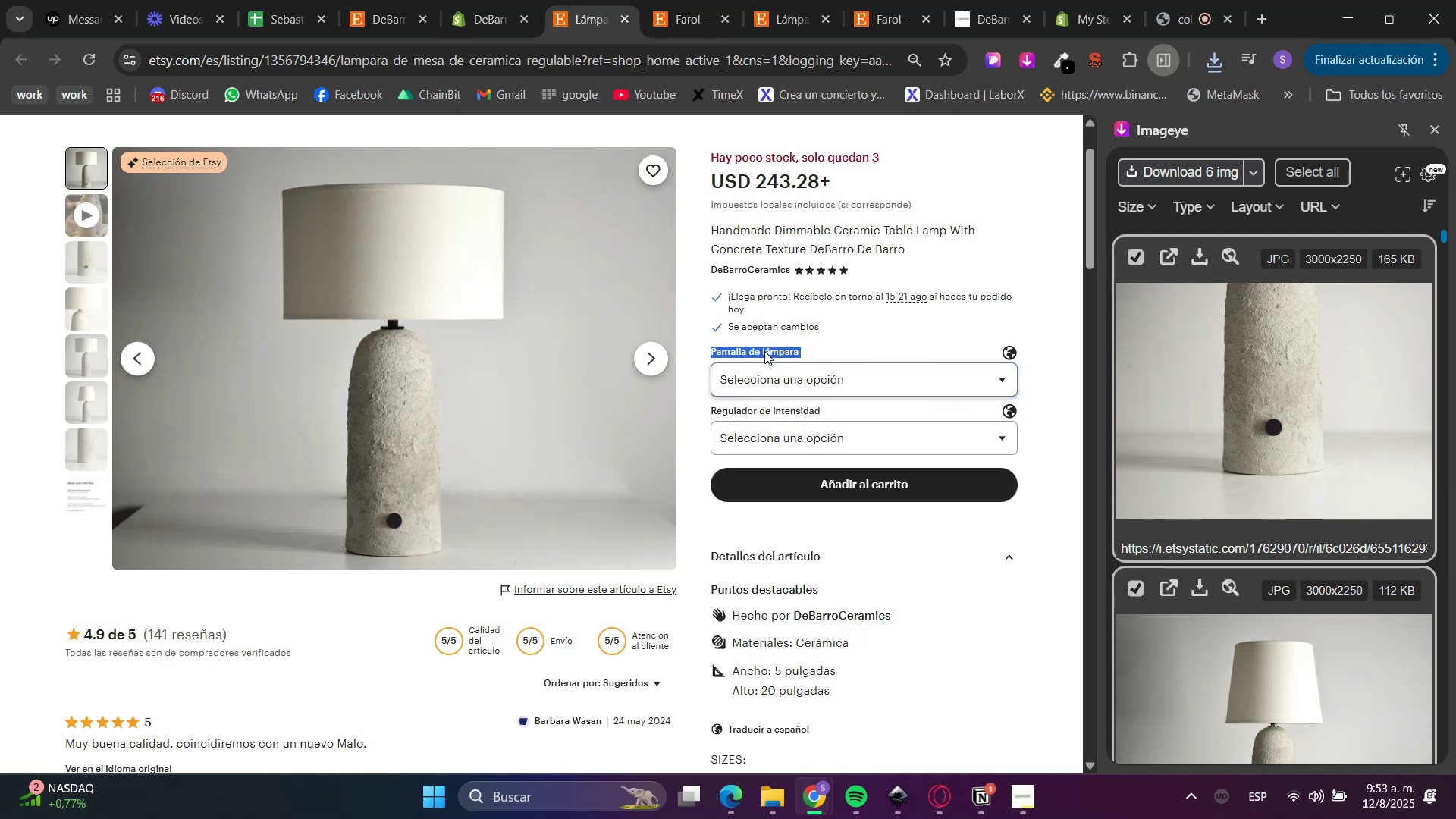 
right_click([764, 351])
 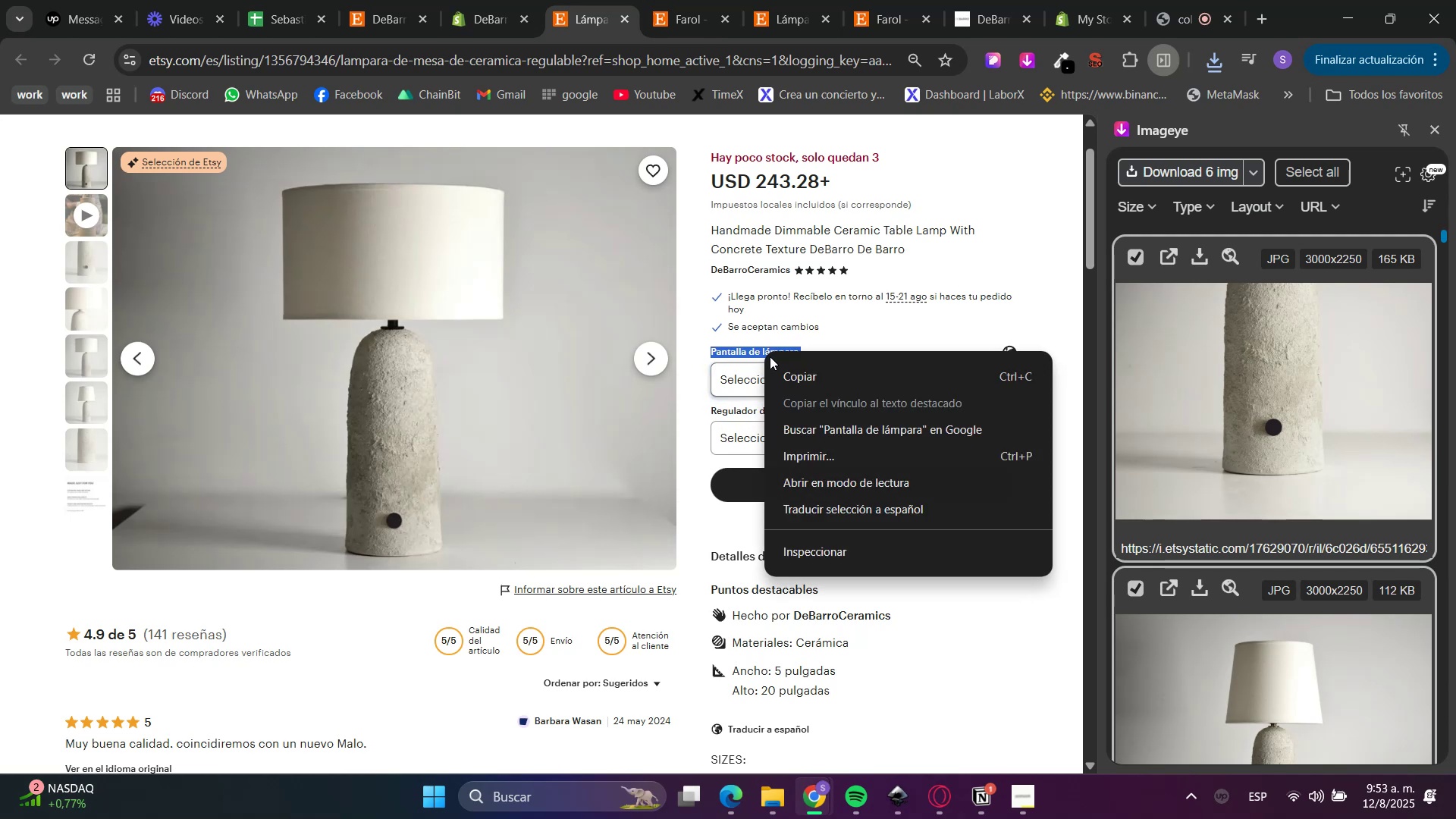 
left_click([790, 378])
 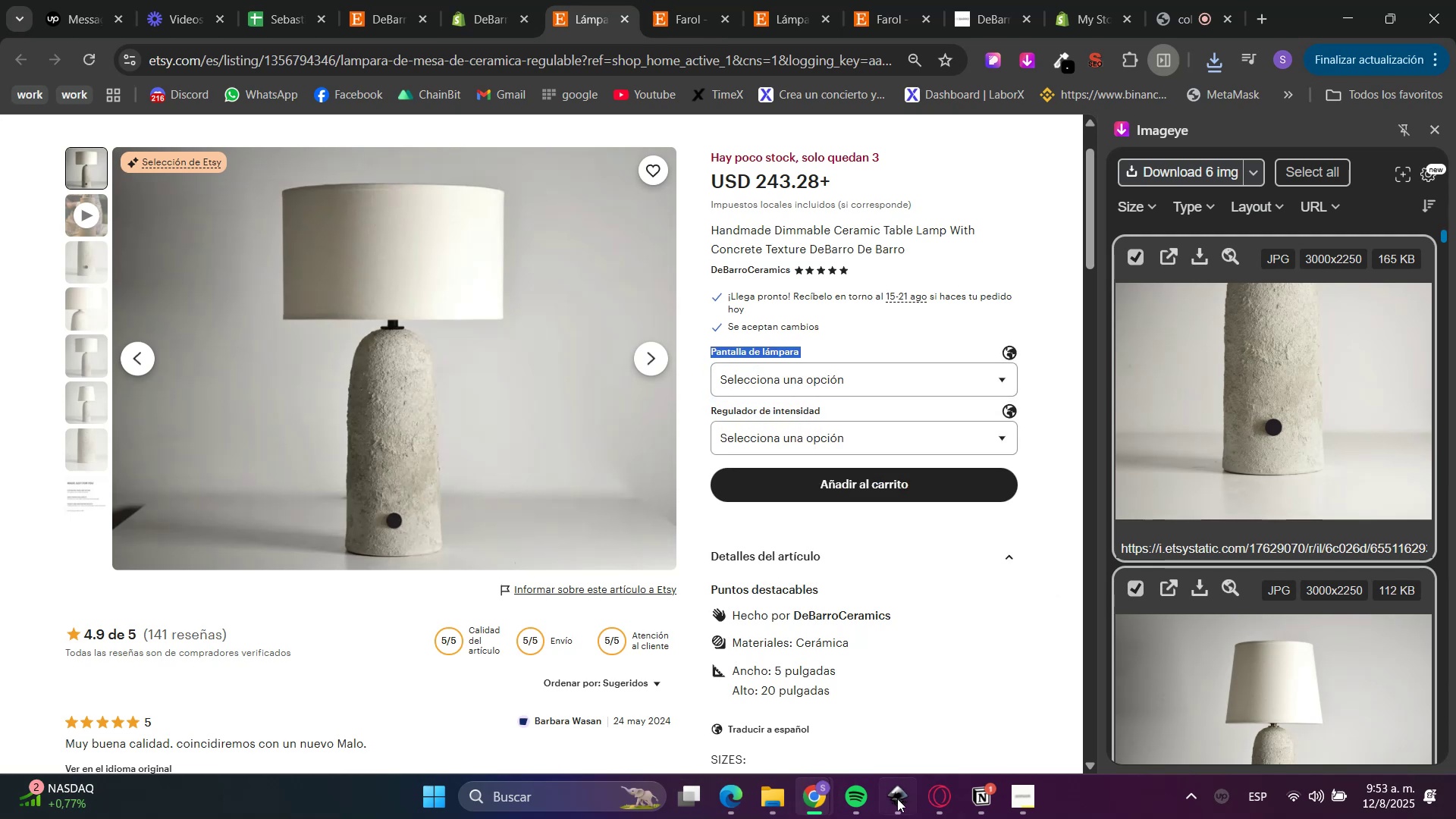 
left_click([944, 796])
 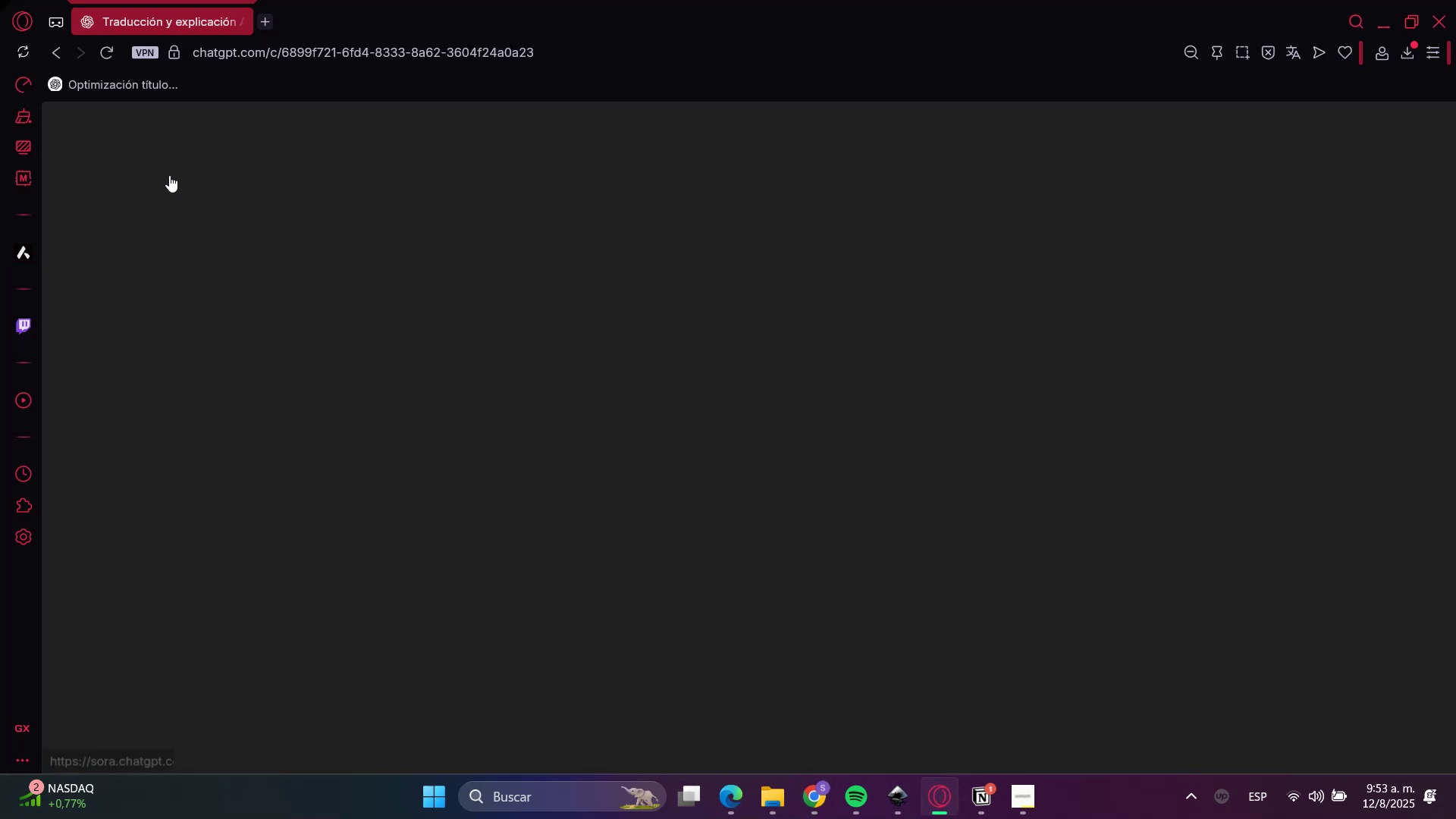 
left_click([145, 168])
 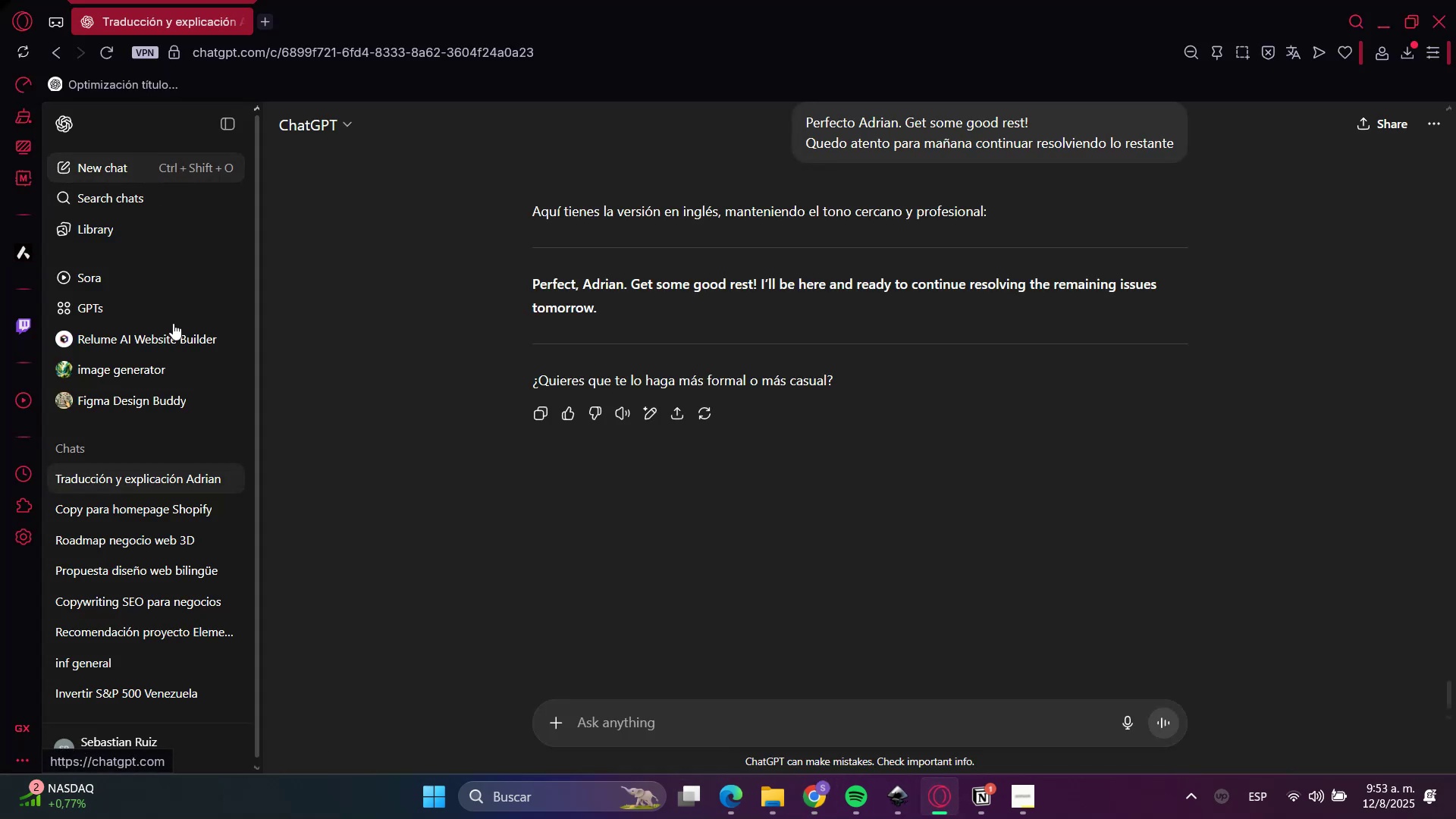 
mouse_move([169, 516])
 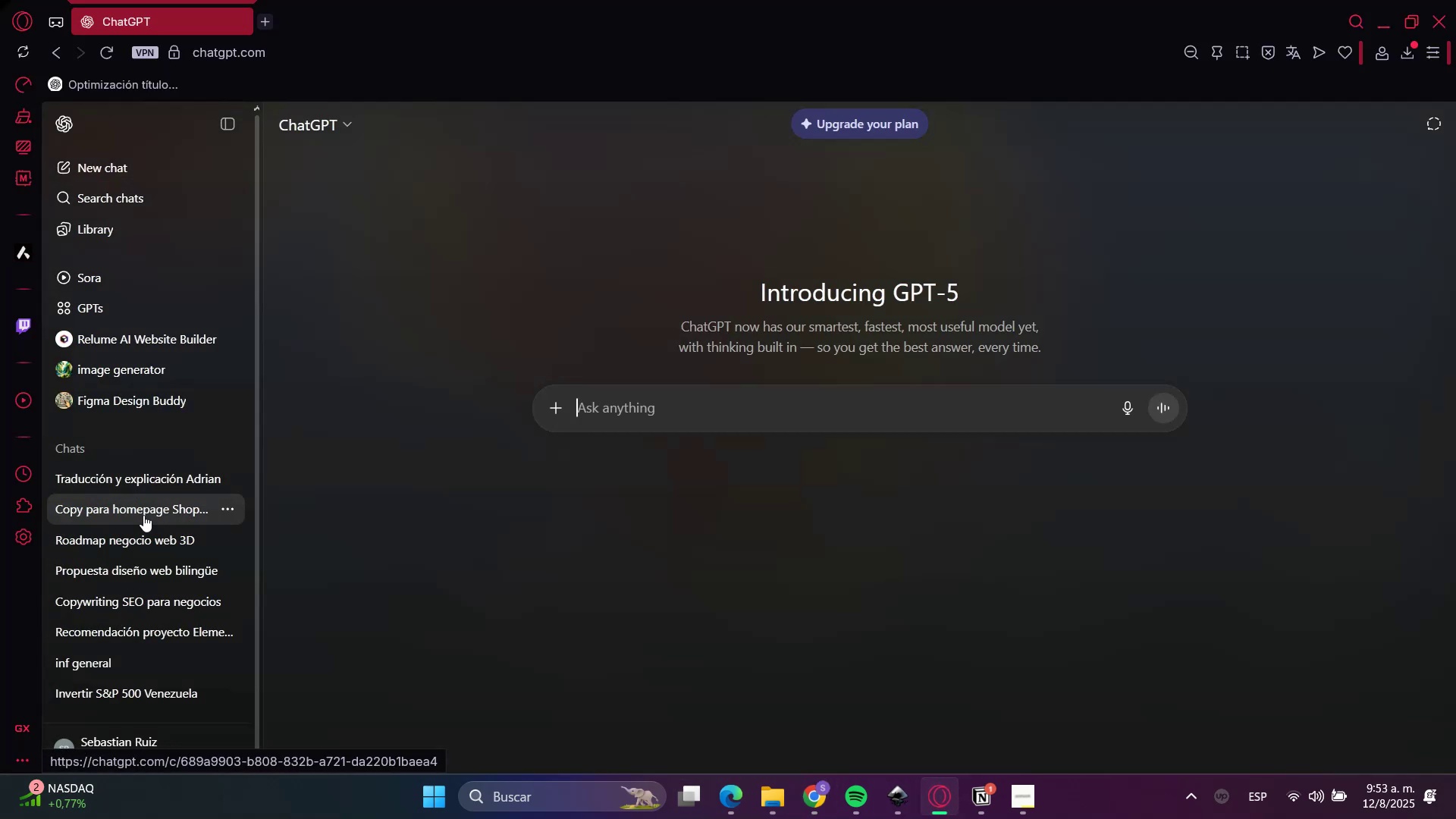 
left_click([143, 515])
 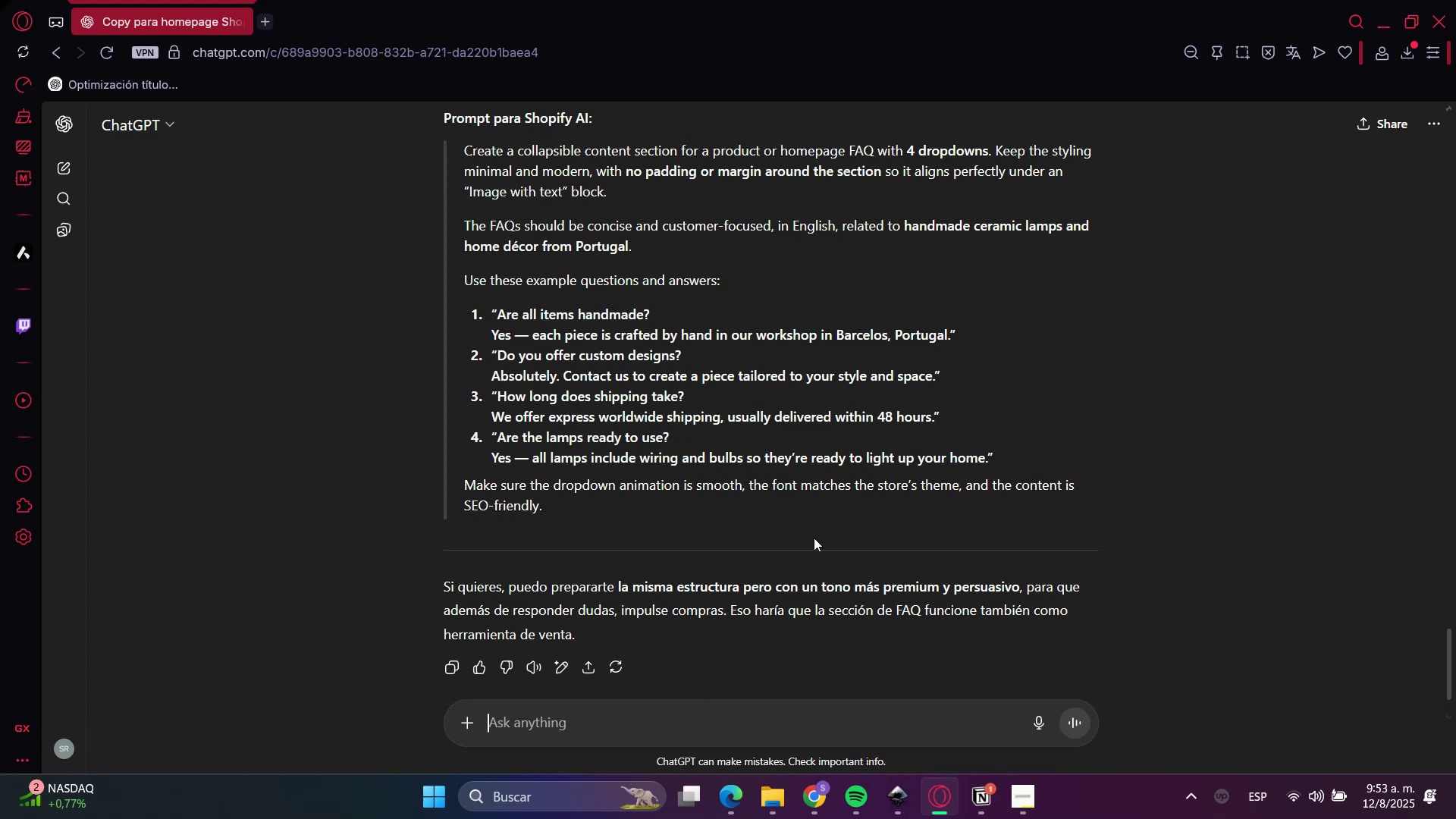 
type(traduce al ingles>)
 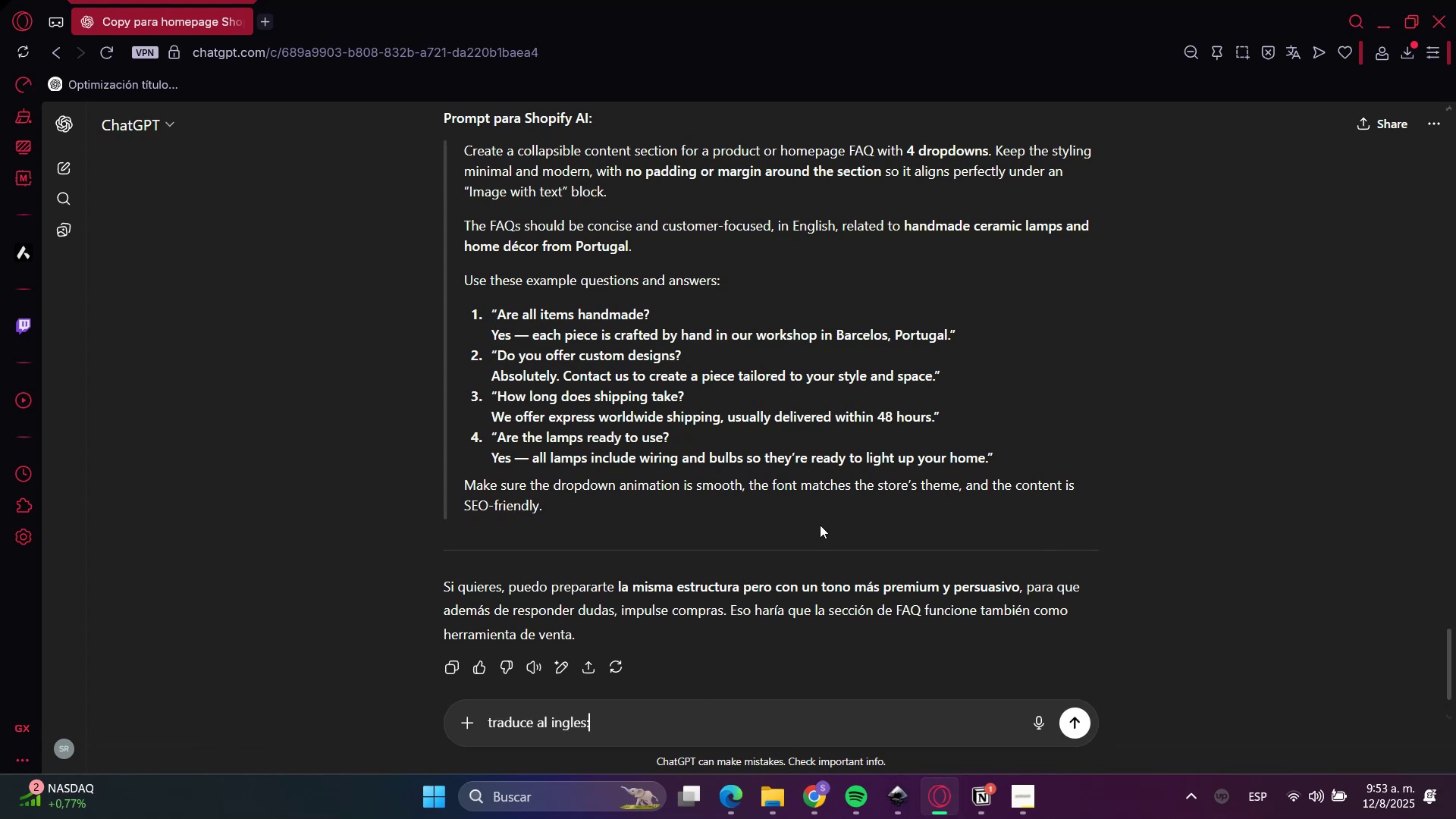 
key(Control+Shift+ControlLeft)
 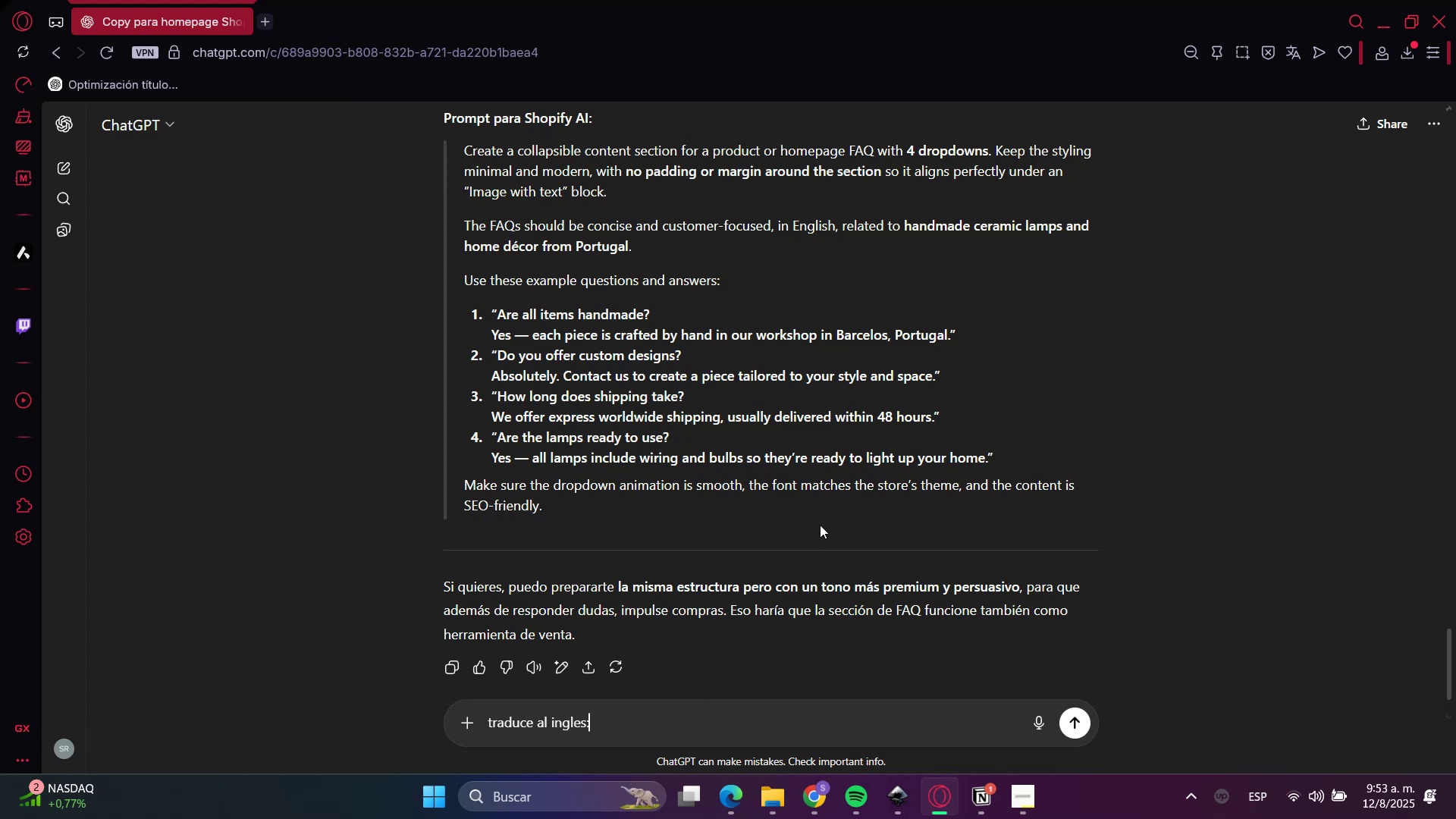 
key(Control+V)
 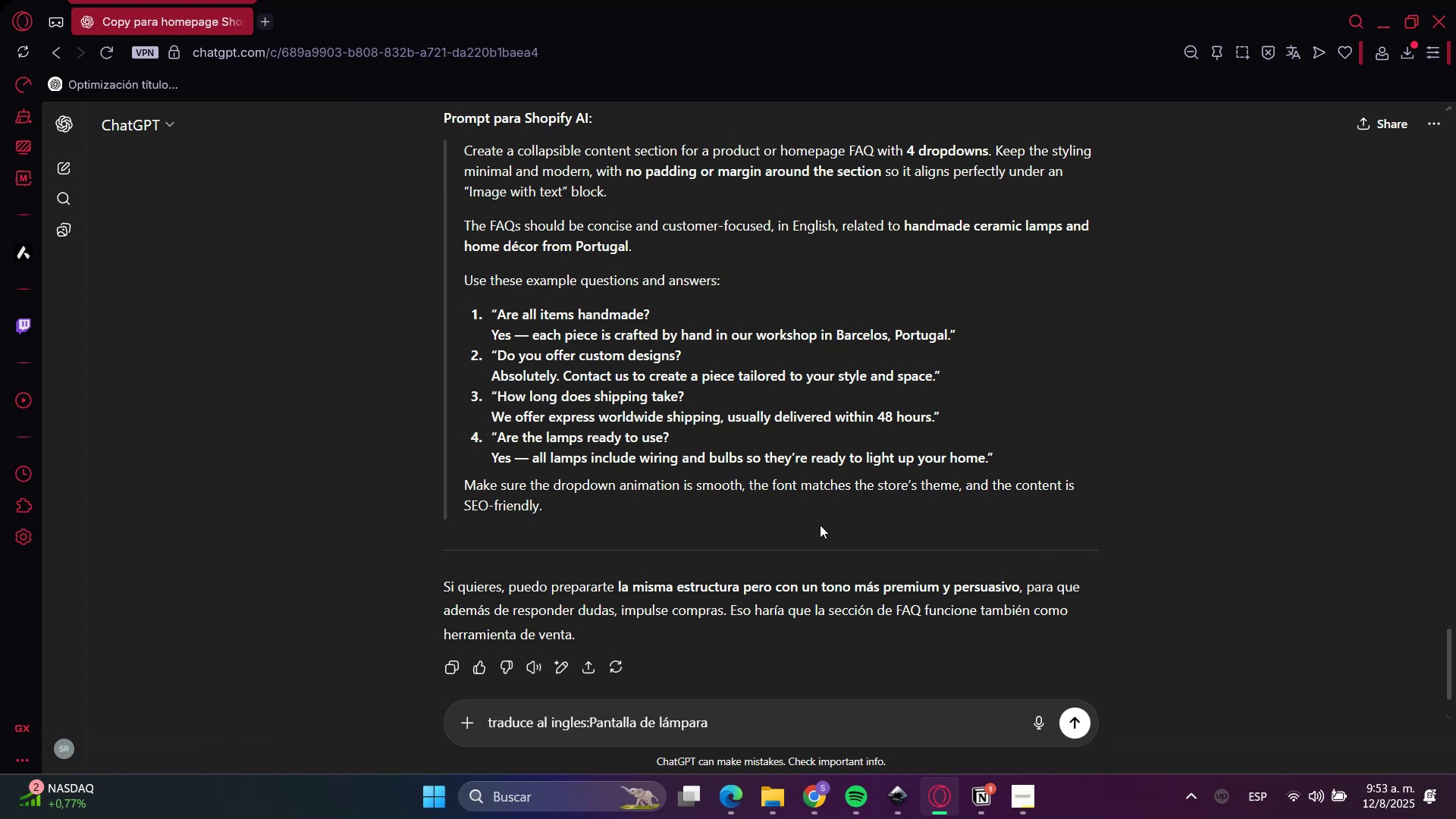 
key(Enter)
 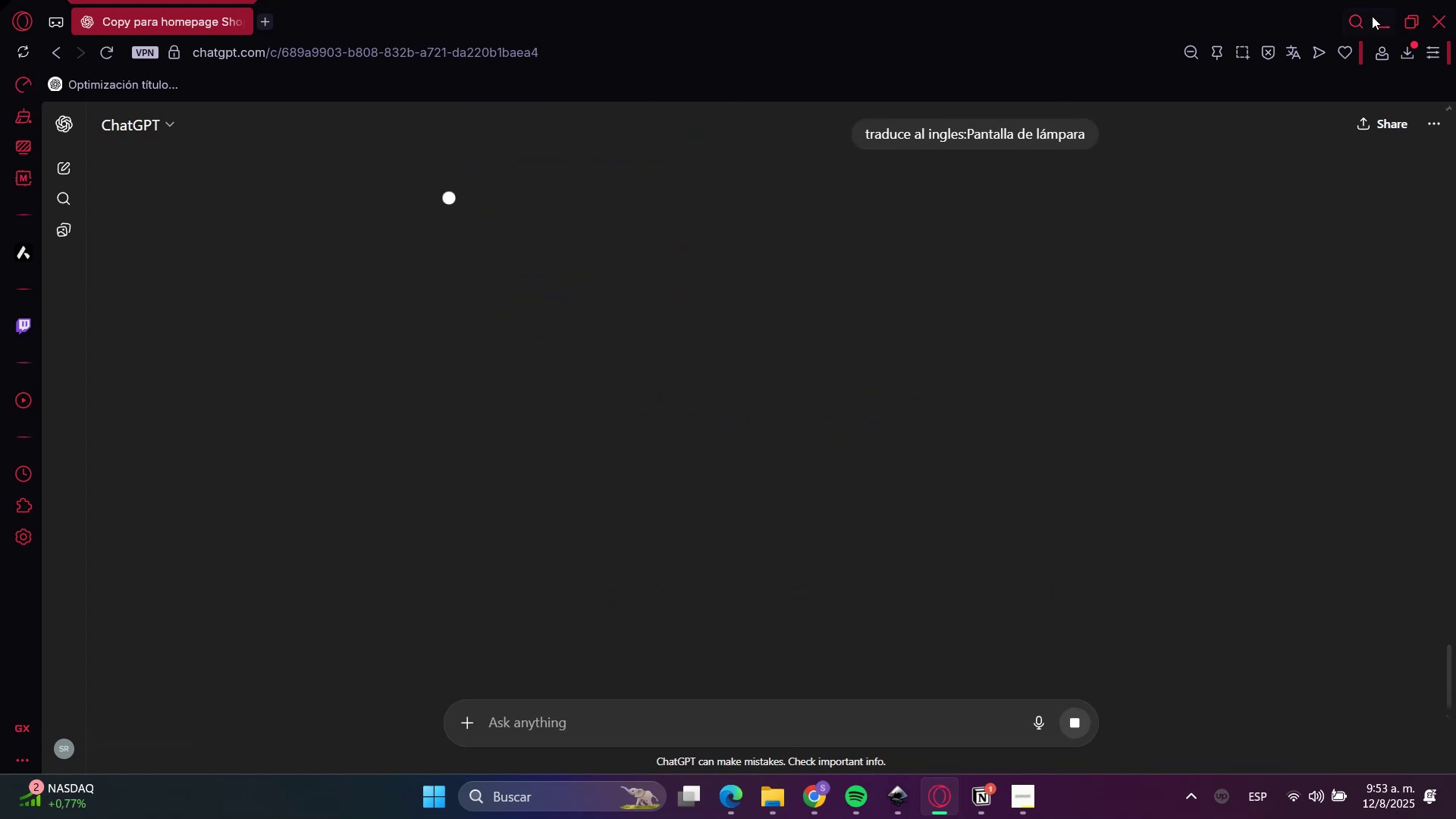 
left_click([1382, 4])
 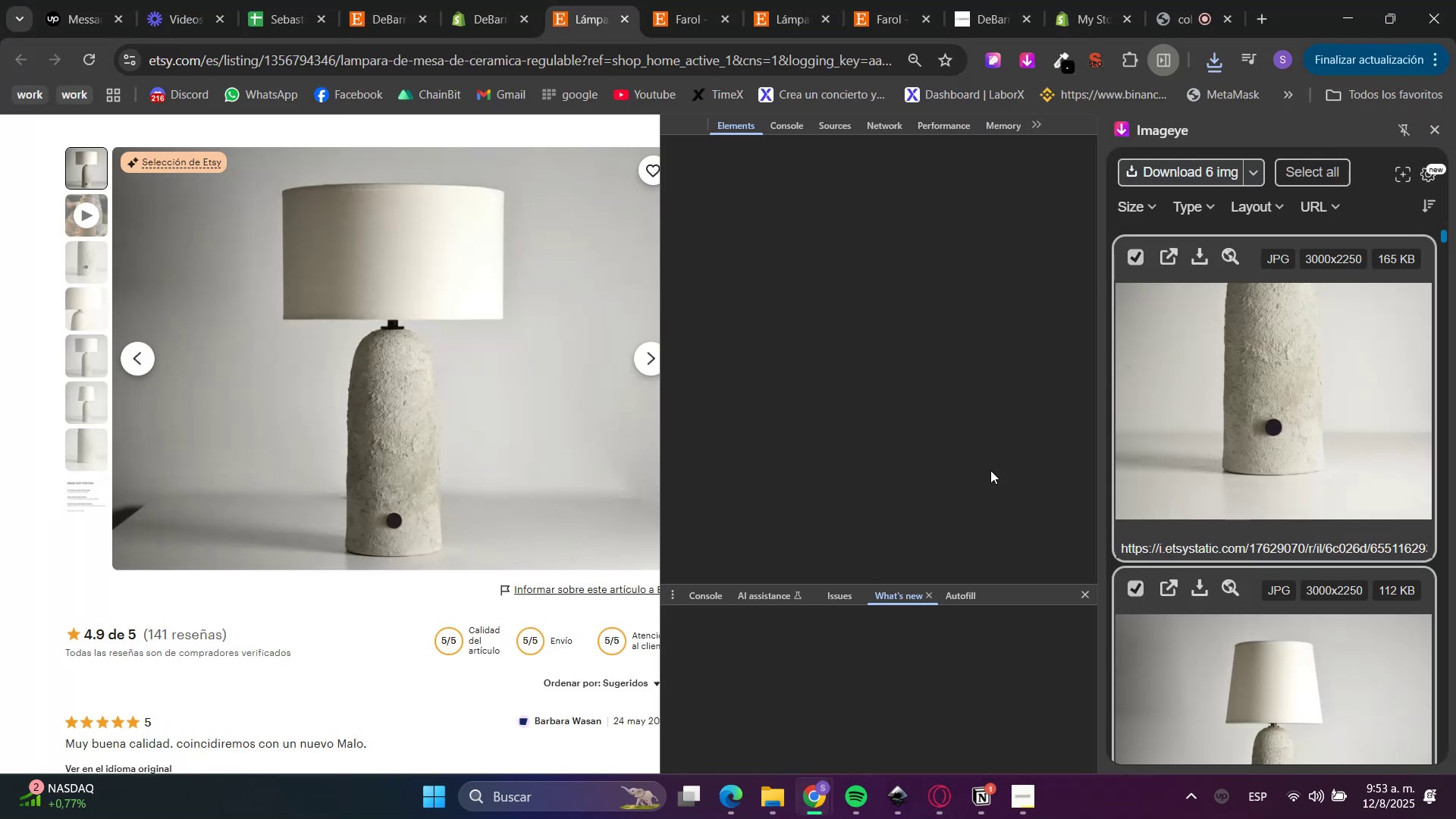 
left_click([1439, 124])
 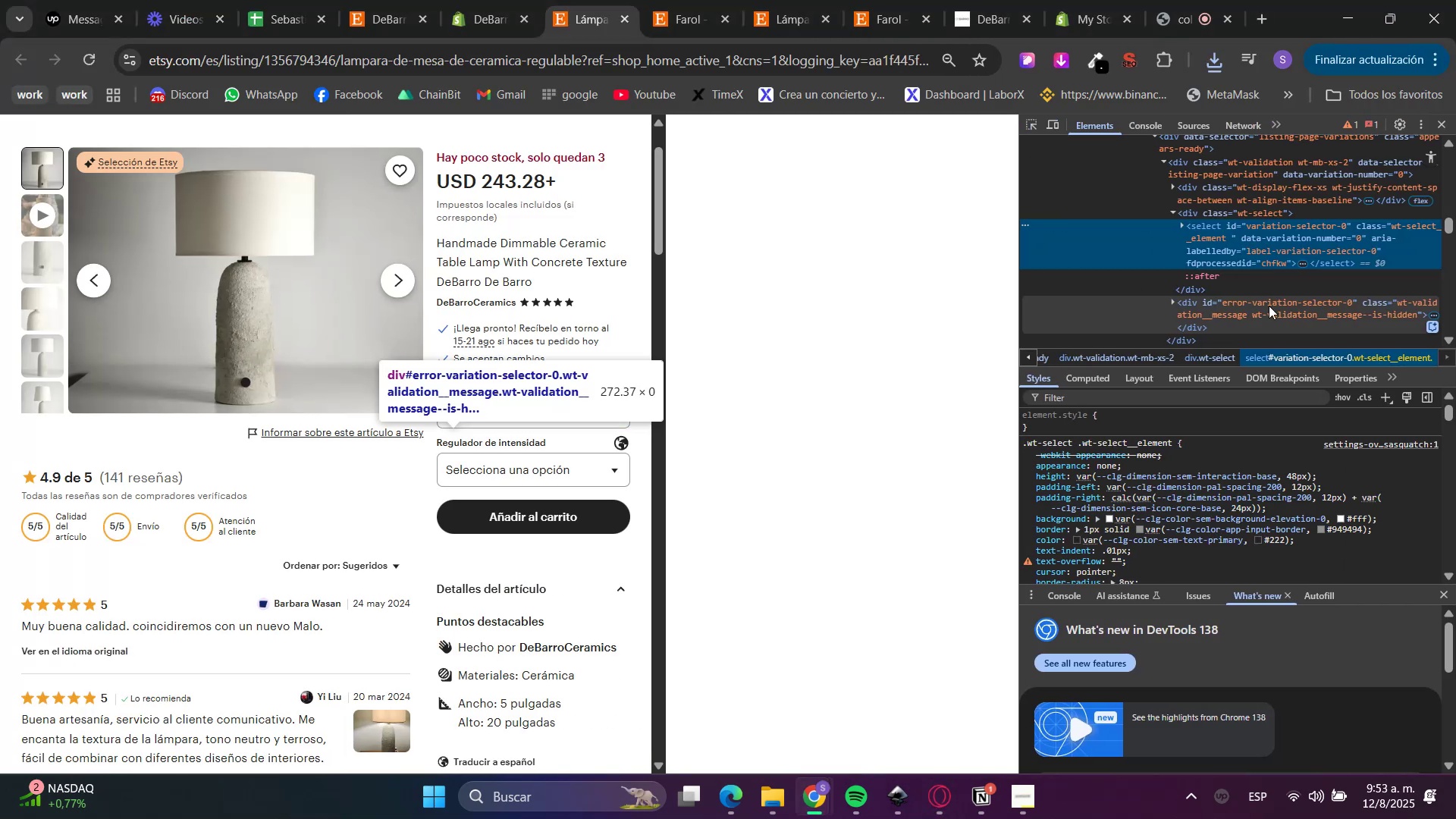 
right_click([1262, 240])
 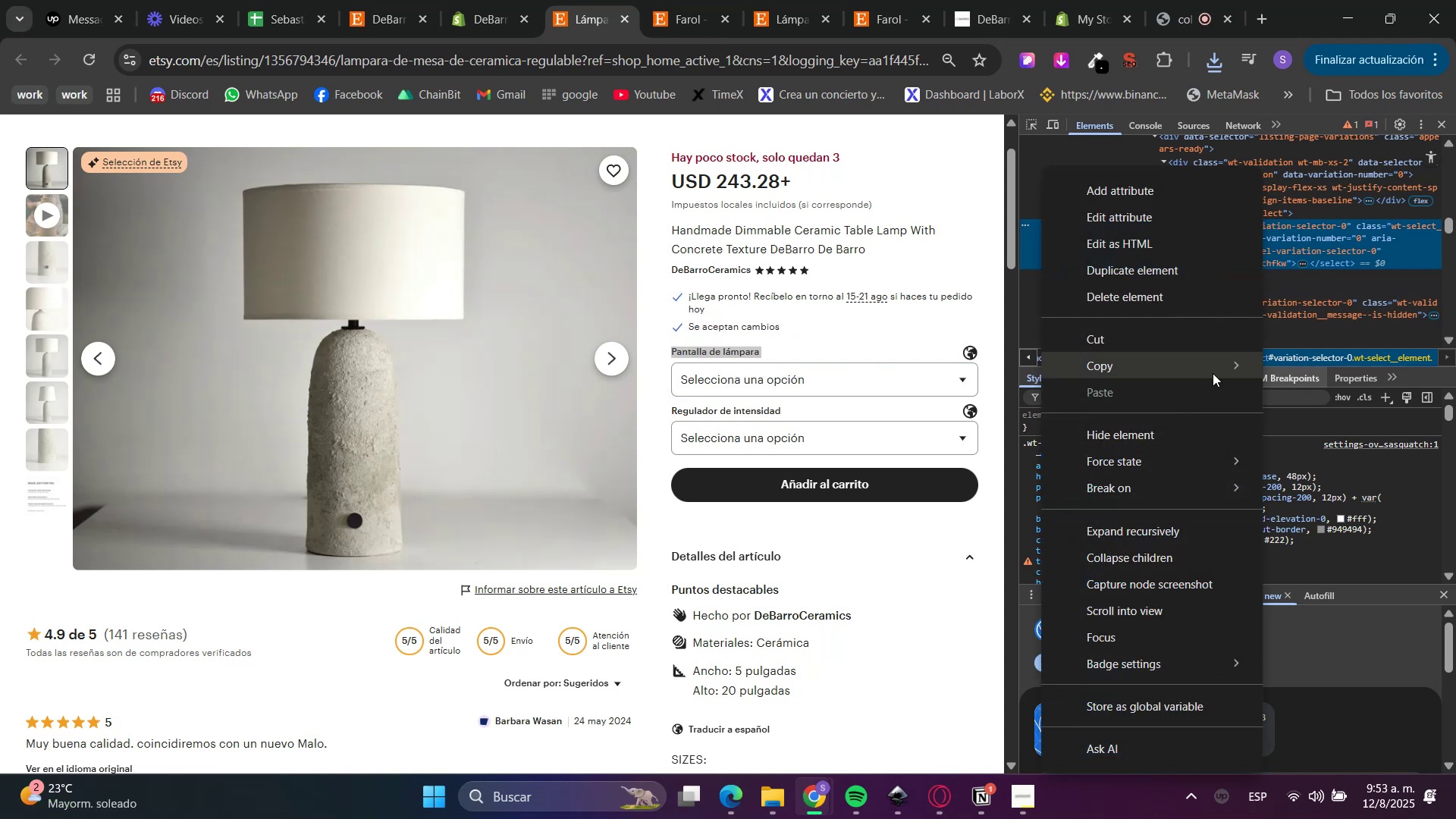 
left_click([1133, 368])
 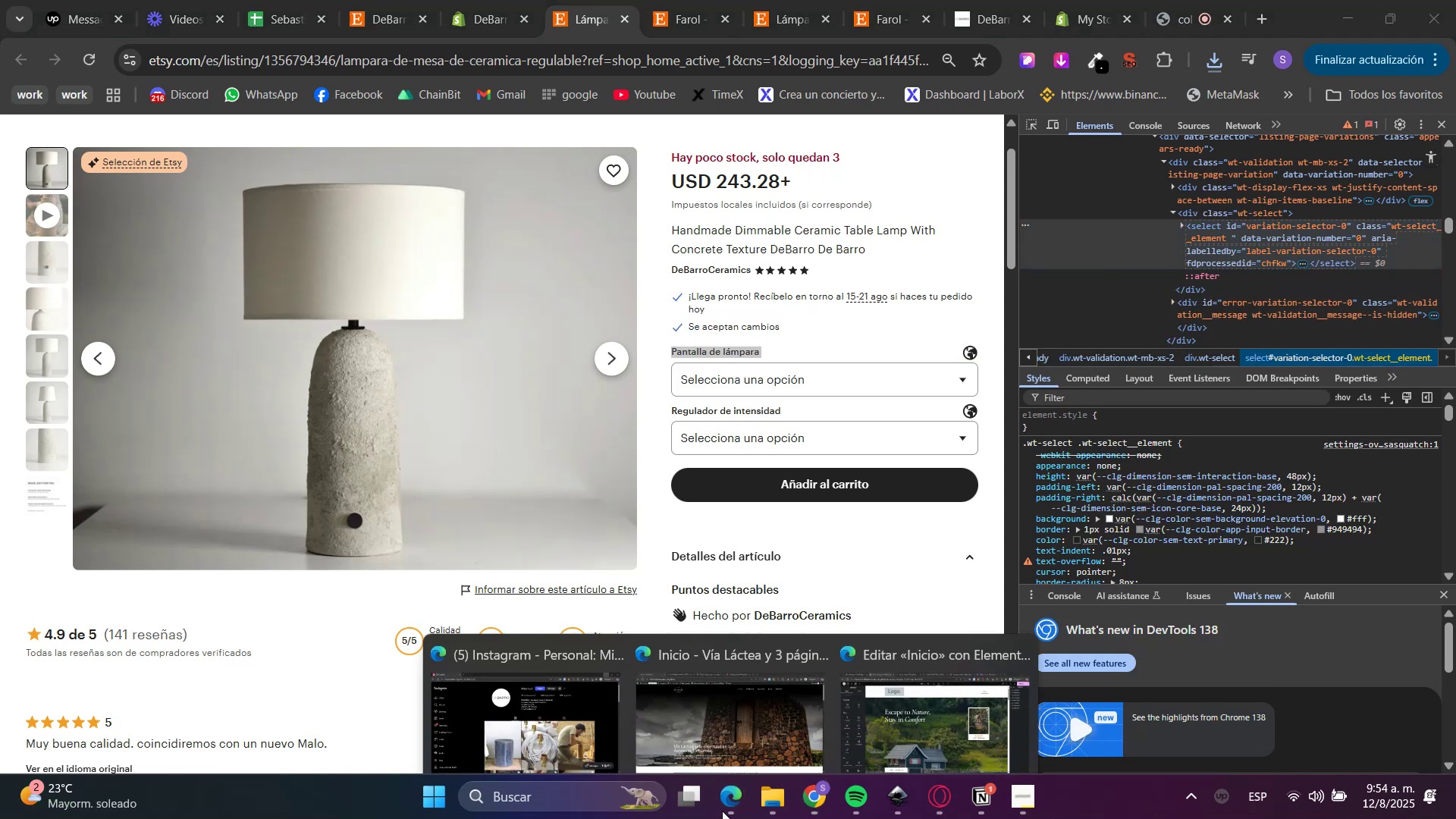 
left_click([929, 795])
 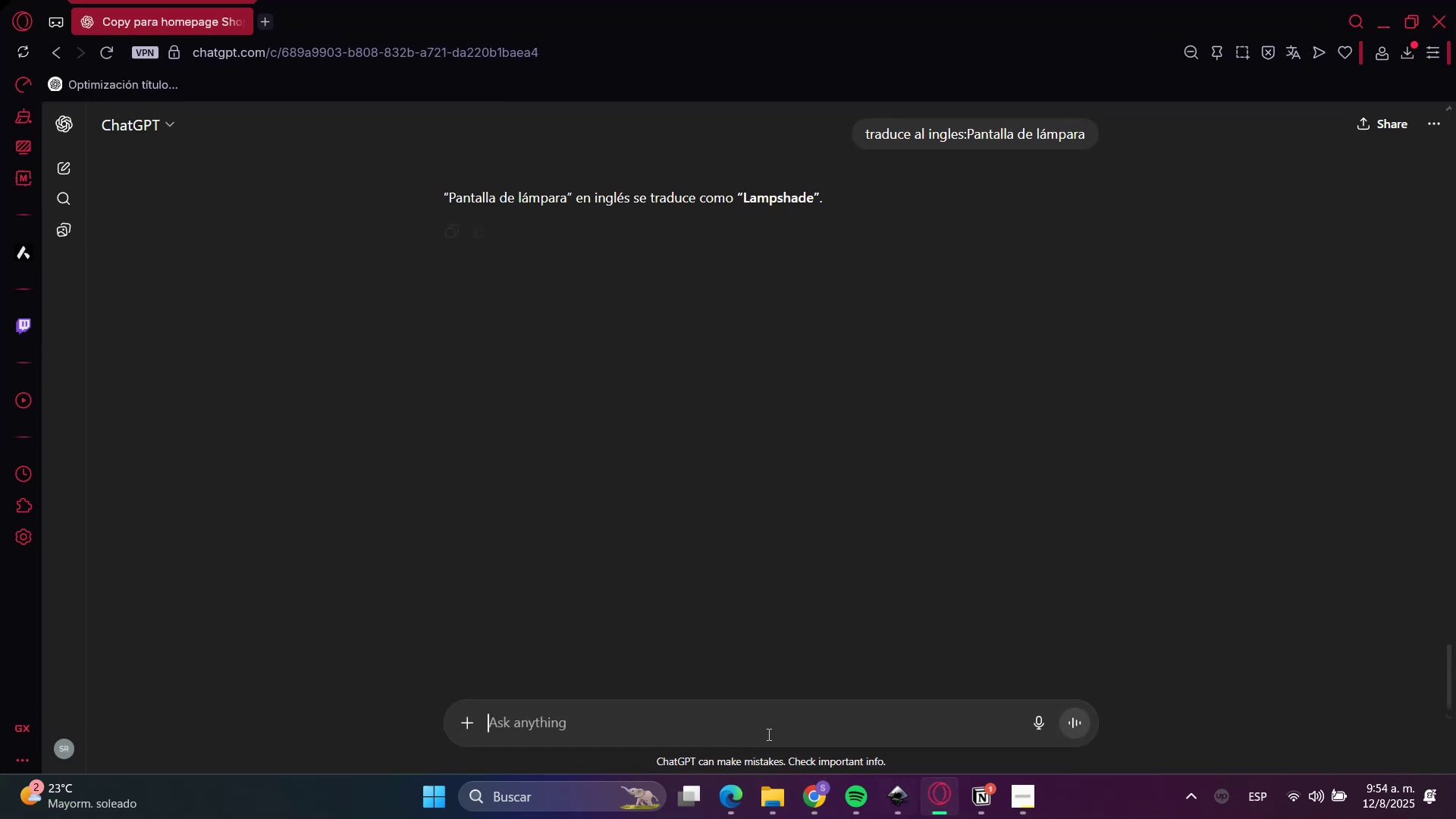 
left_click([644, 728])
 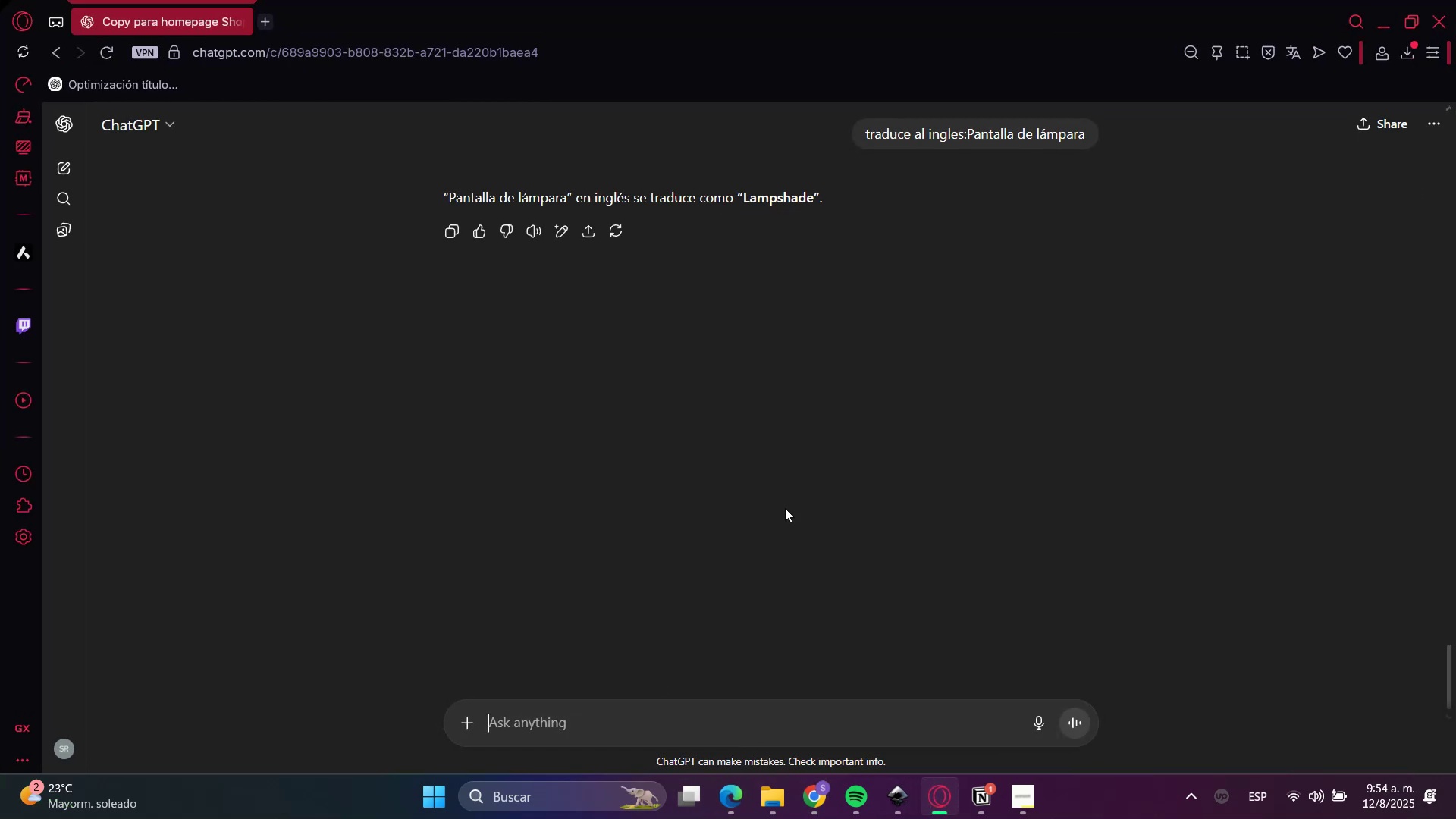 
type(dame las opciones en ingles>)
 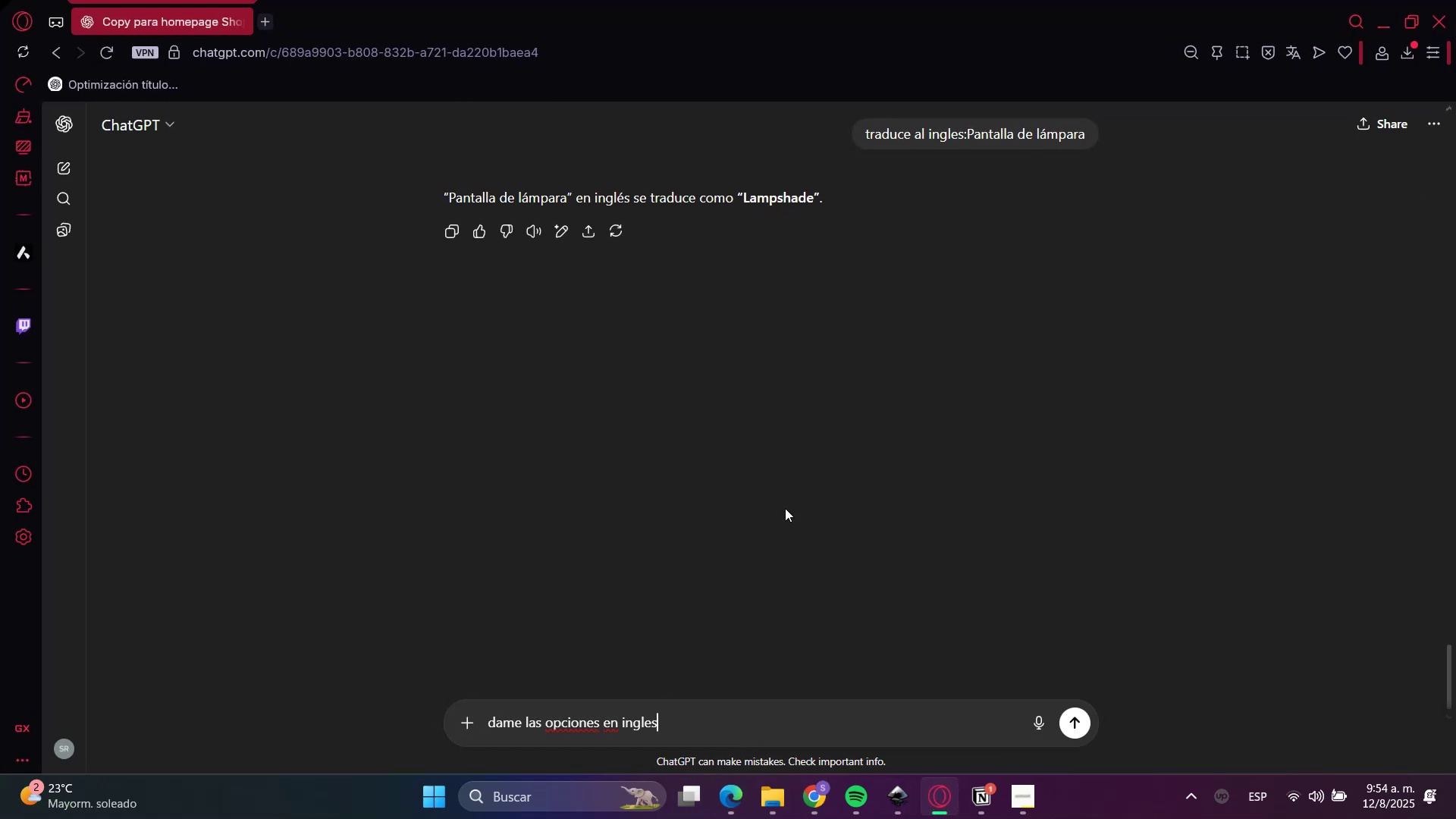 
key(Control+Shift+ControlLeft)
 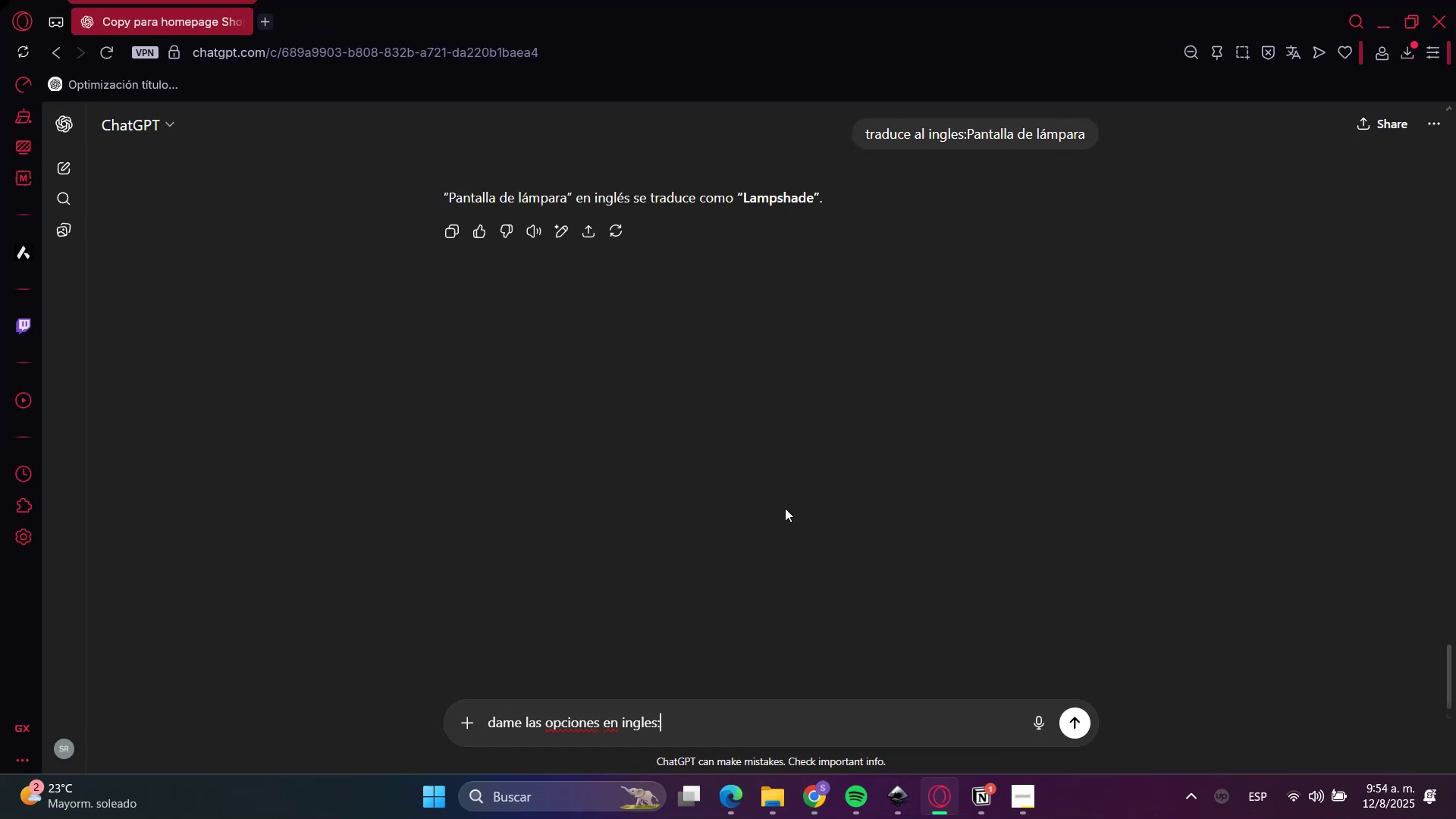 
key(Control+V)
 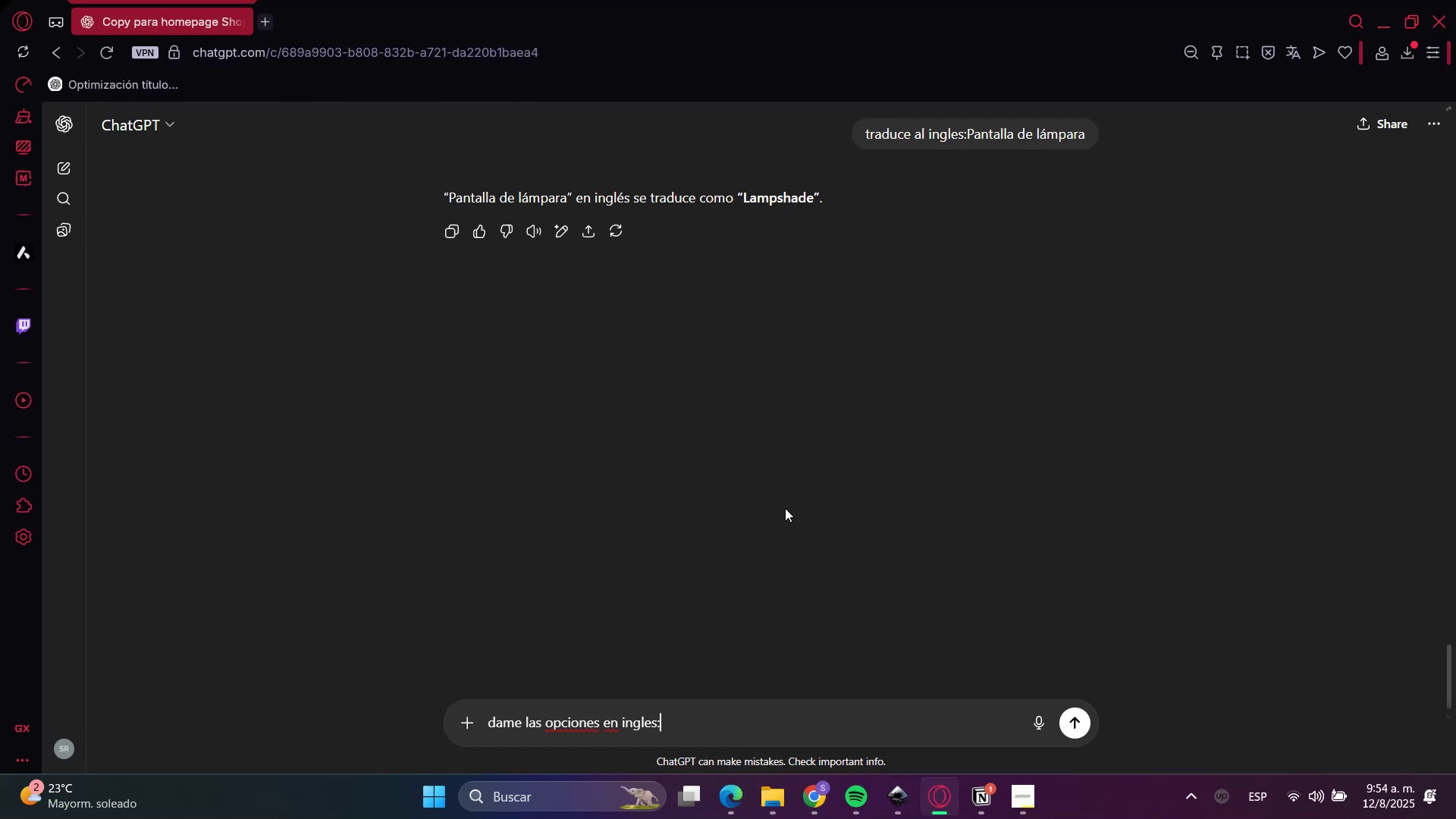 
key(Enter)
 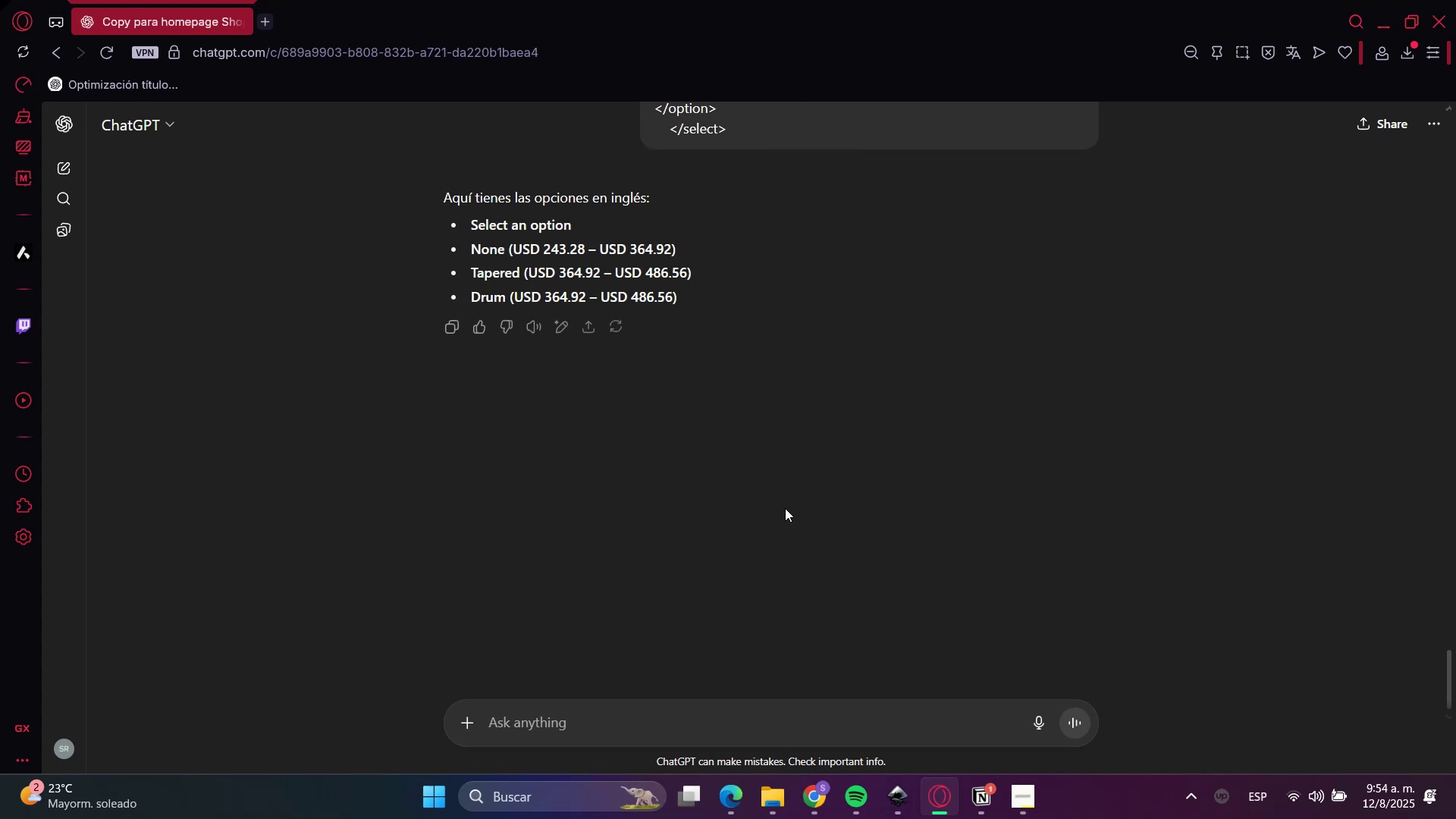 
scroll: coordinate [827, 282], scroll_direction: up, amount: 6.0
 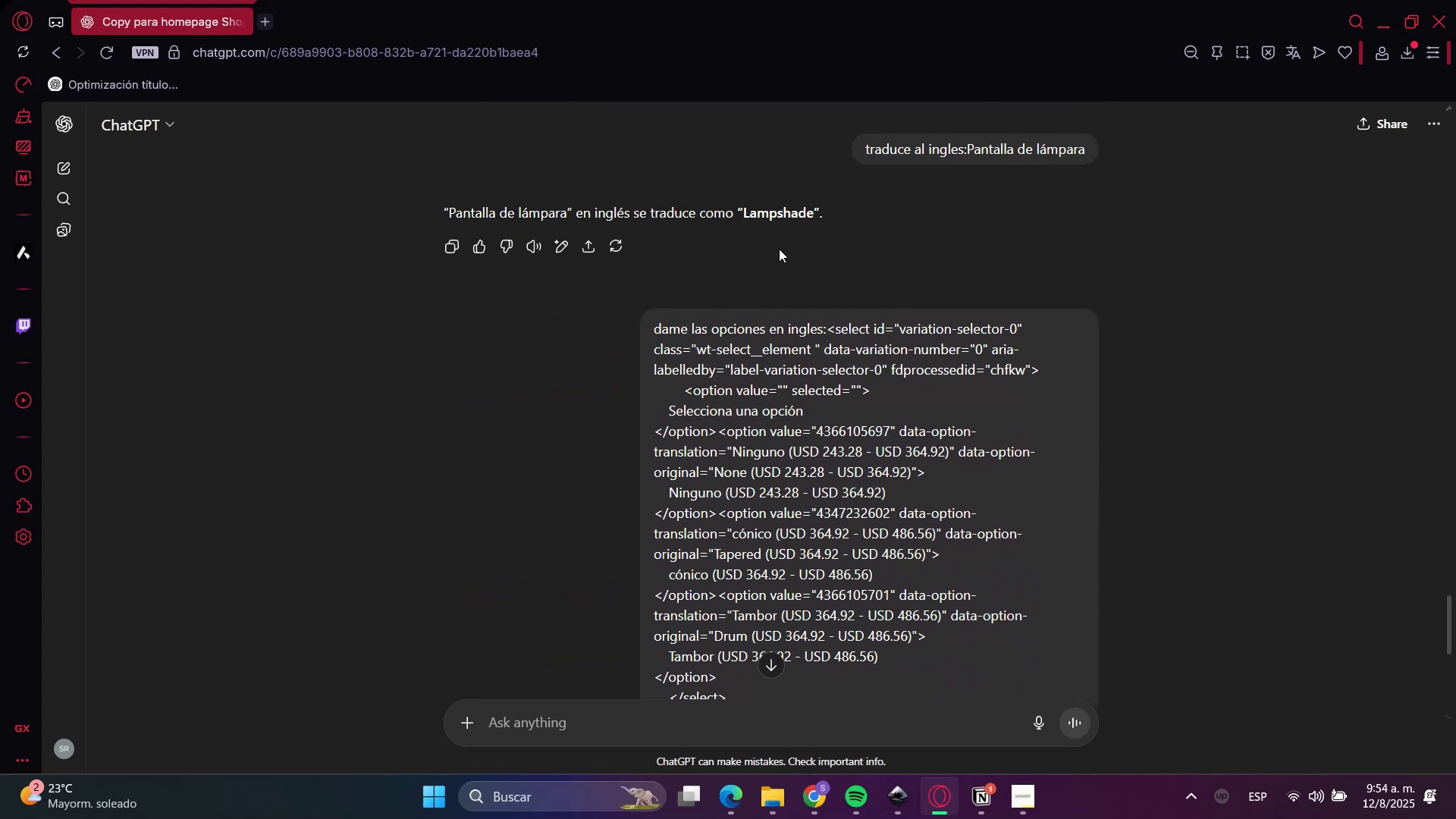 
double_click([758, 205])
 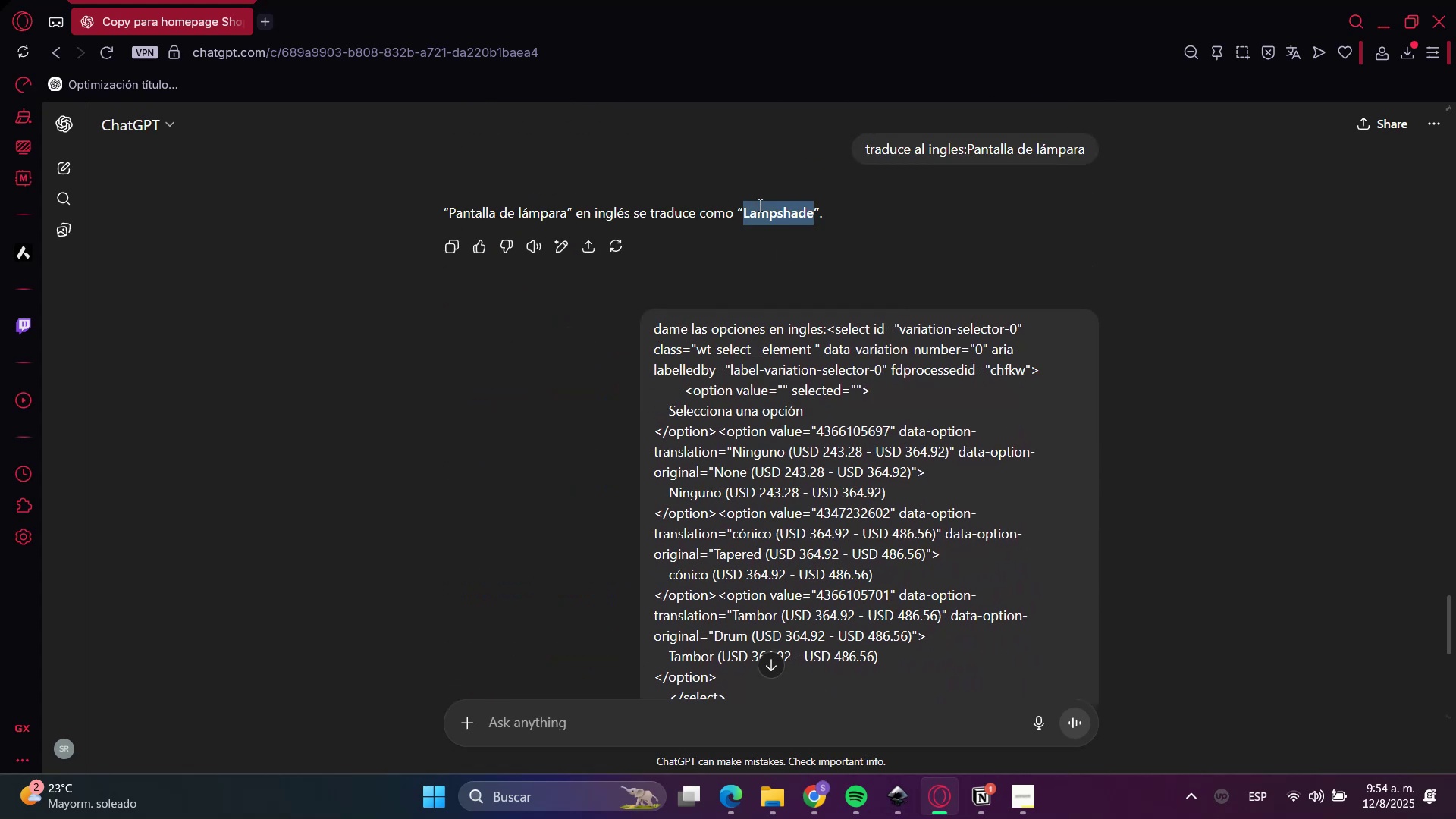 
key(Control+ControlLeft)
 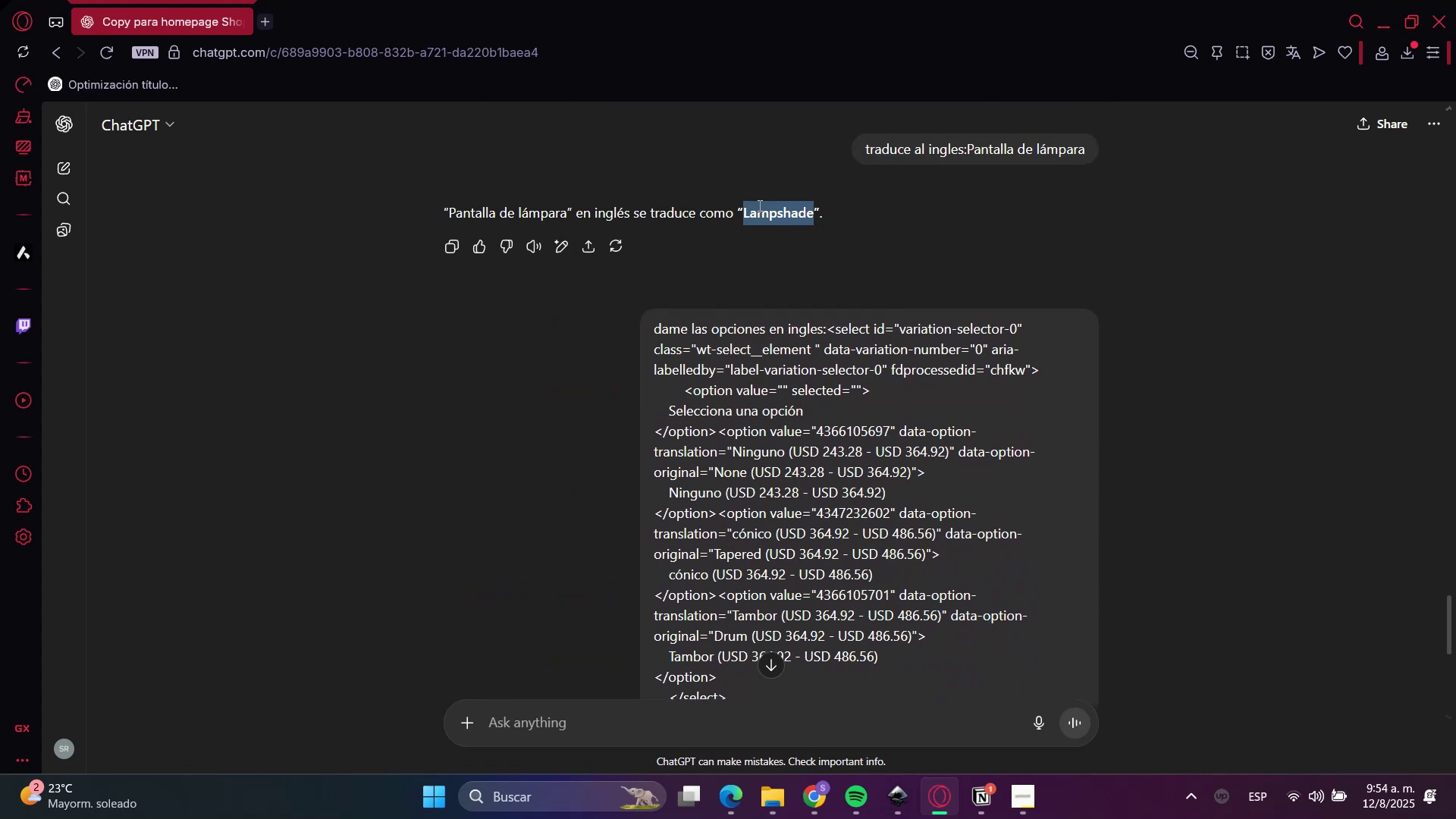 
key(Control+C)
 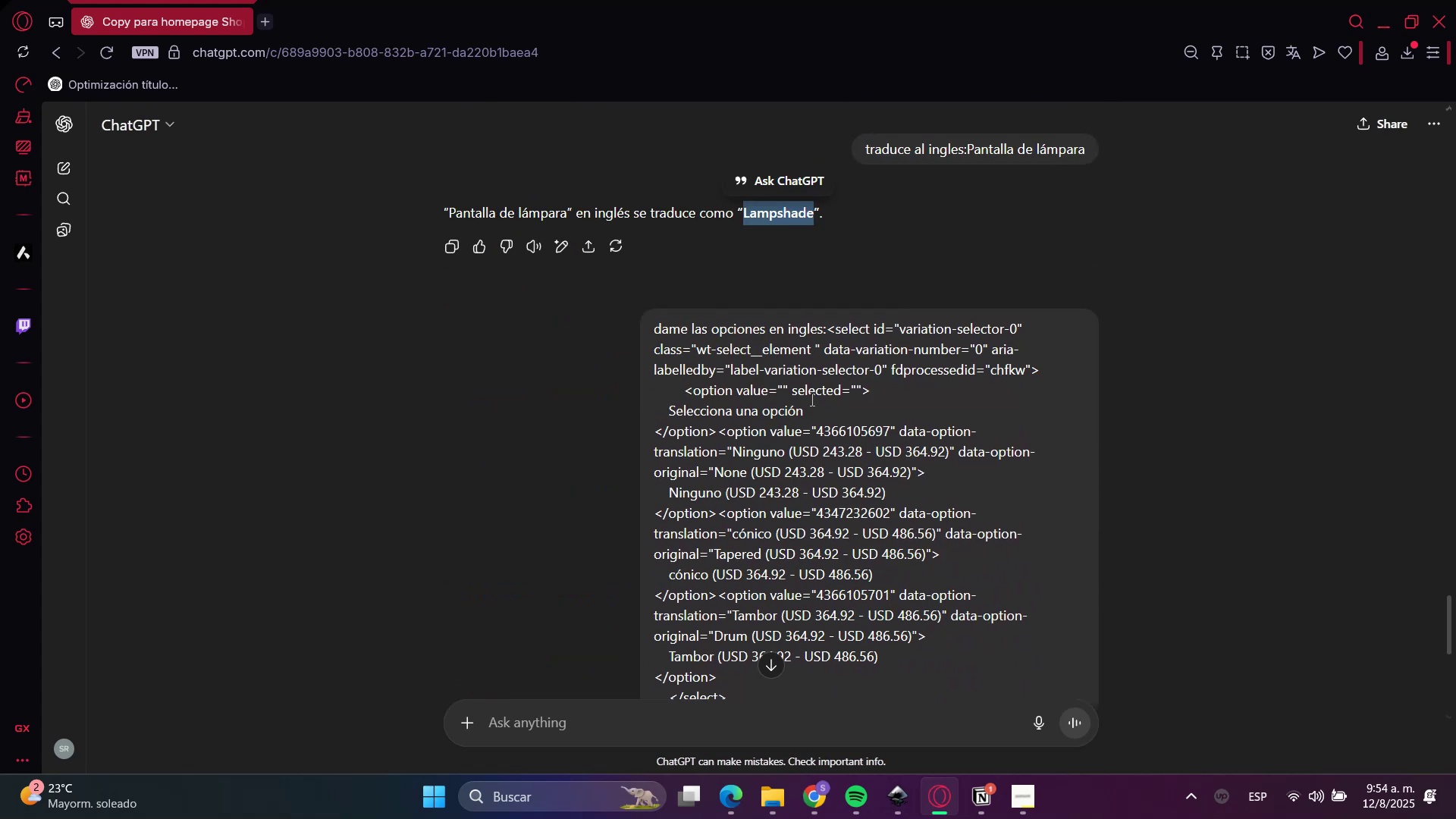 
scroll: coordinate [1072, 361], scroll_direction: down, amount: 1.0
 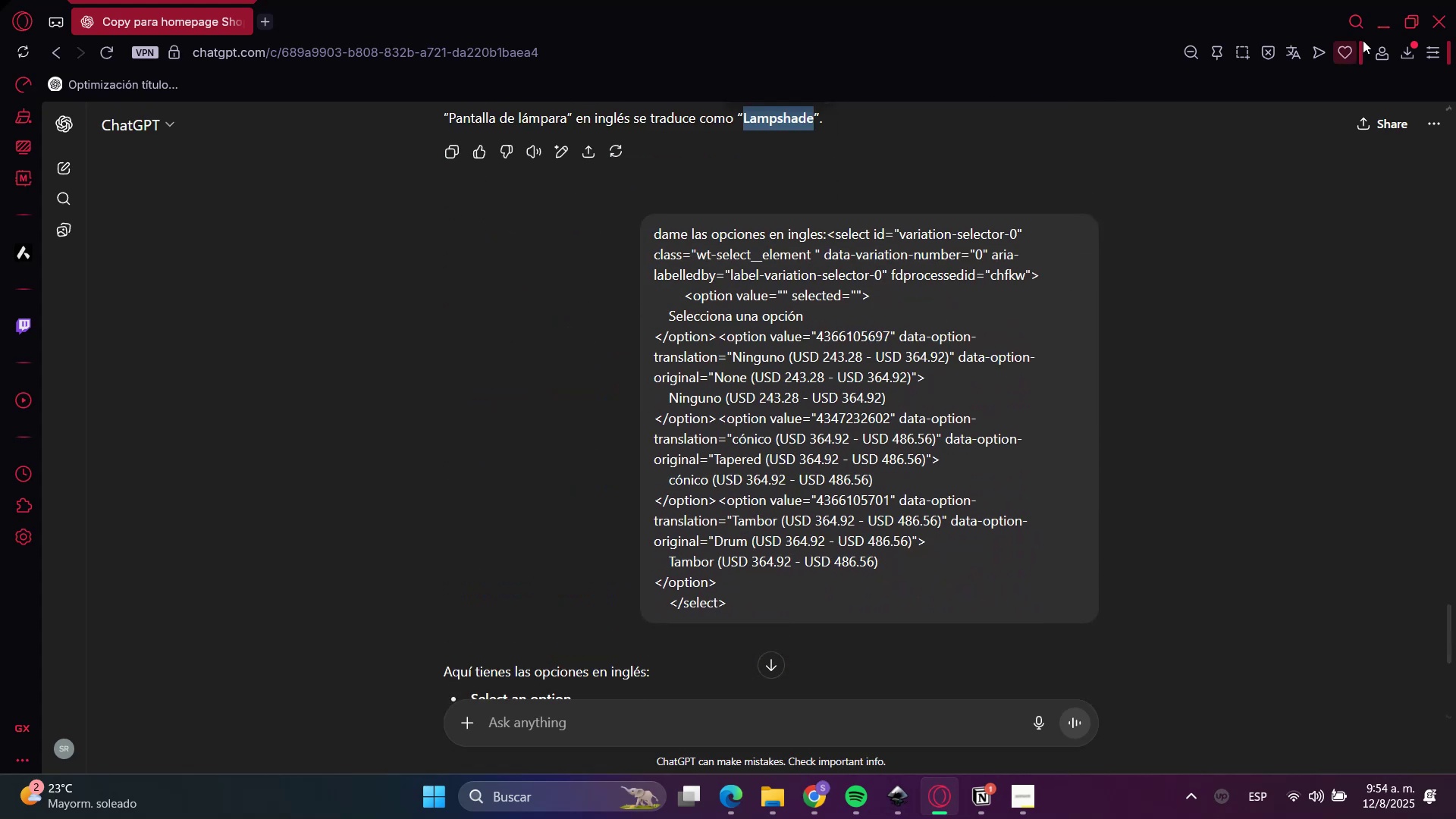 
left_click([1389, 3])
 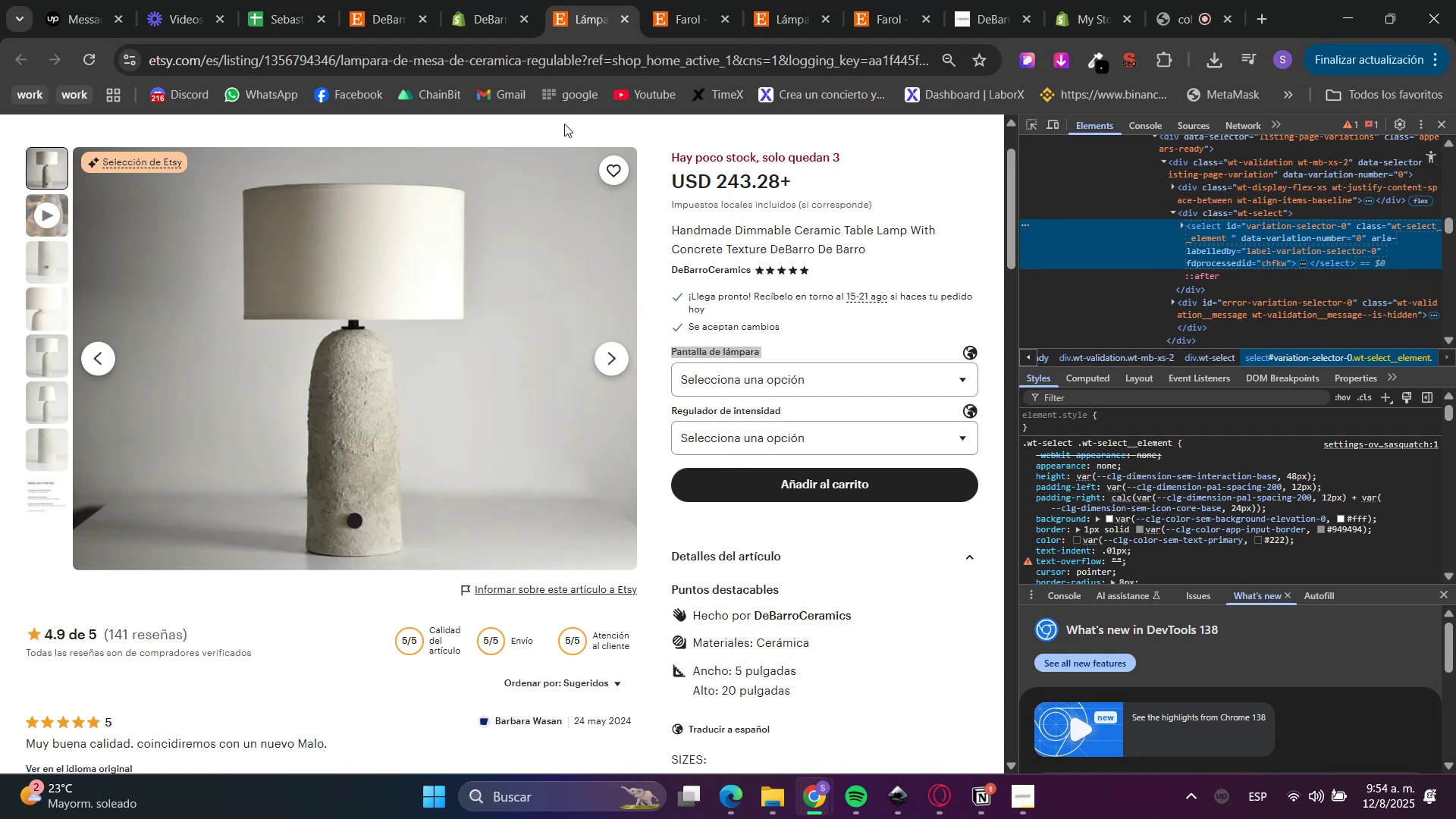 
left_click([523, 0])
 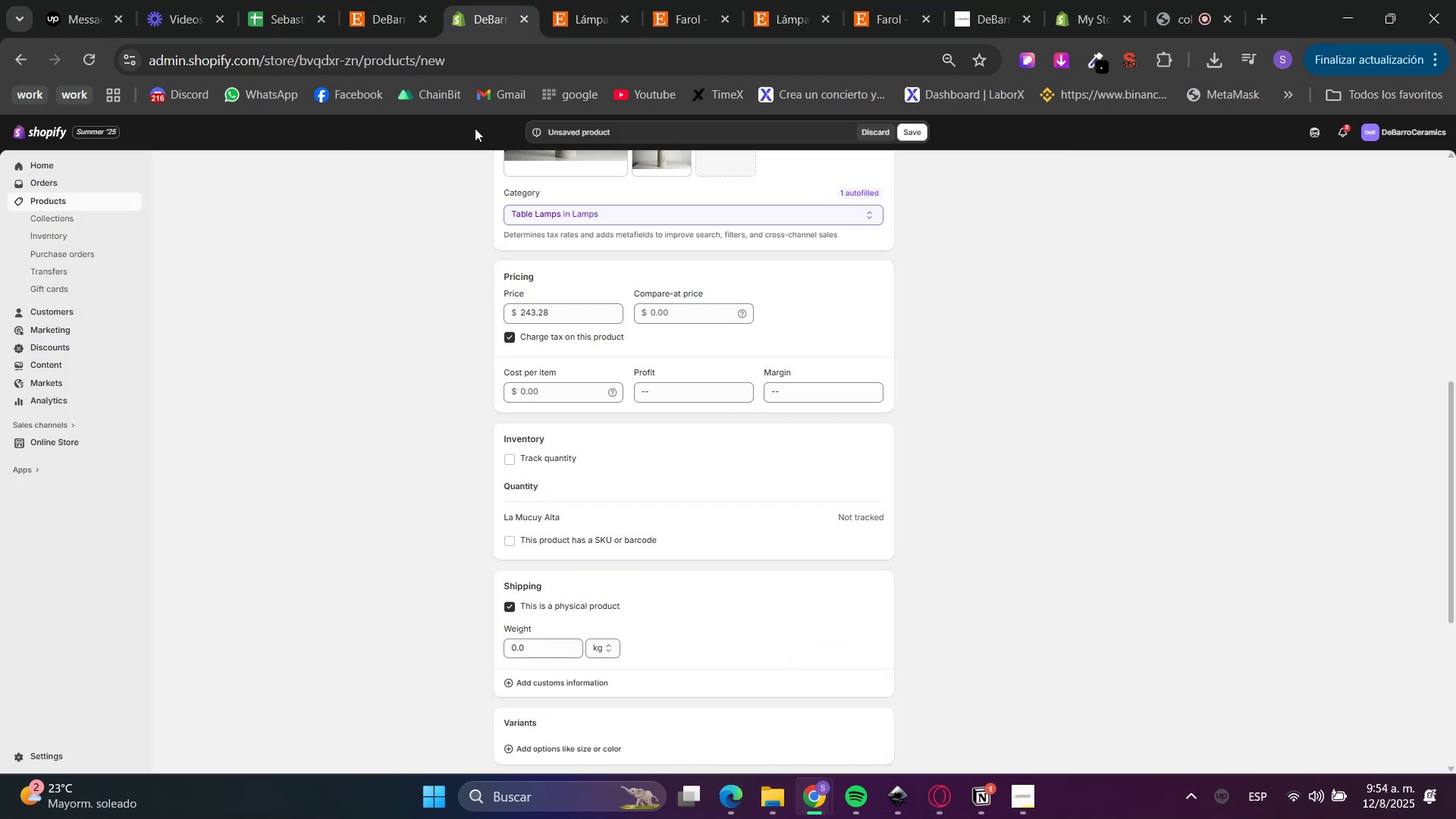 
hold_key(key=ControlLeft, duration=0.51)
 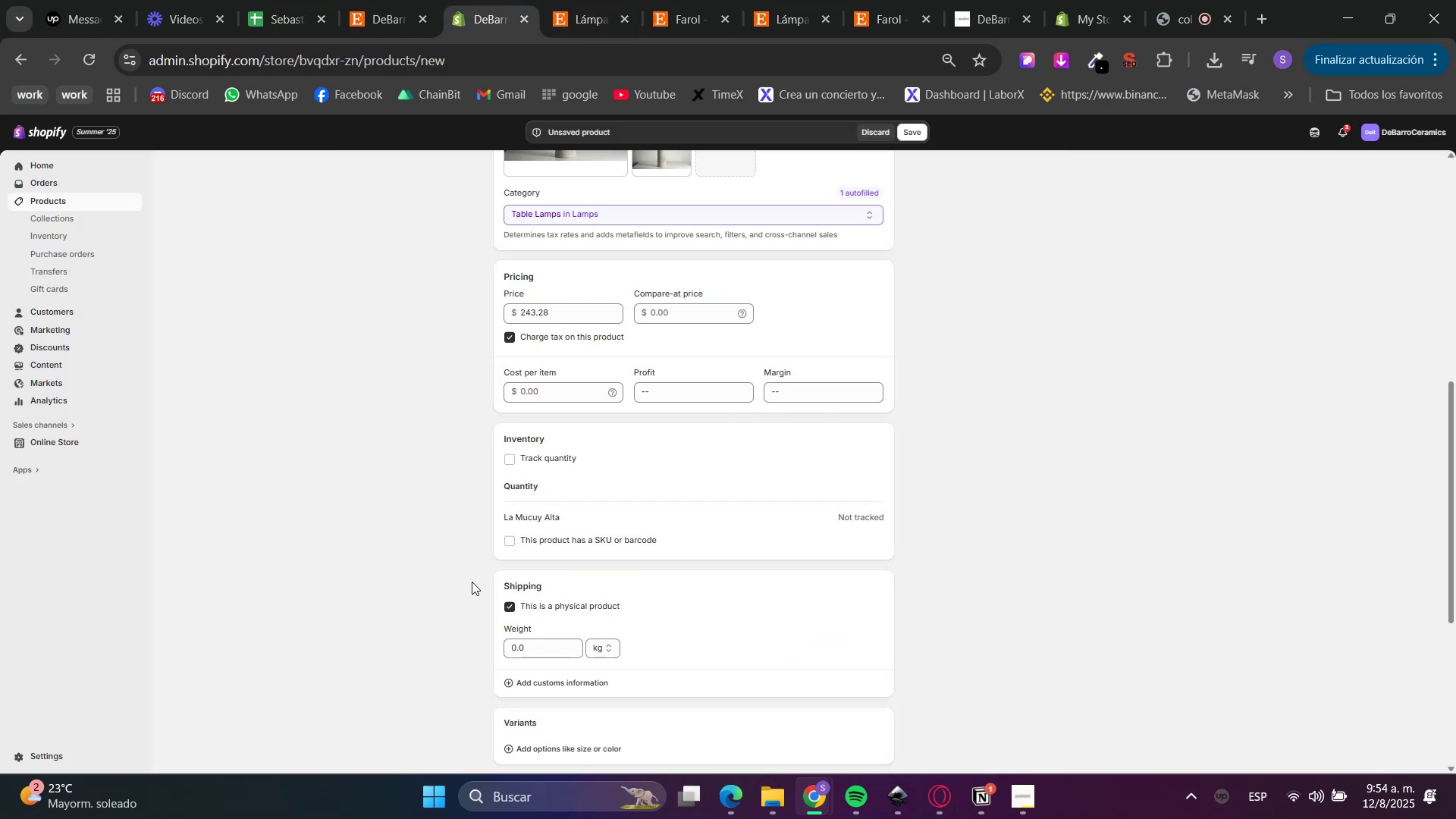 
scroll: coordinate [469, 587], scroll_direction: down, amount: 3.0
 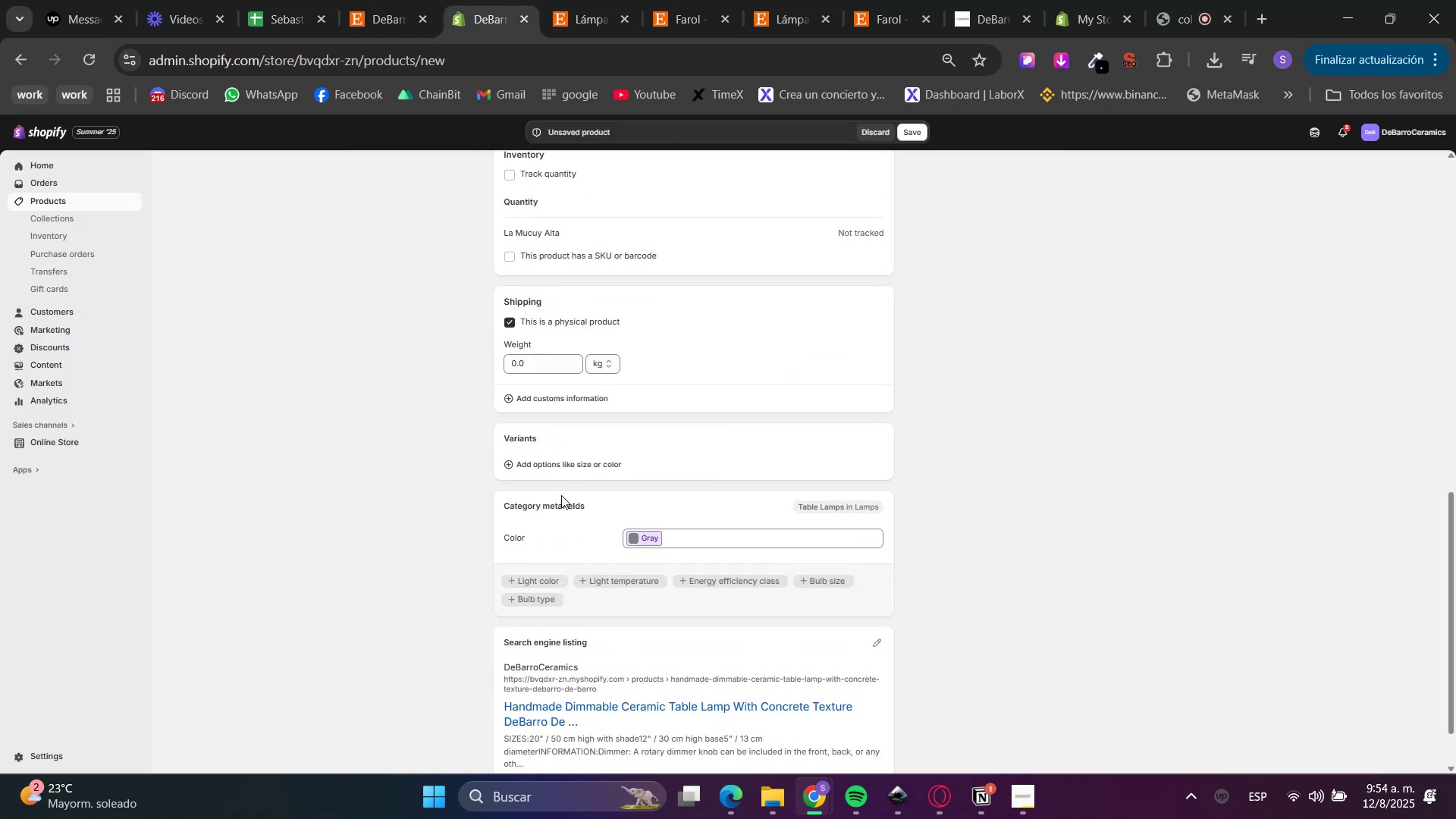 
left_click([570, 472])
 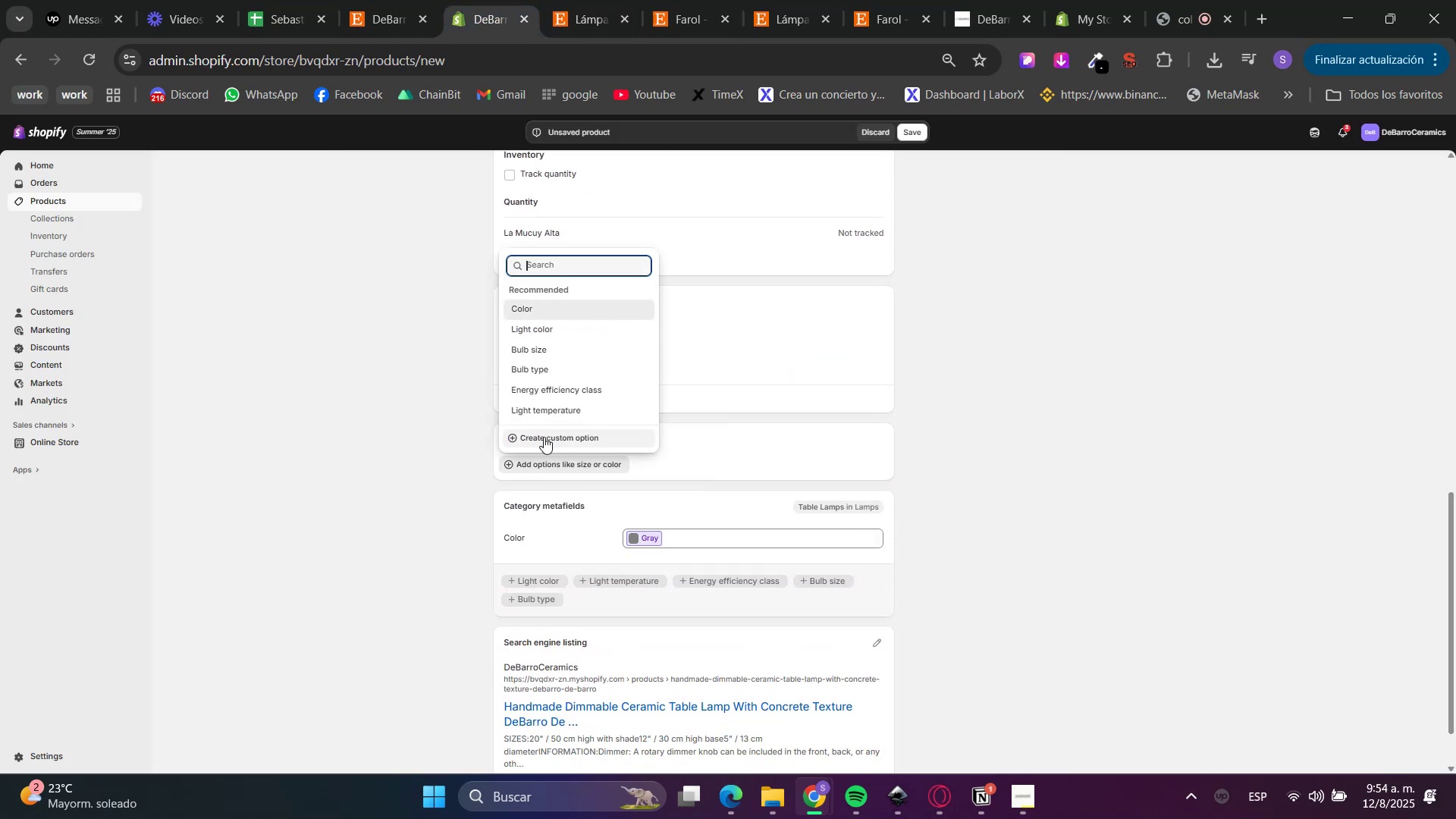 
left_click([550, 438])
 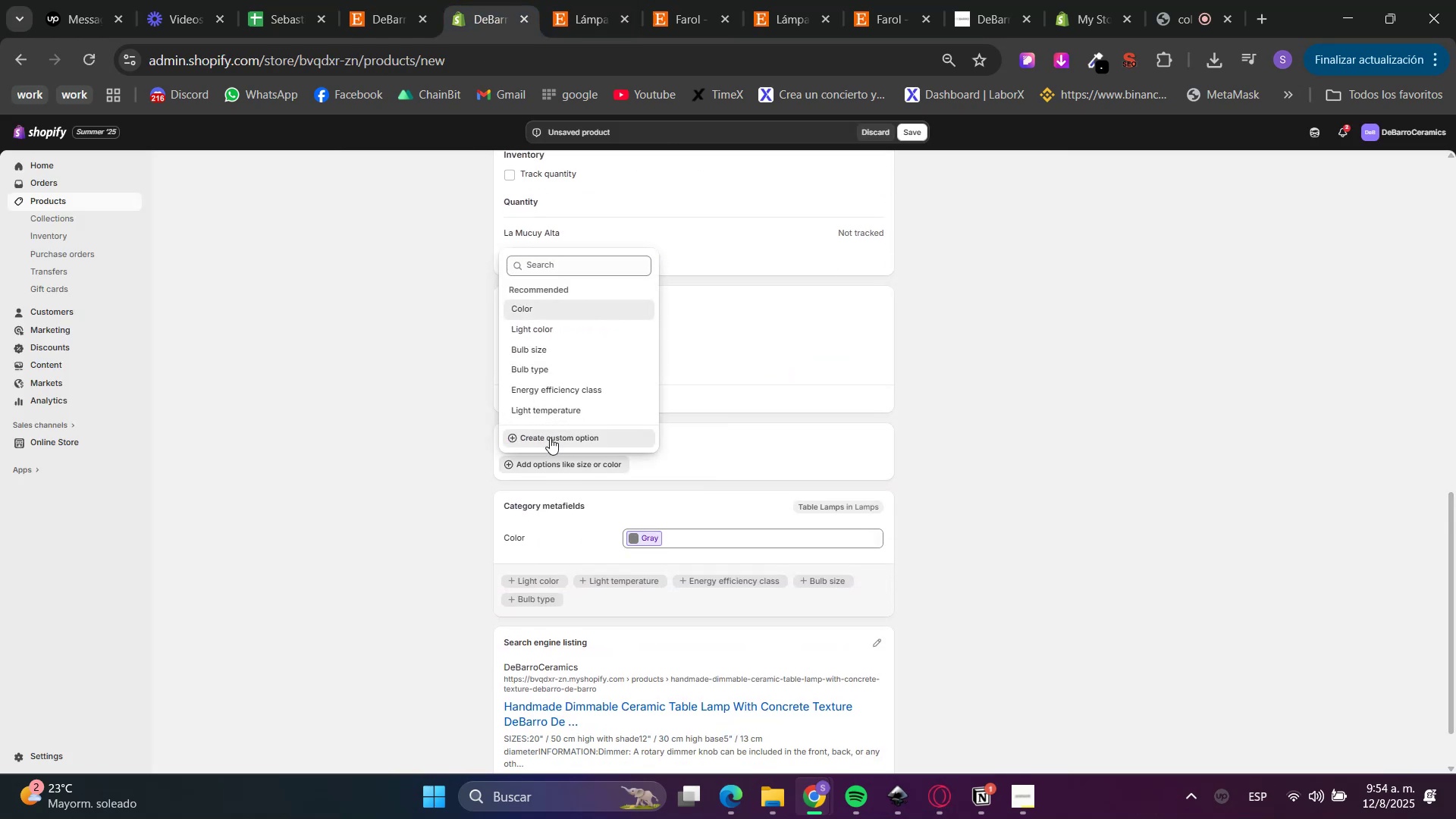 
key(Control+V)
 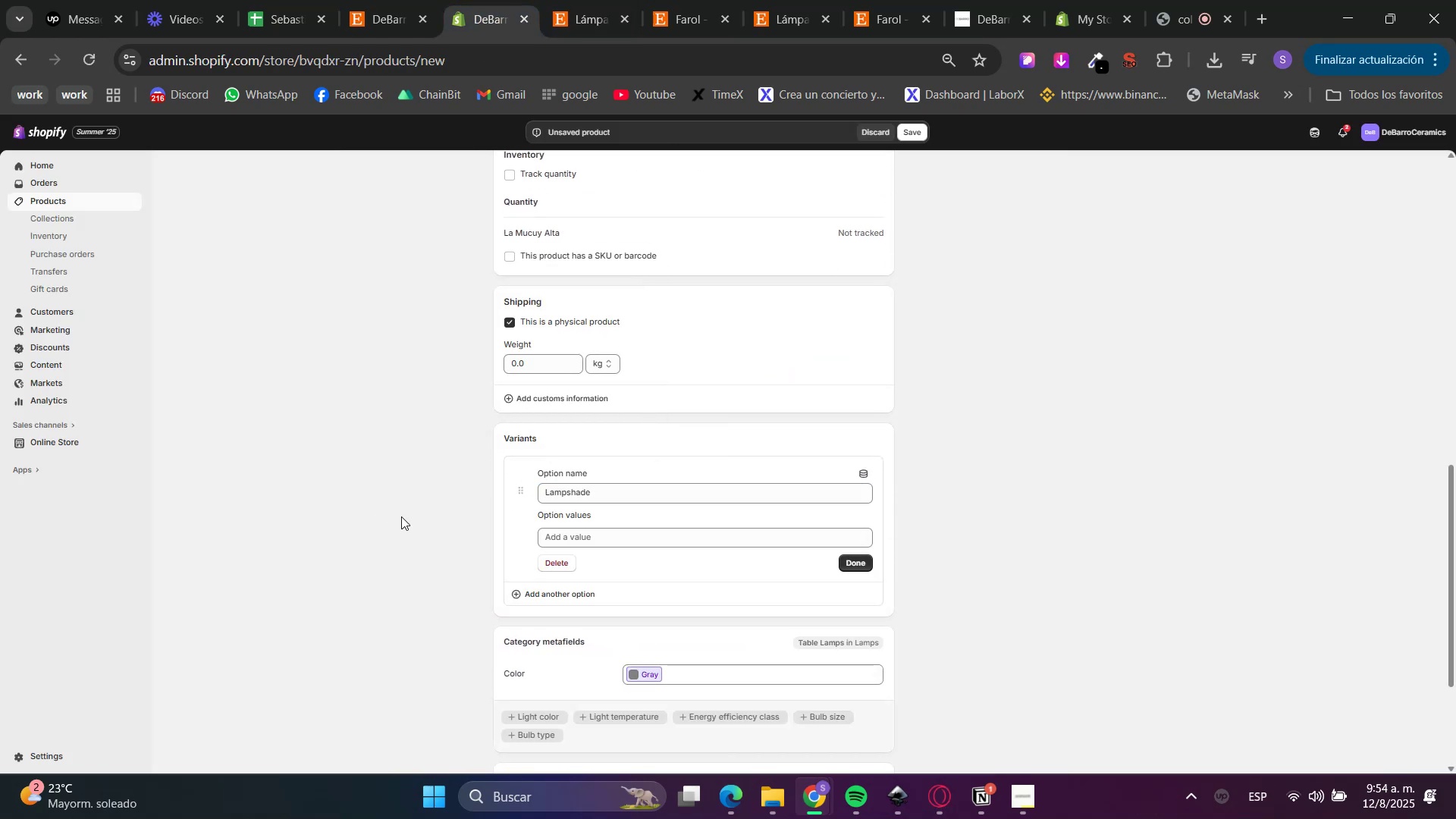 
double_click([624, 538])
 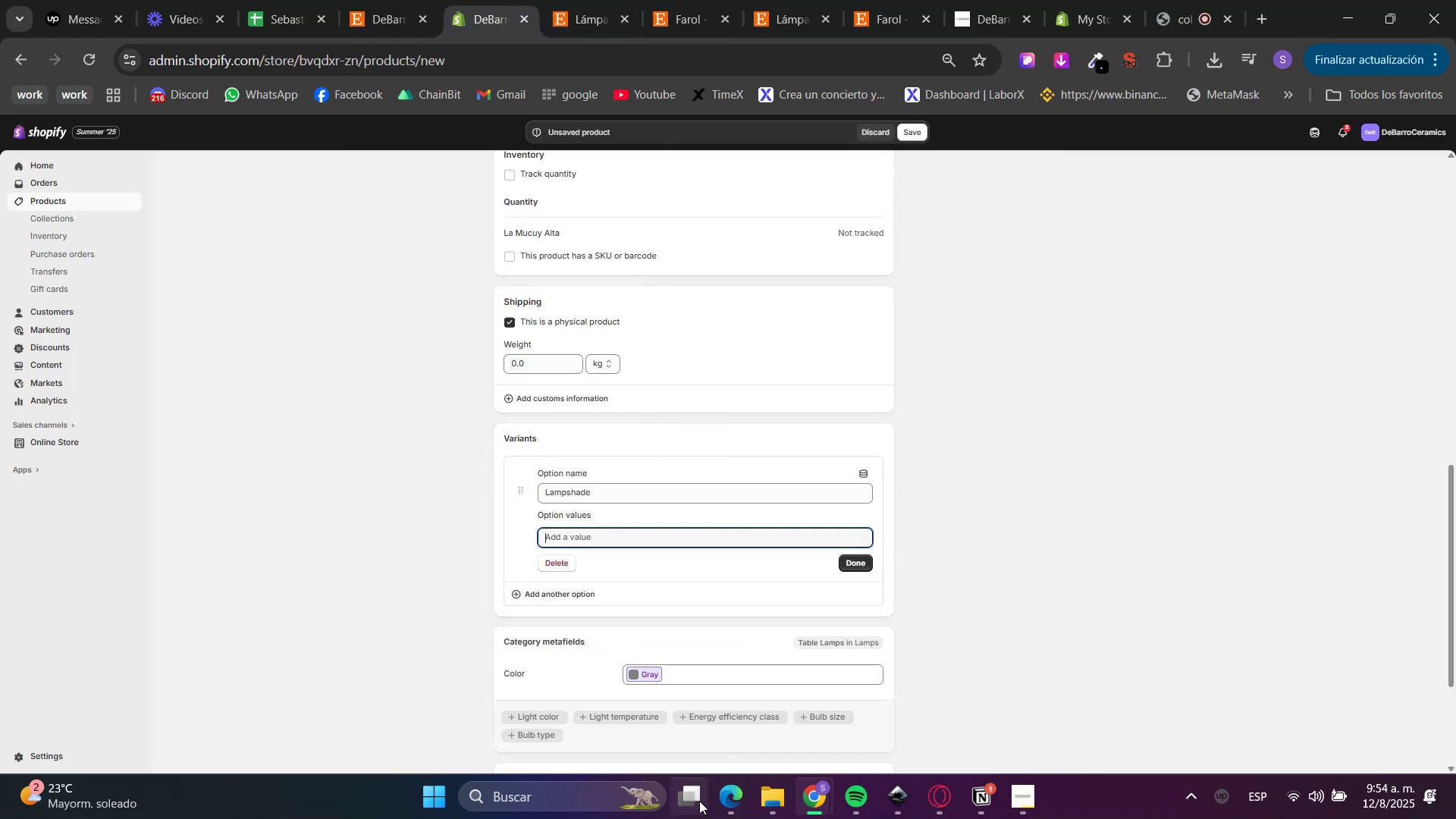 
left_click([710, 818])
 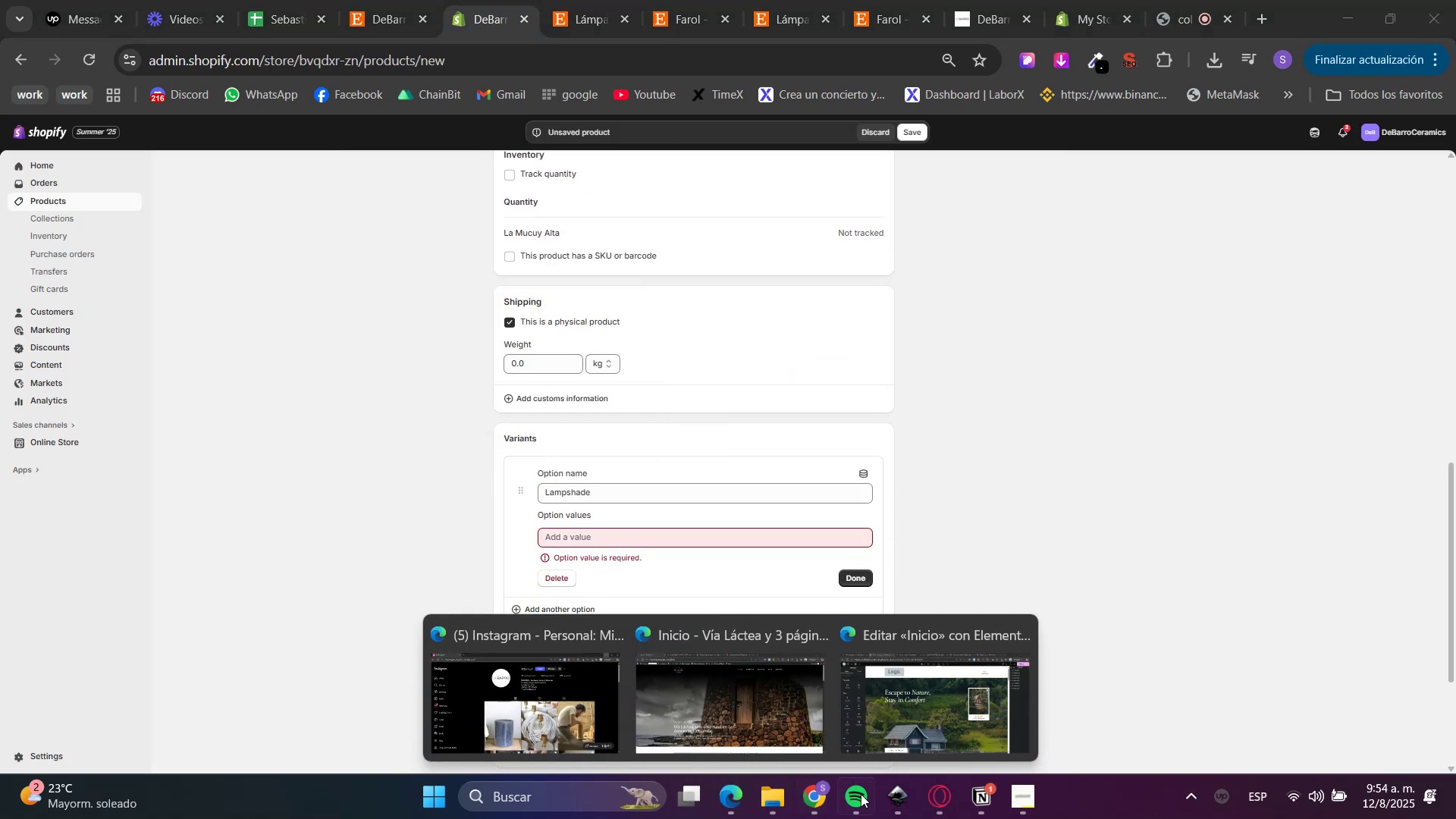 
left_click_drag(start_coordinate=[930, 799], to_coordinate=[692, 805])
 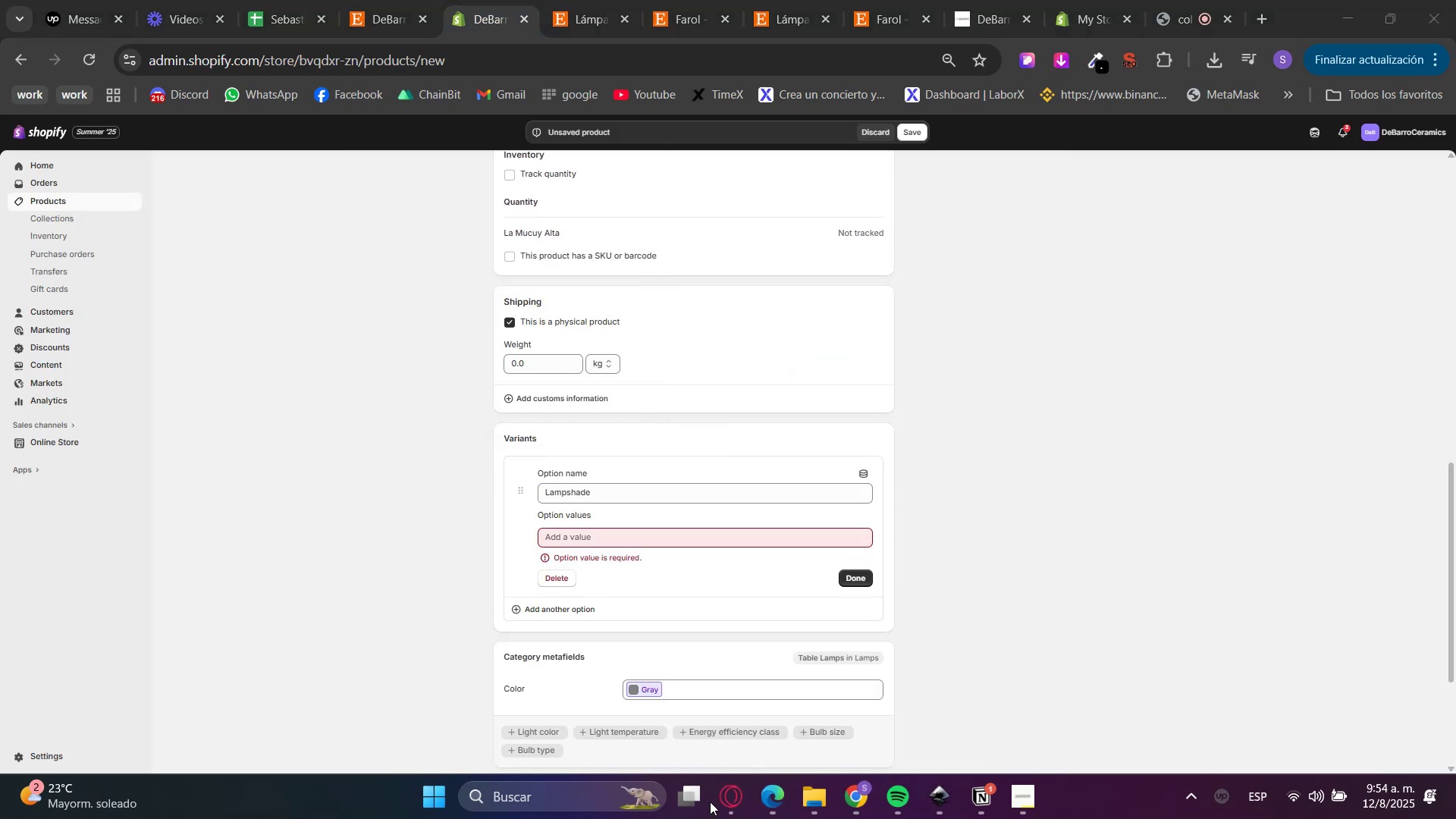 
left_click([733, 798])
 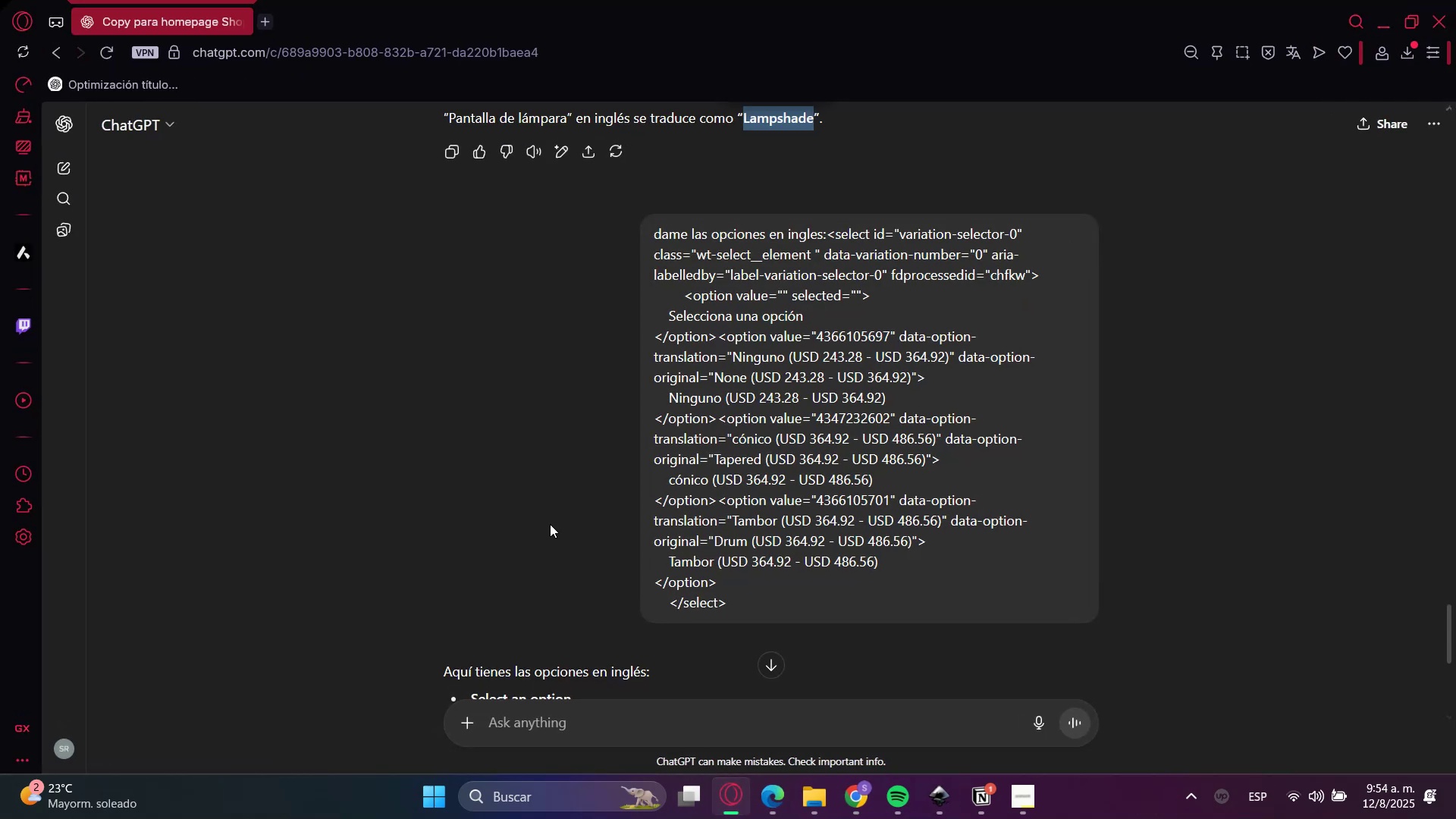 
scroll: coordinate [535, 453], scroll_direction: down, amount: 6.0
 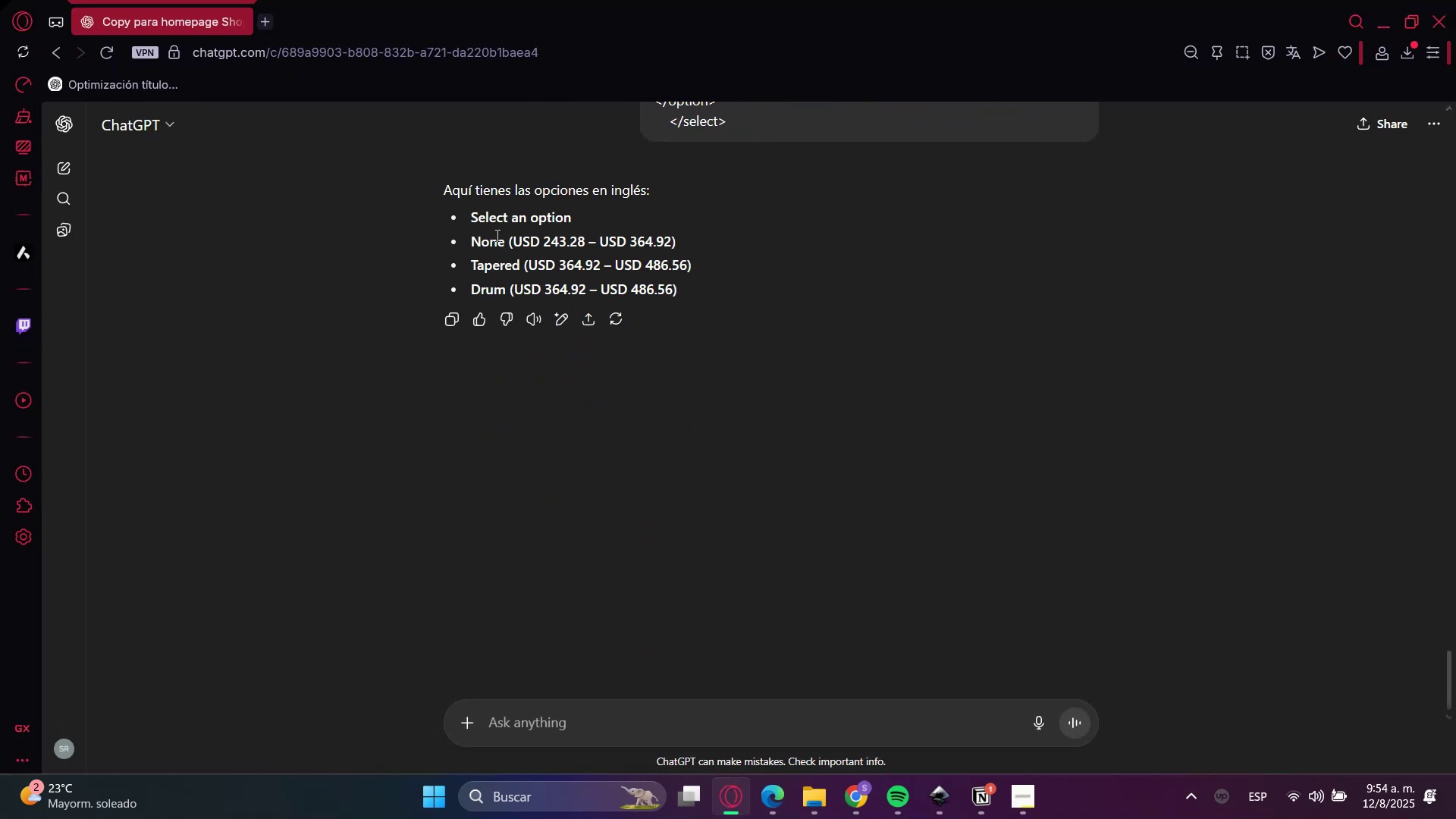 
double_click([477, 240])
 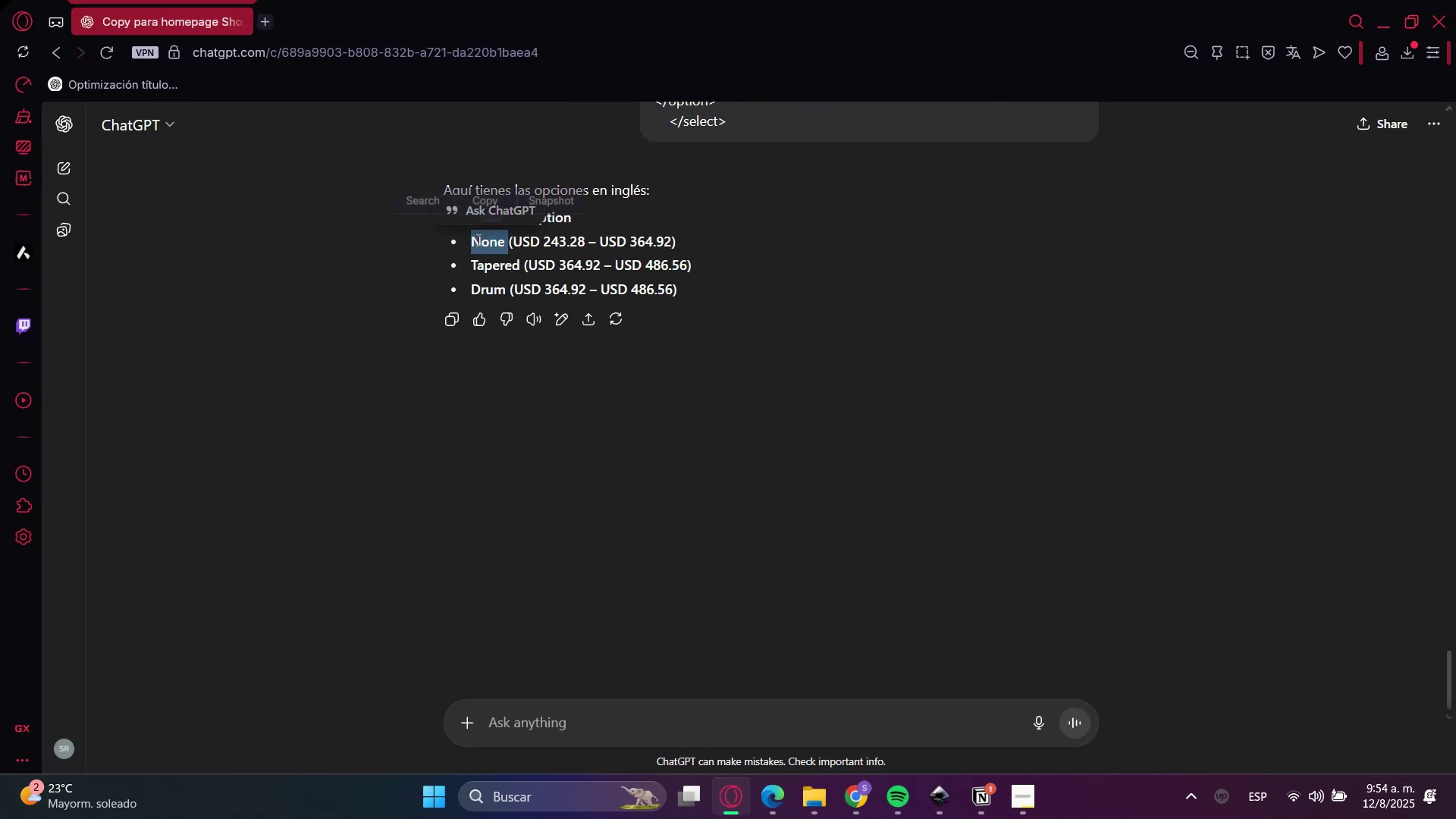 
key(Control+C)
 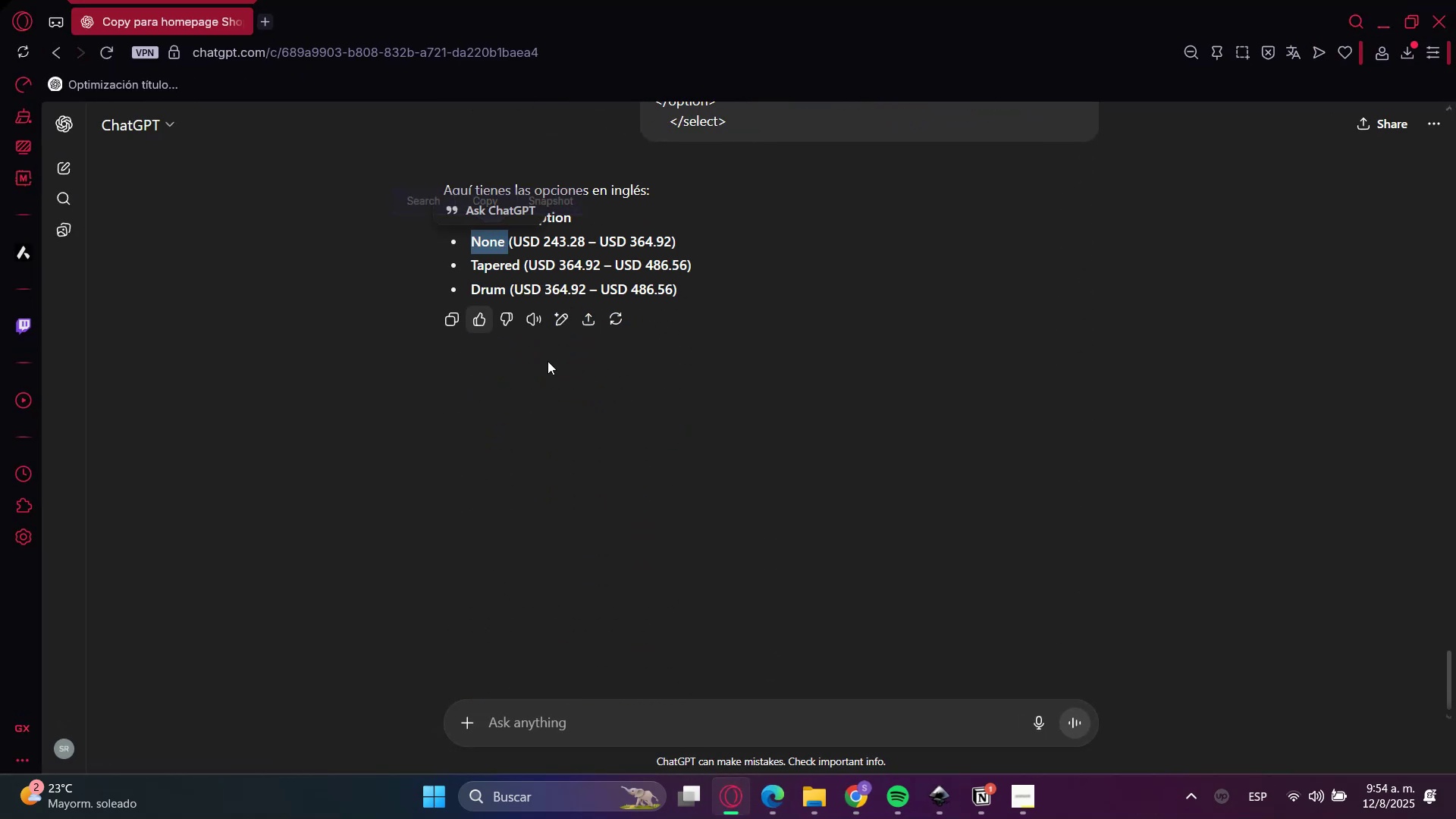 
key(Control+C)
 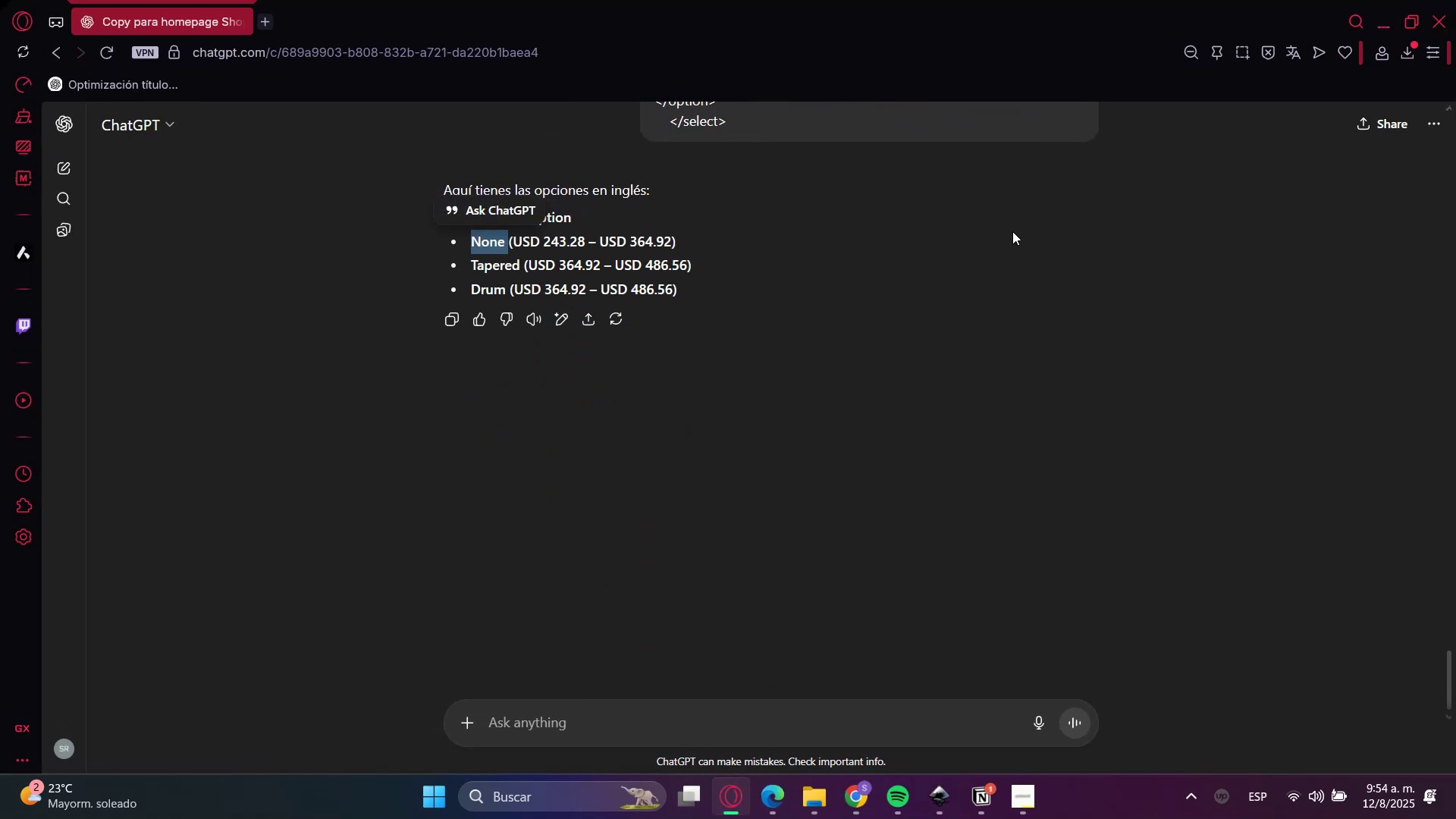 
key(Control+C)
 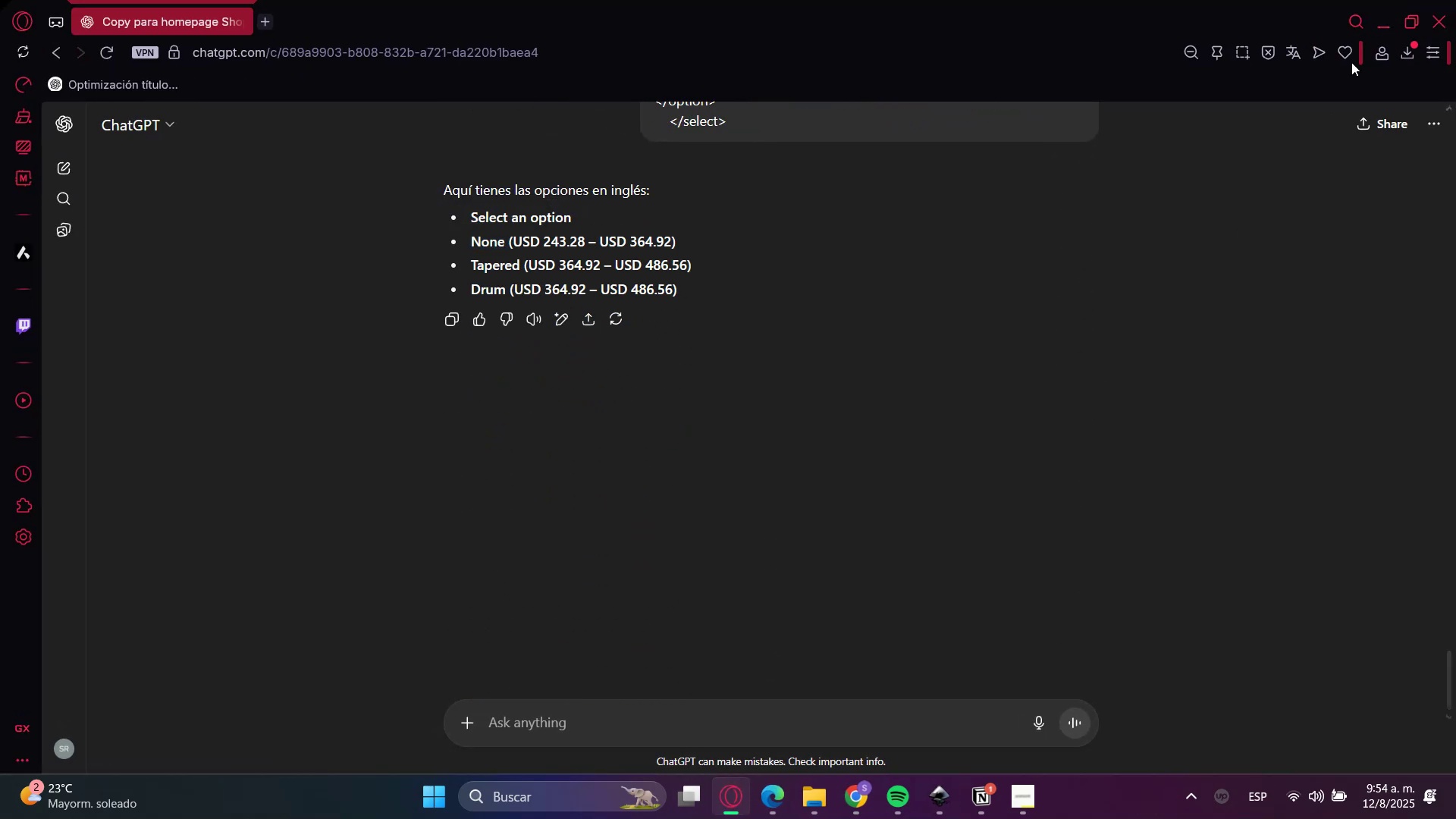 
double_click([1376, 15])
 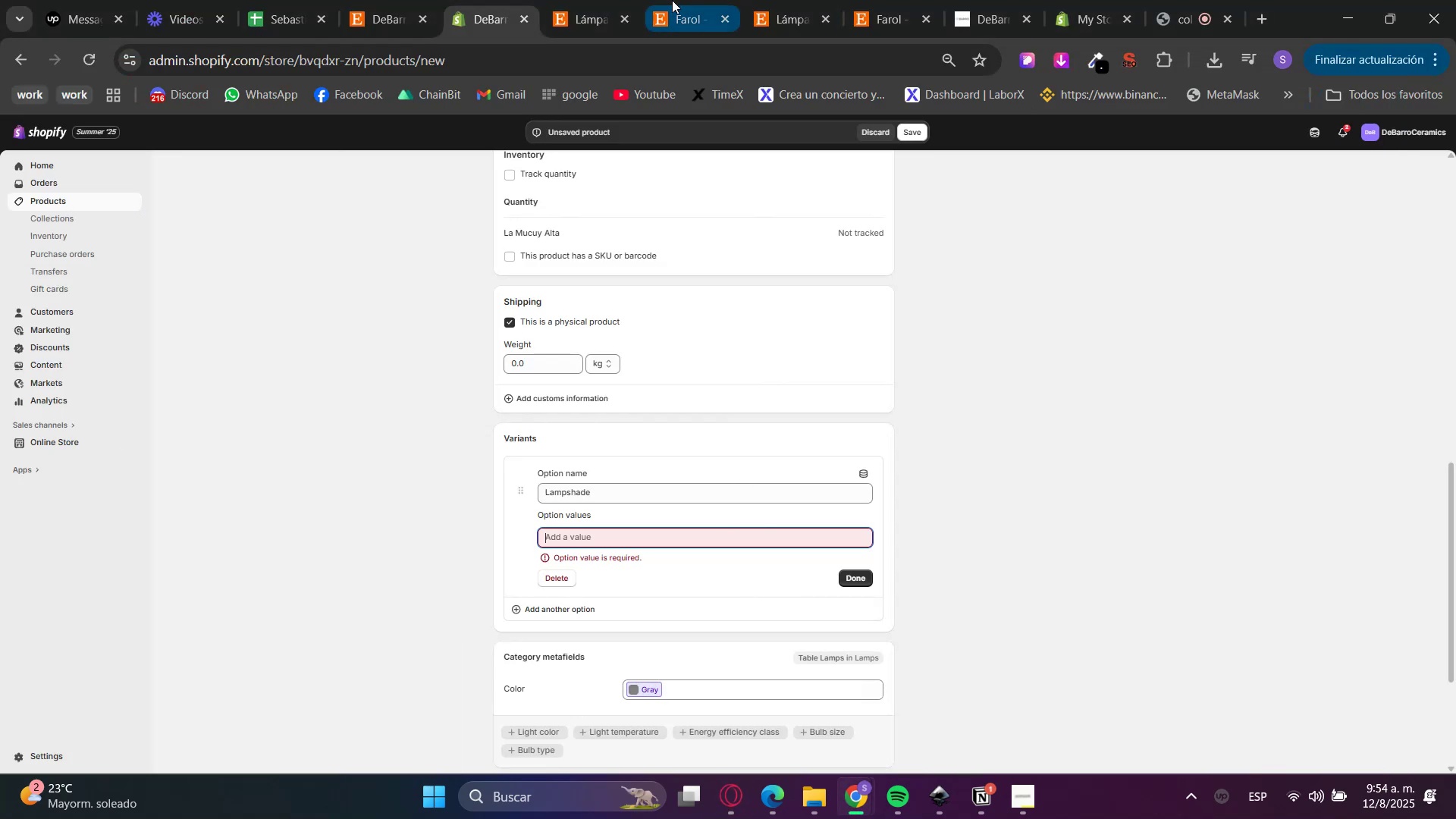 
left_click([590, 0])
 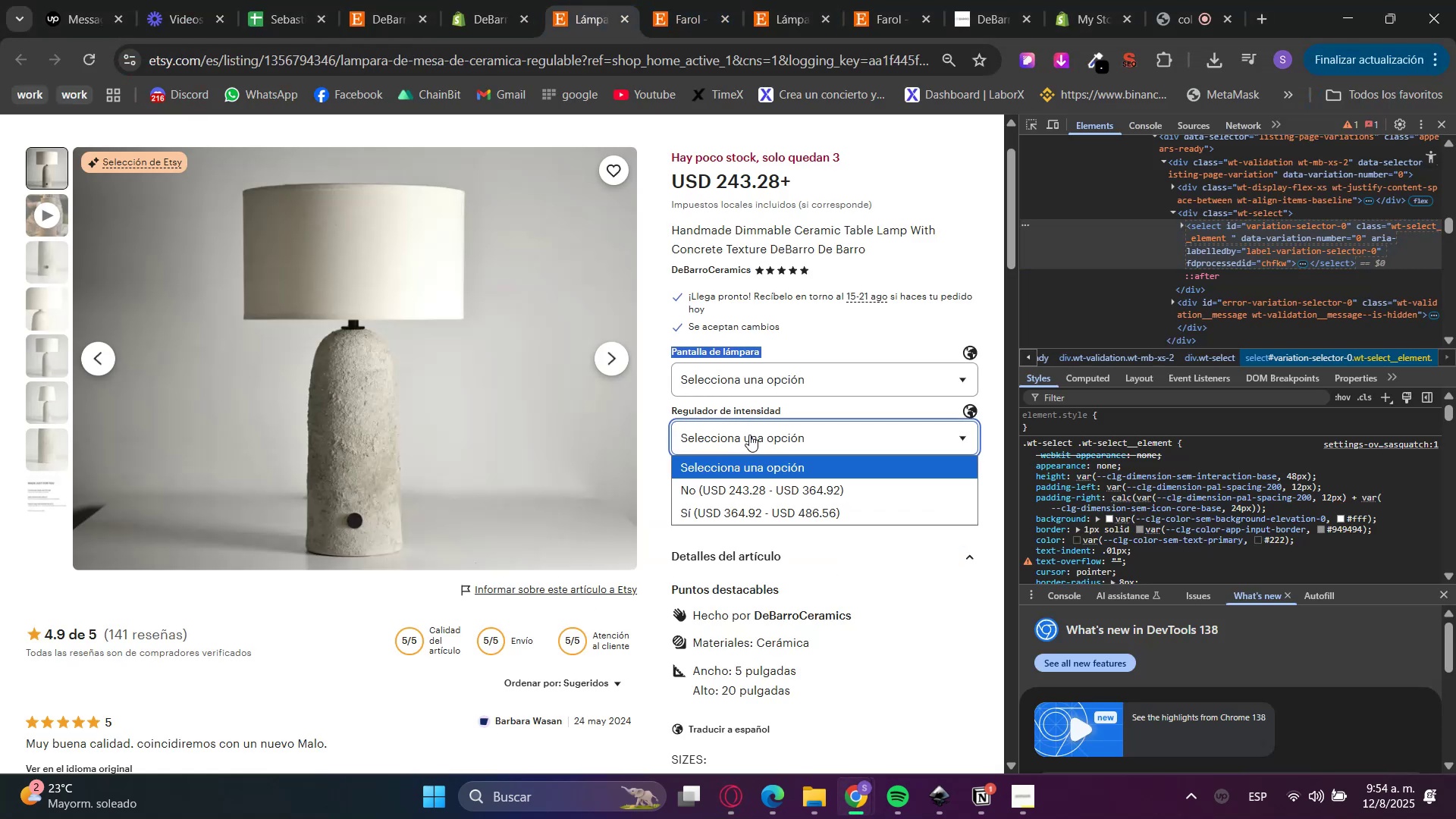 
left_click([749, 435])
 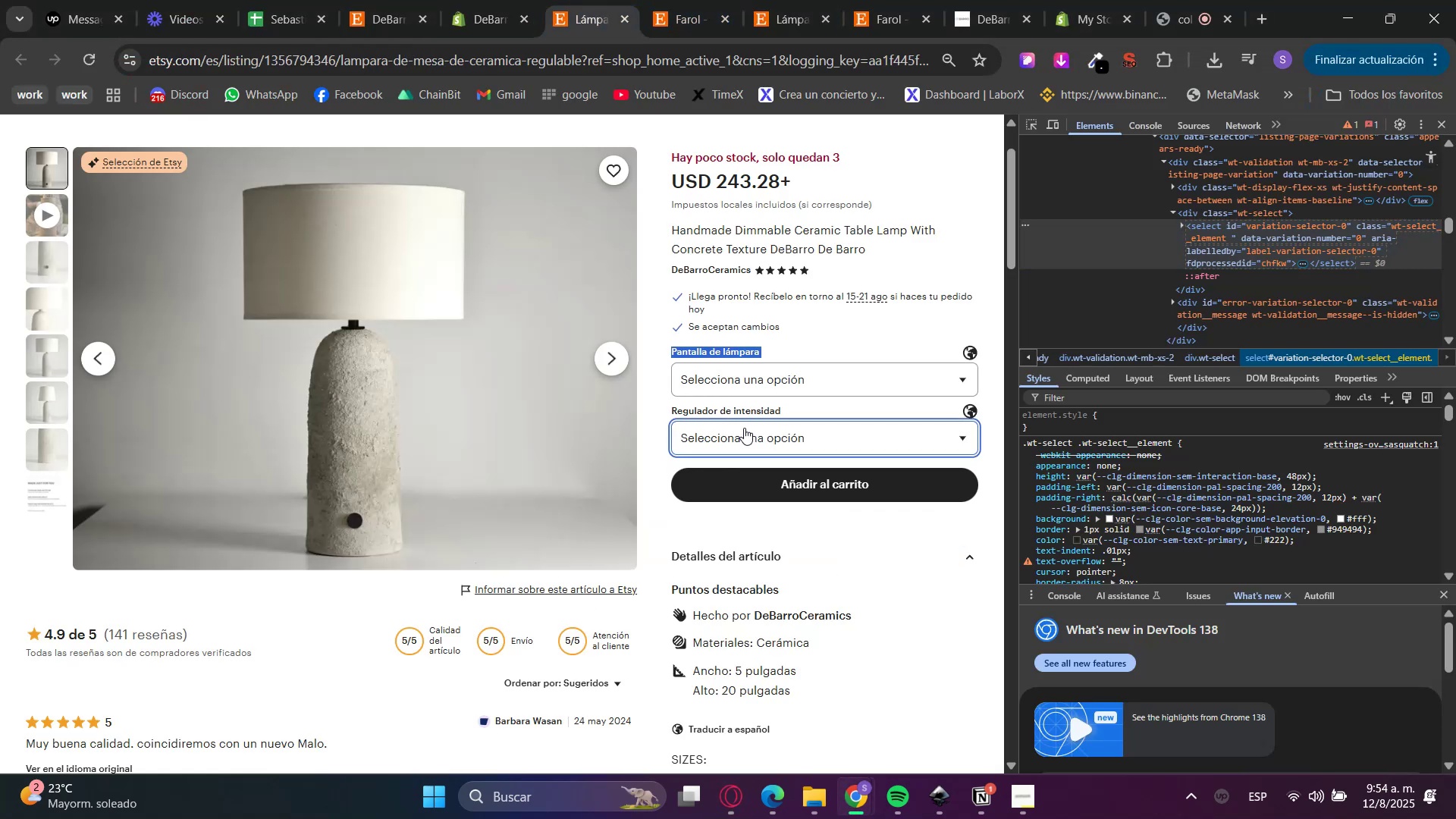 
double_click([726, 413])
 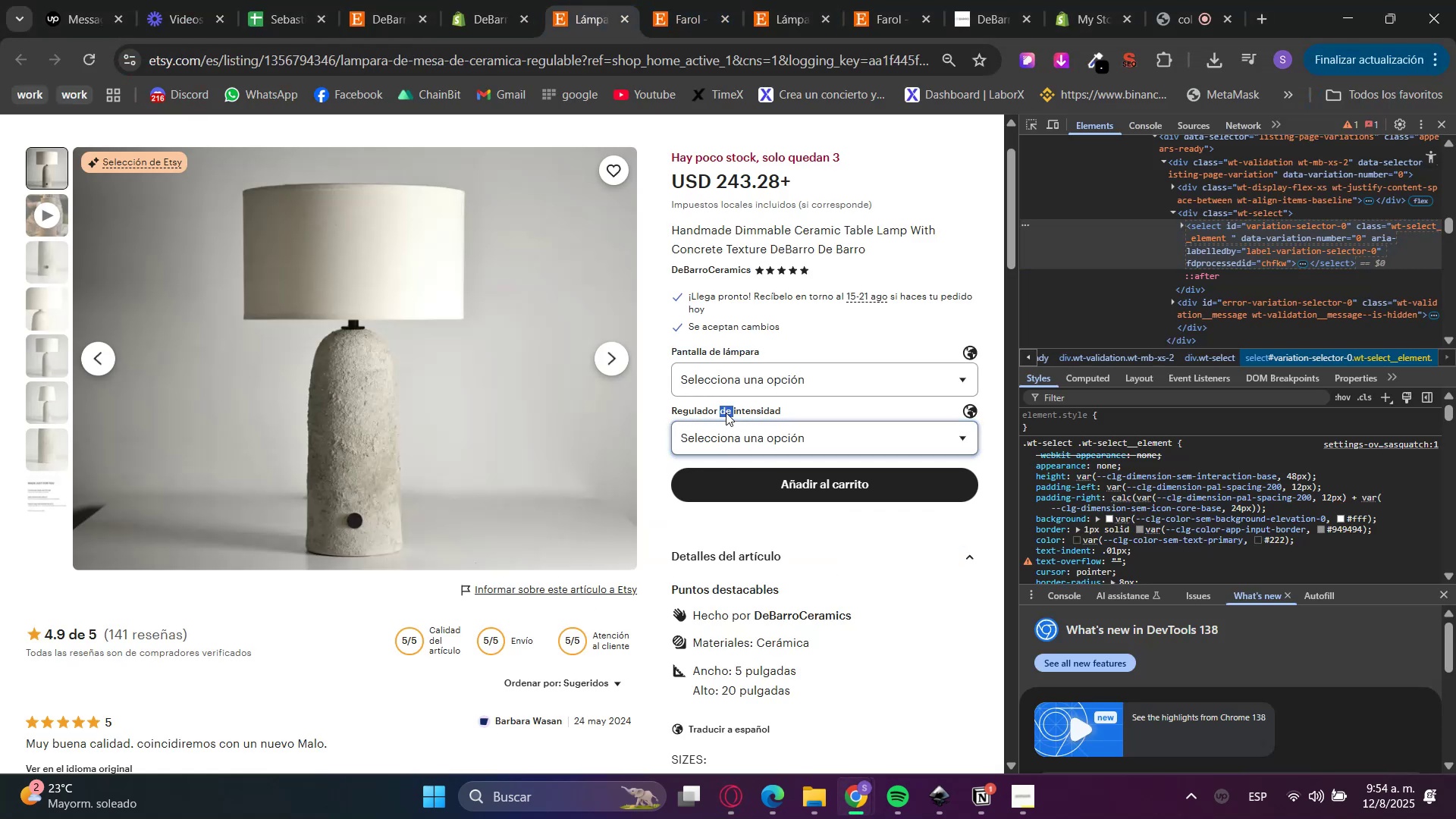 
triple_click([726, 413])
 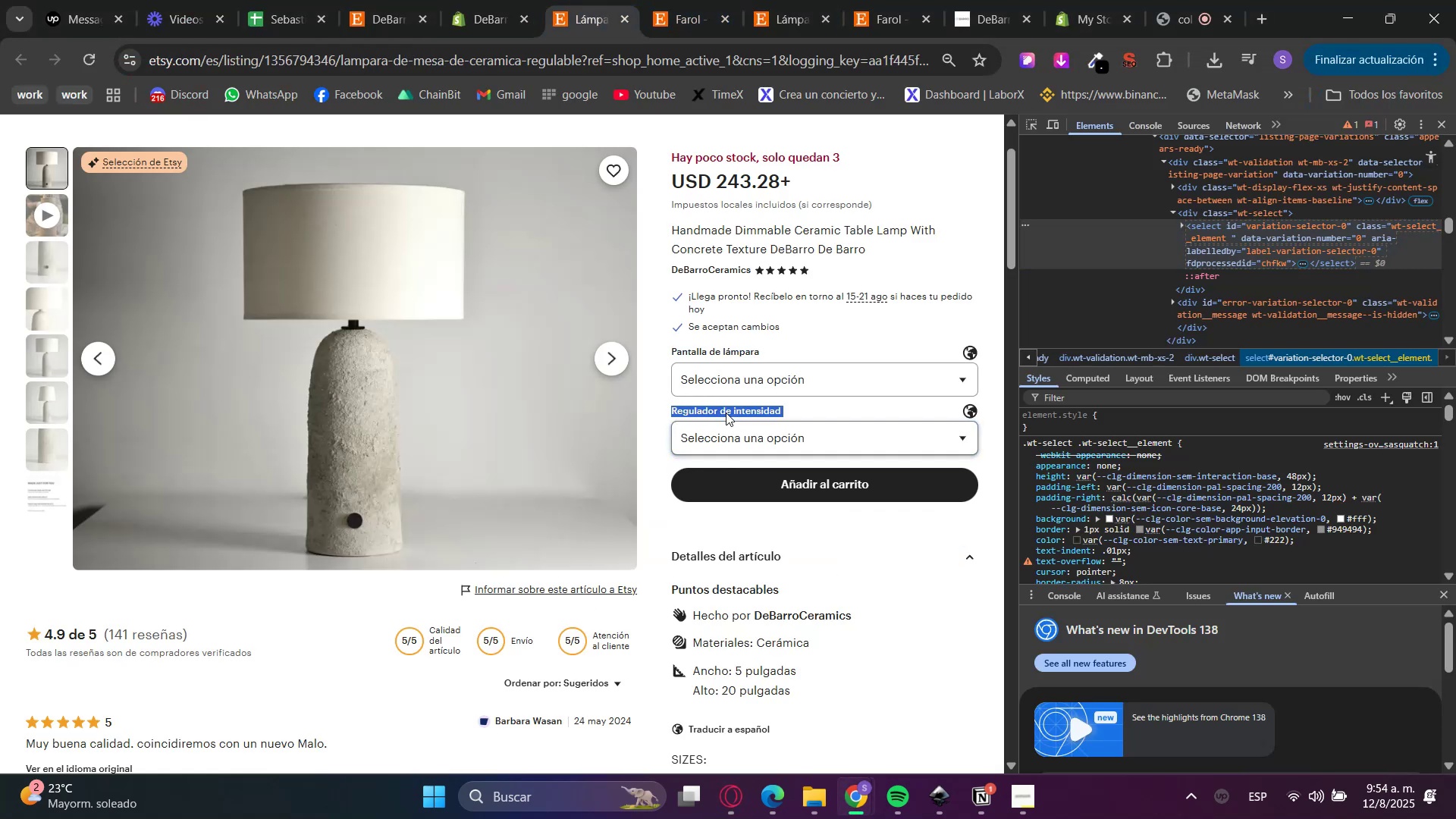 
right_click([726, 413])
 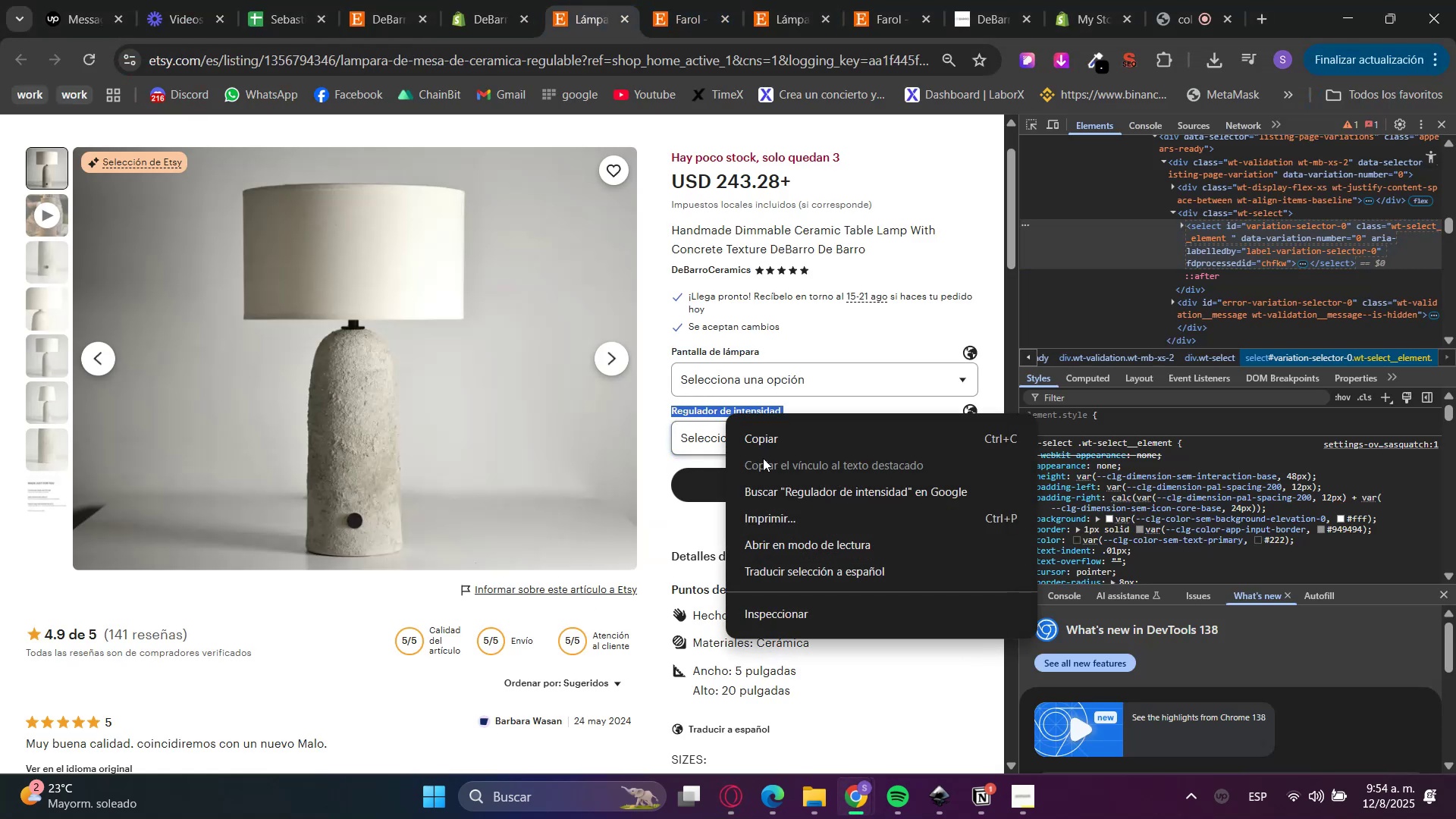 
left_click([770, 444])
 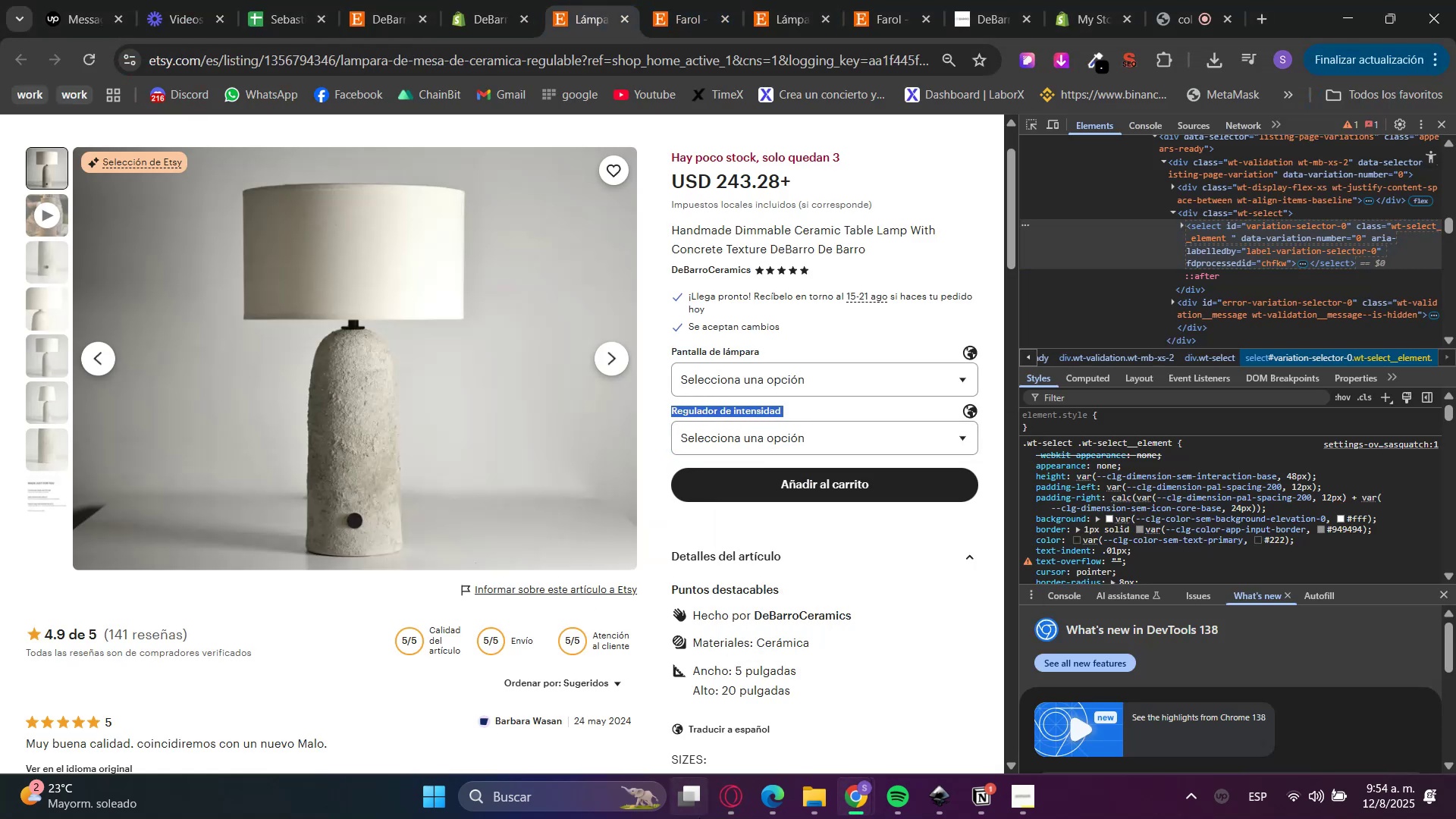 
left_click([713, 818])
 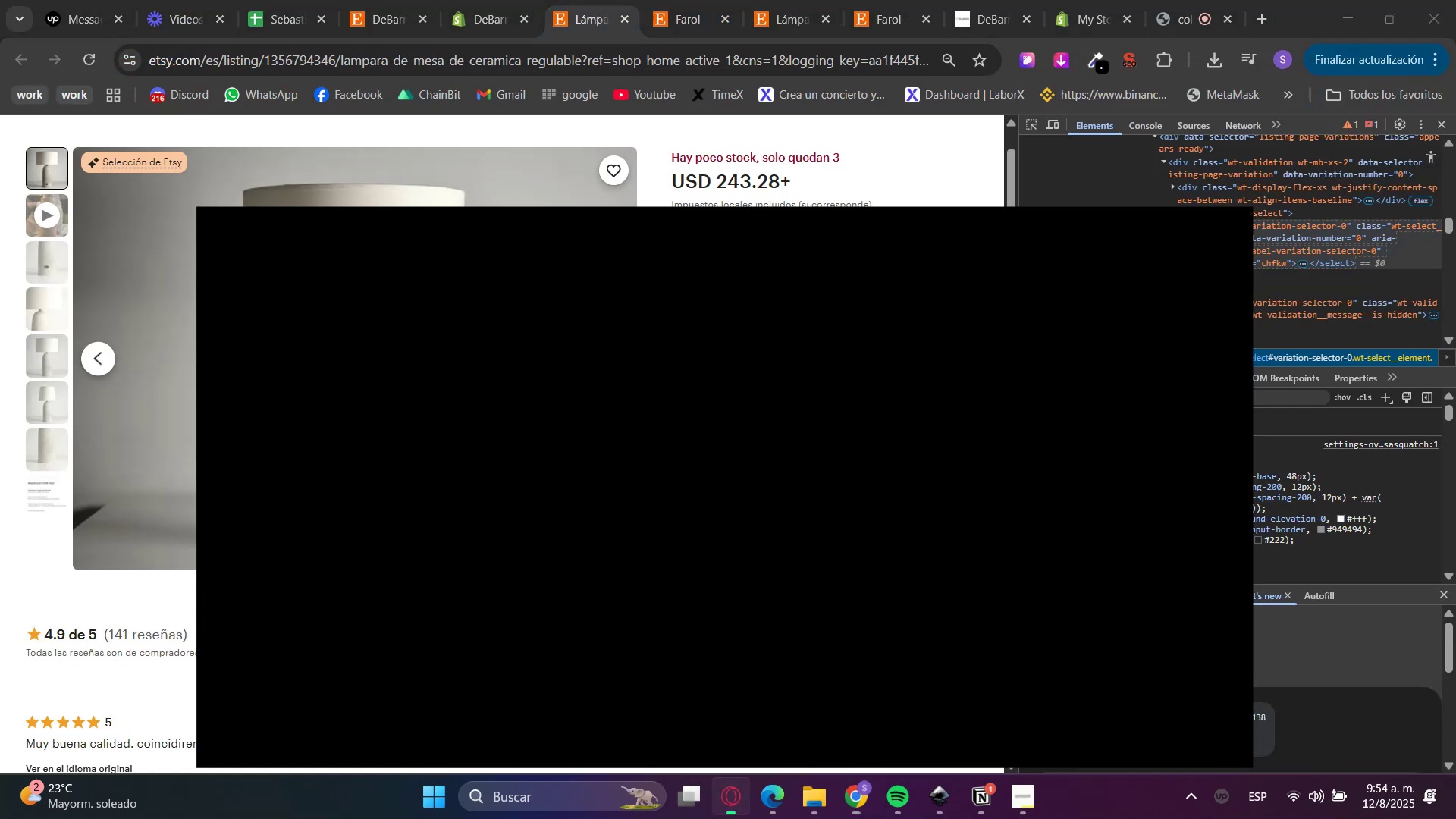 
double_click([717, 739])
 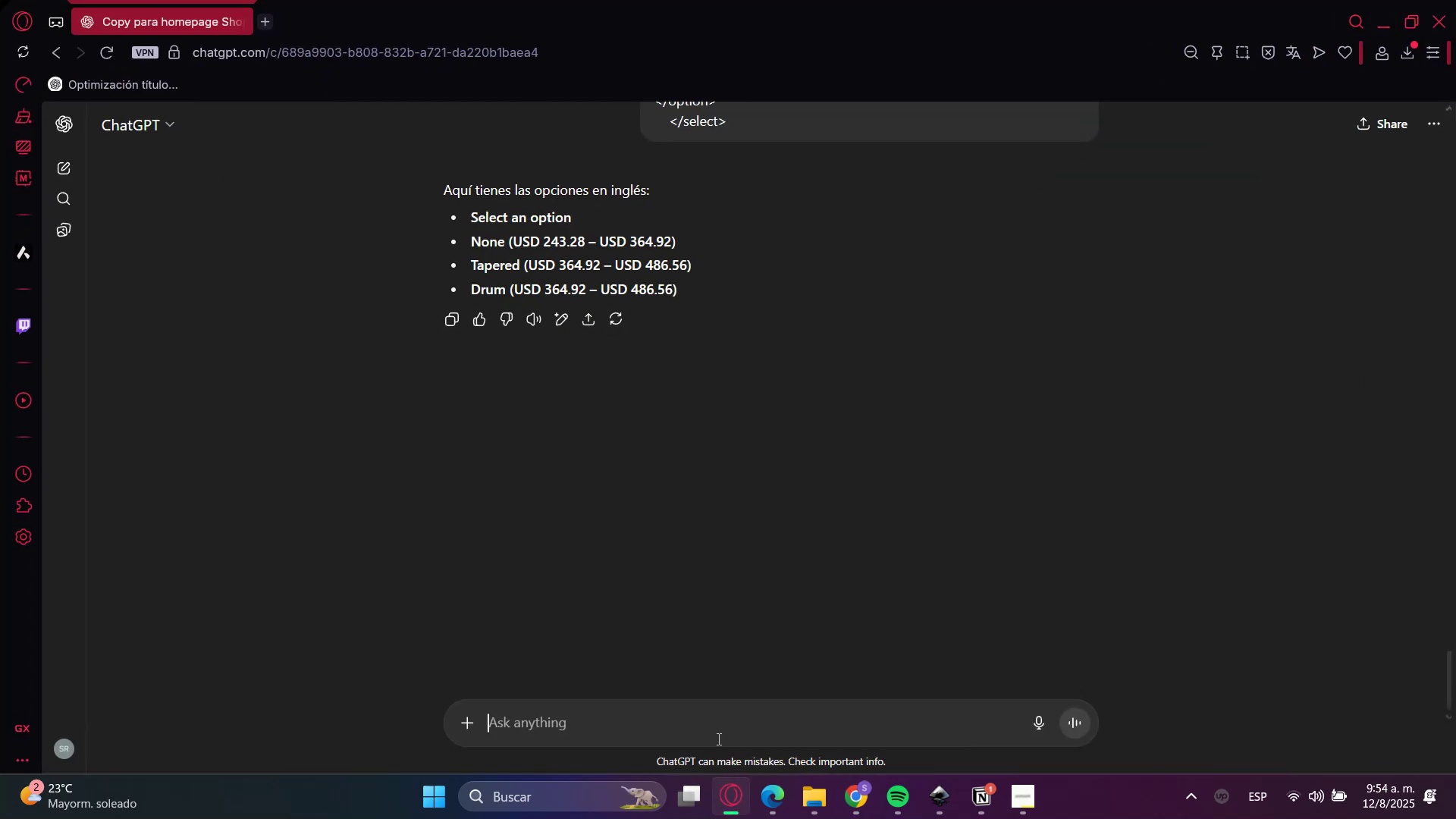 
key(Control+V)
 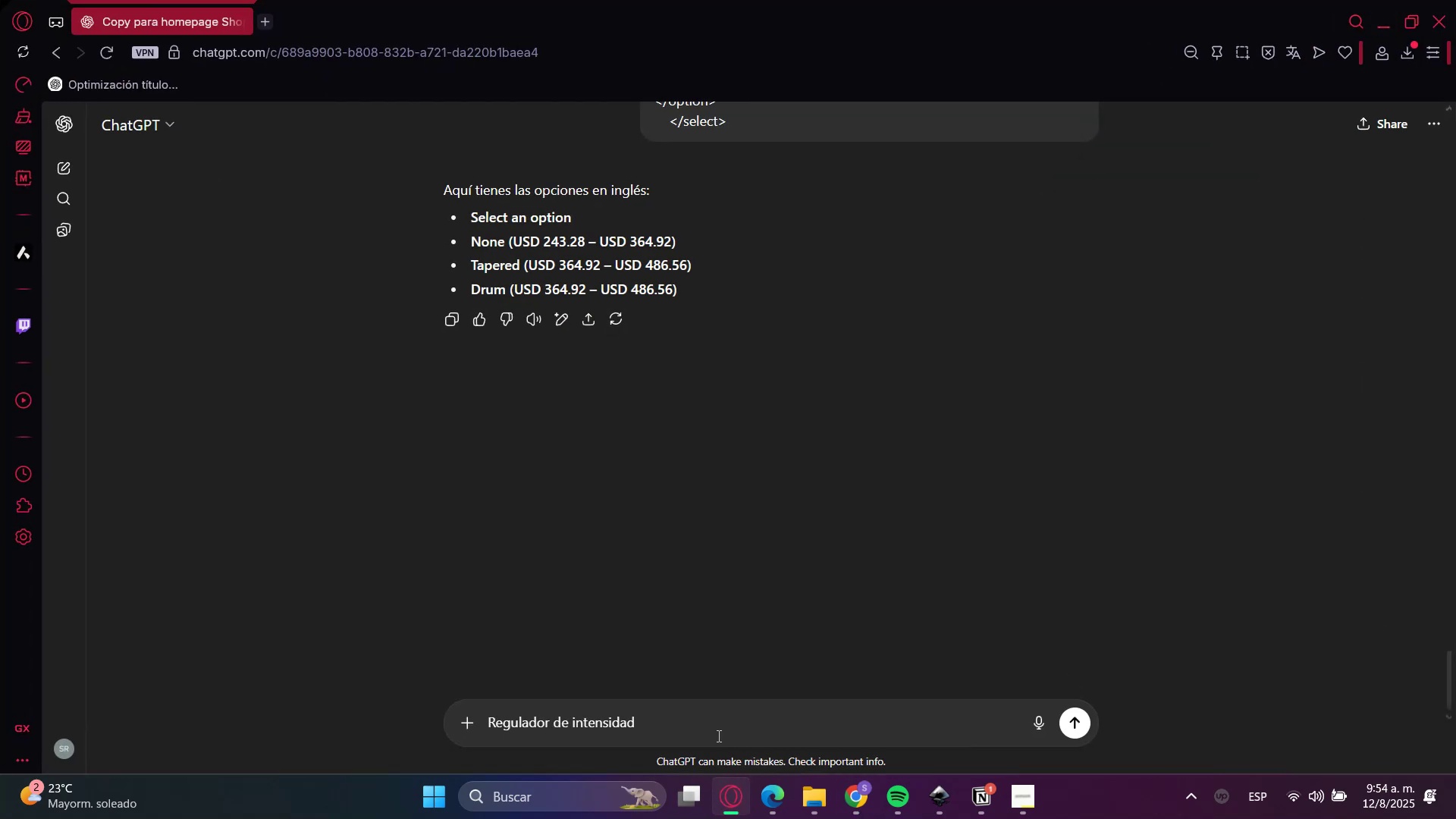 
key(Shift+ShiftRight)
 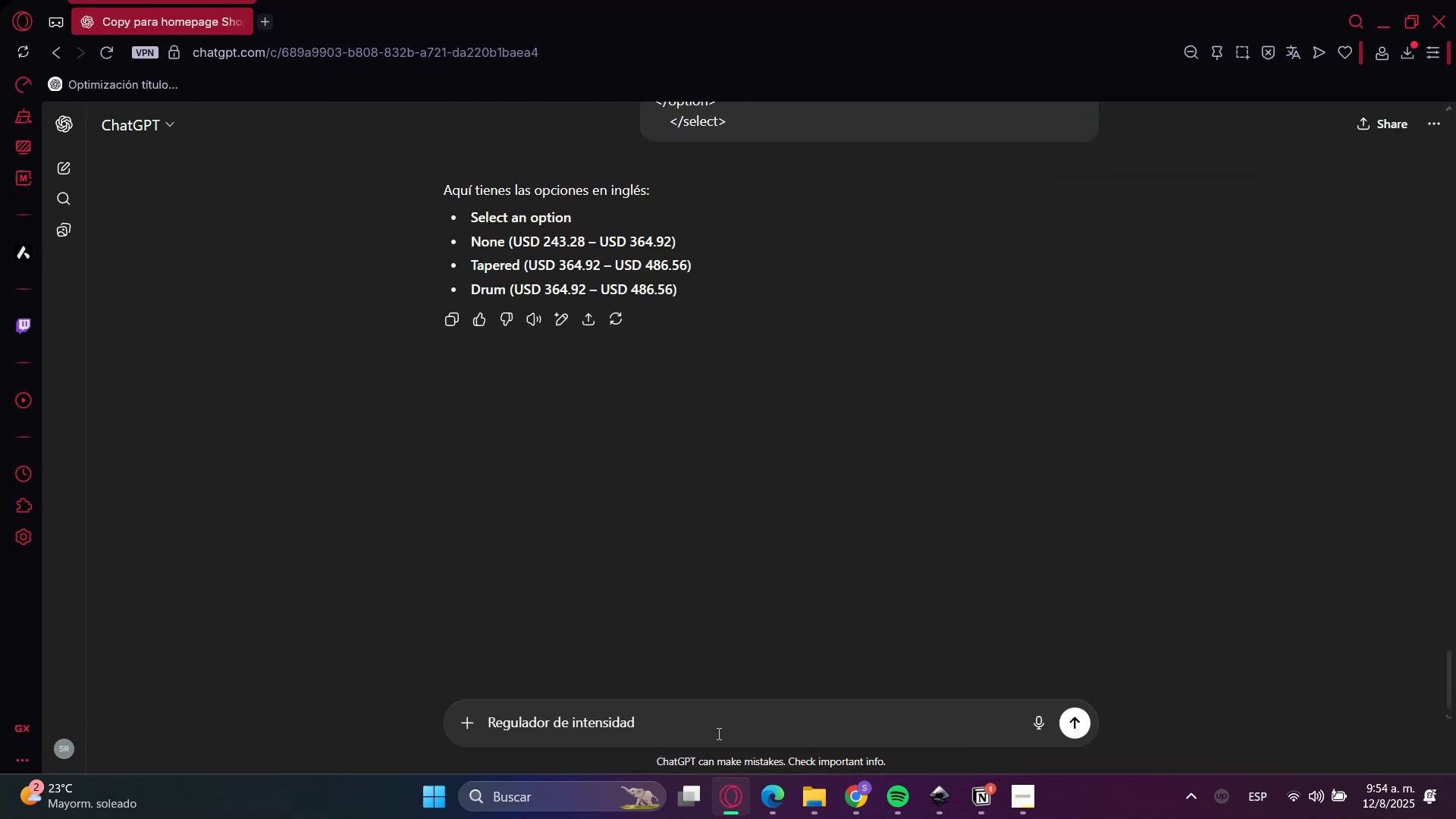 
key(Enter)
 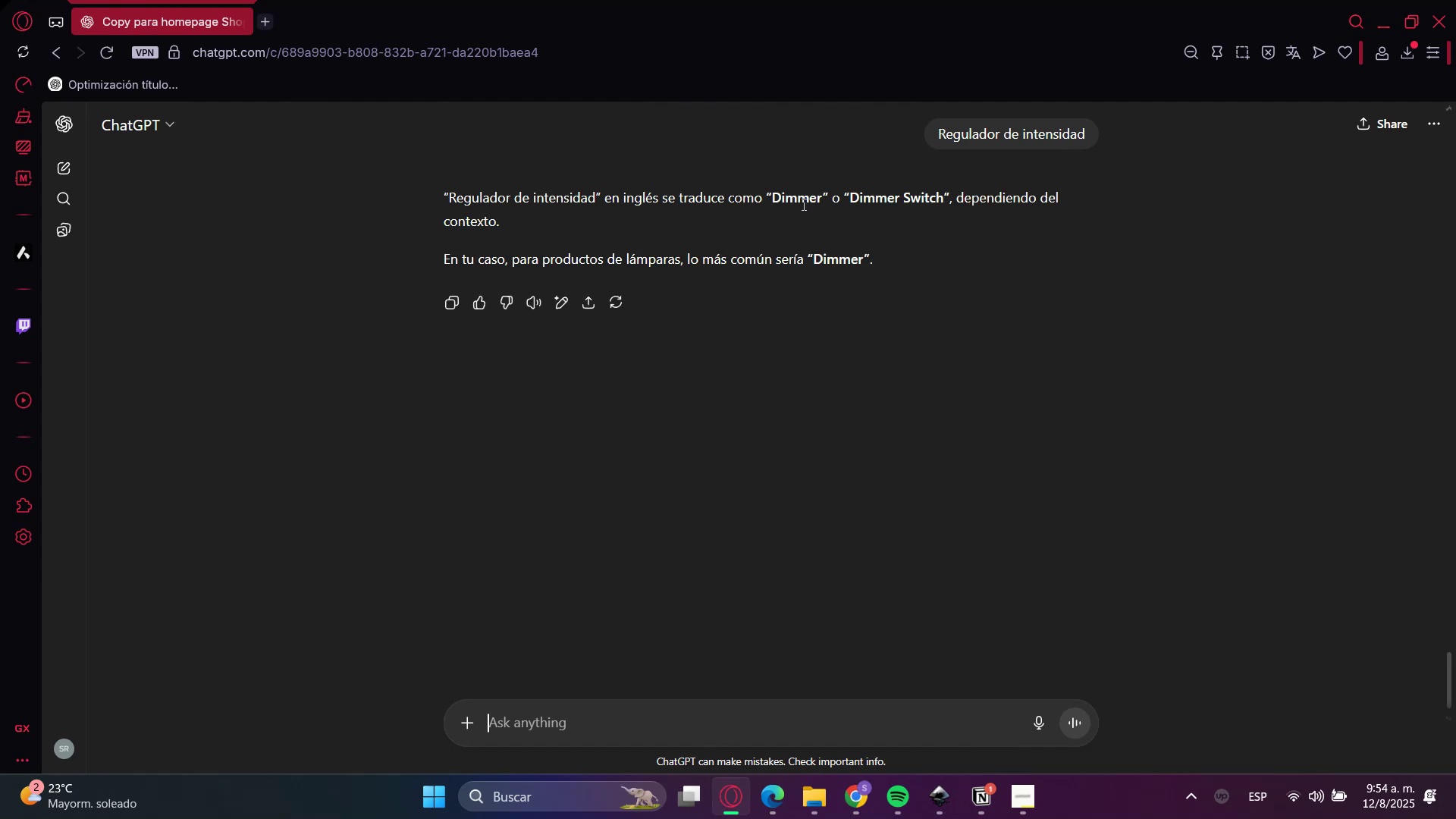 
double_click([799, 201])
 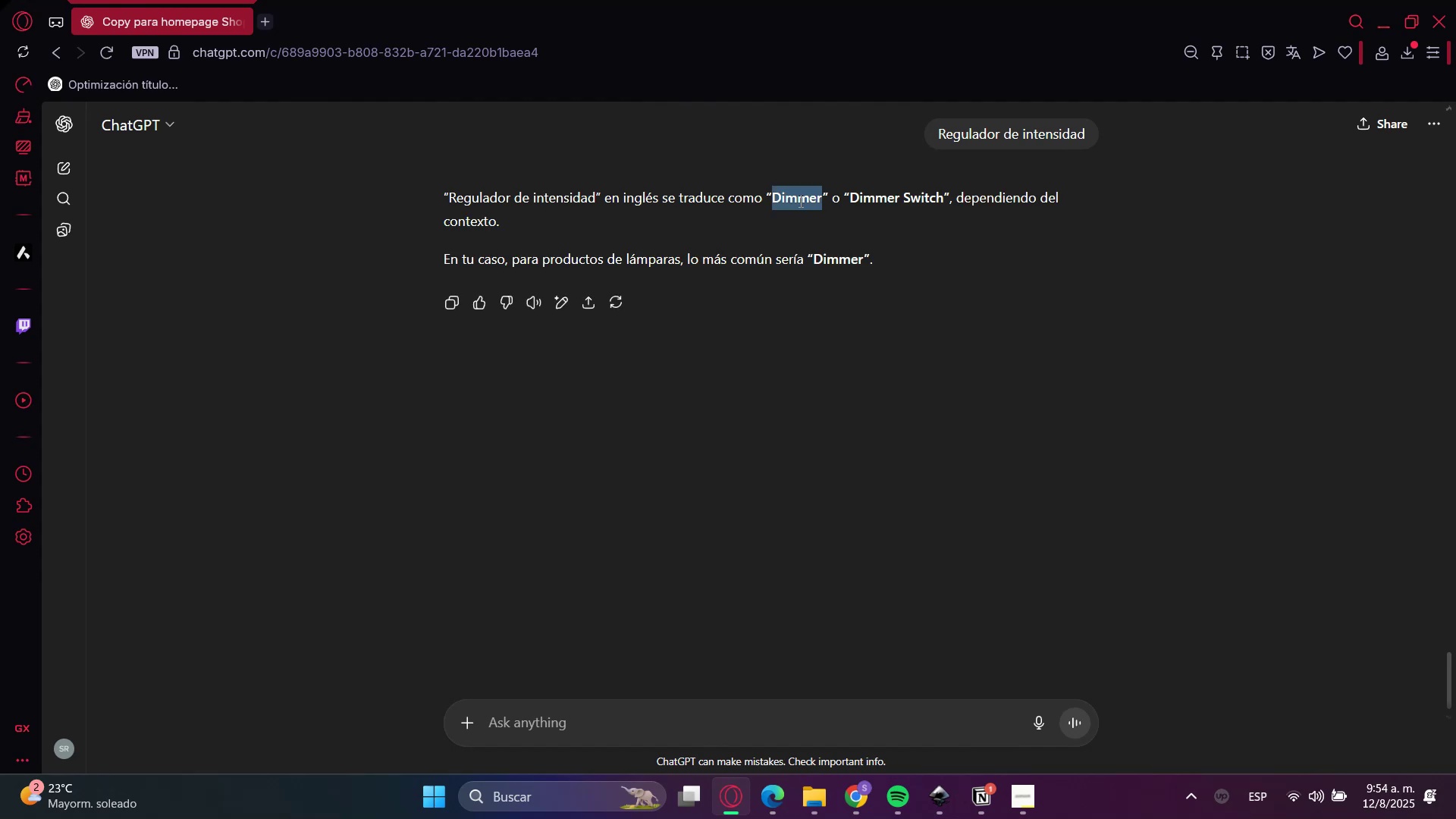 
key(Control+C)
 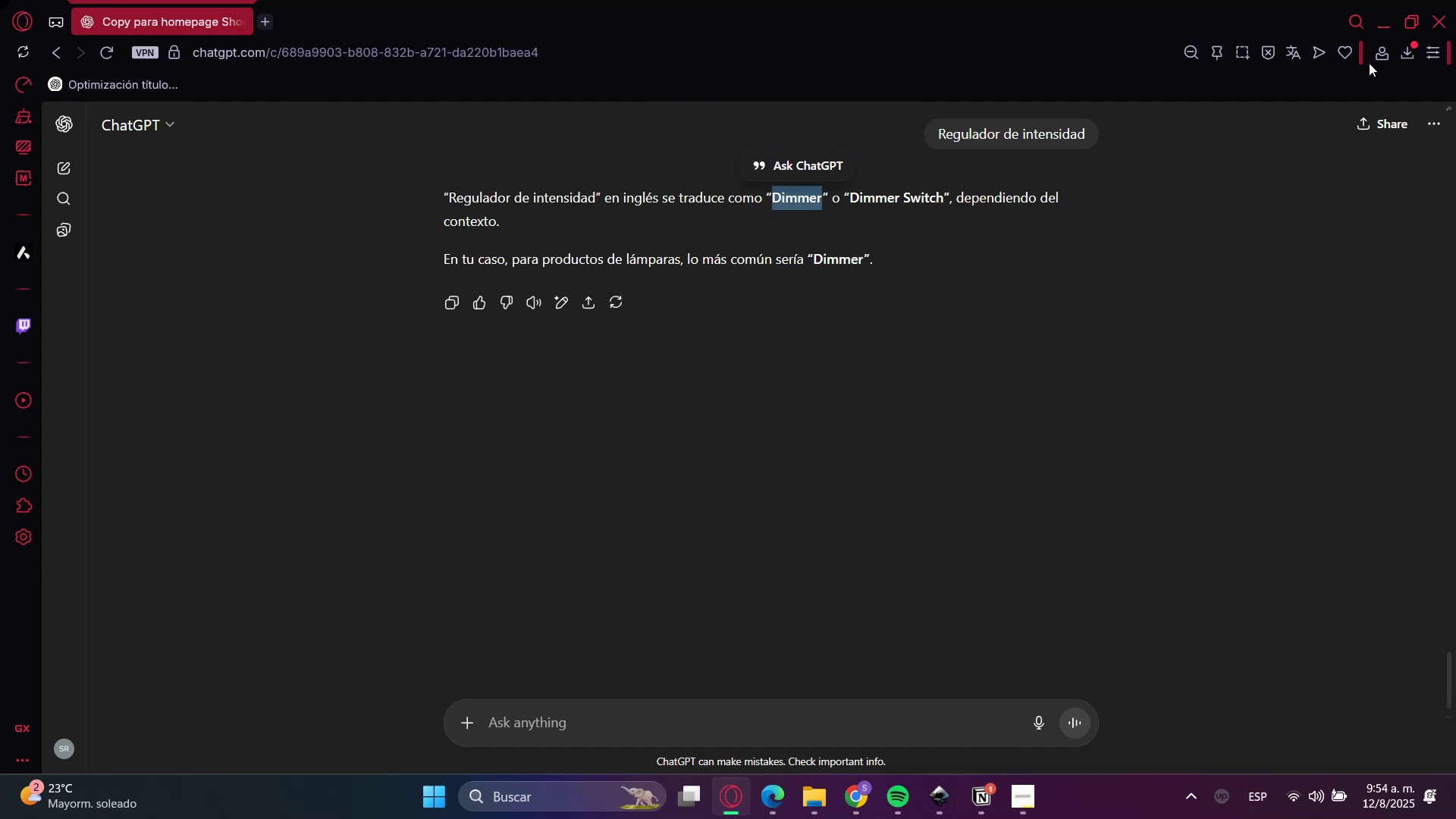 
key(Control+C)
 